 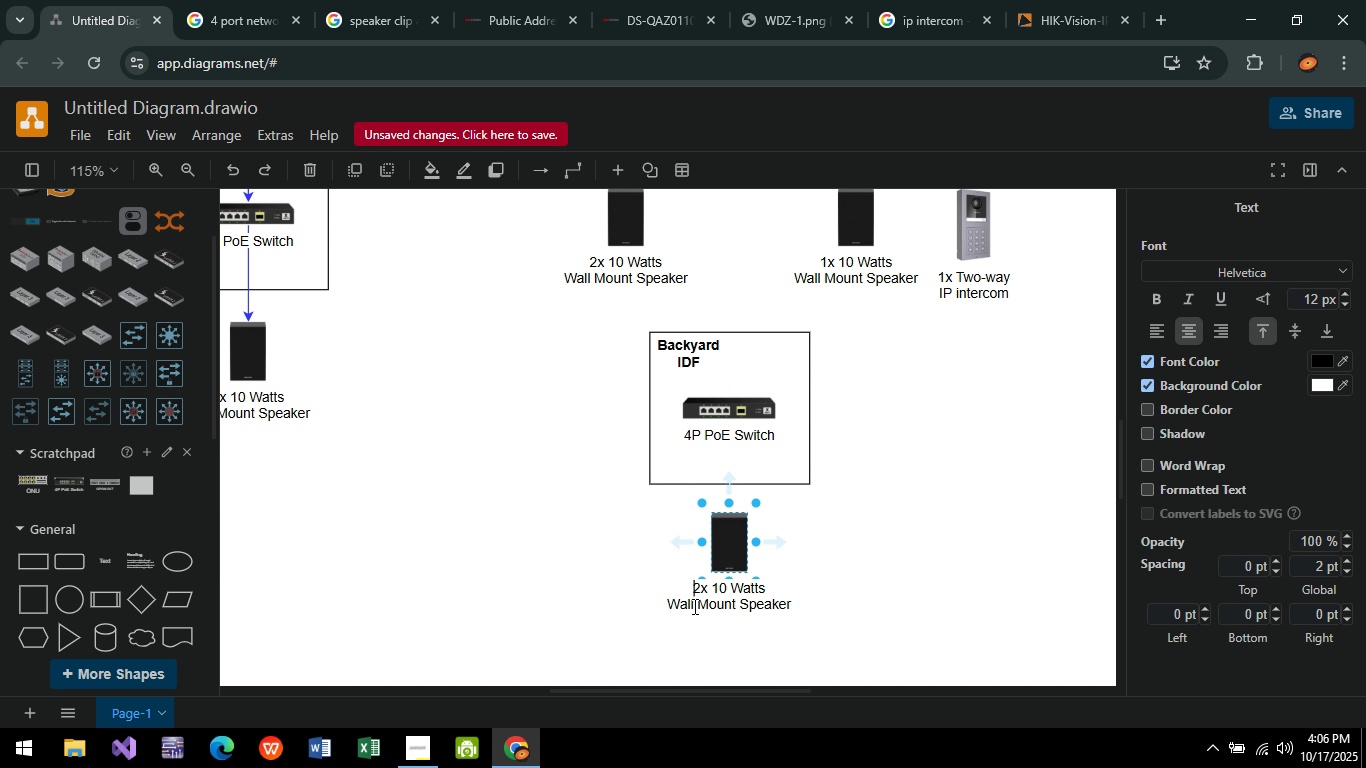 
key(ArrowRight)
 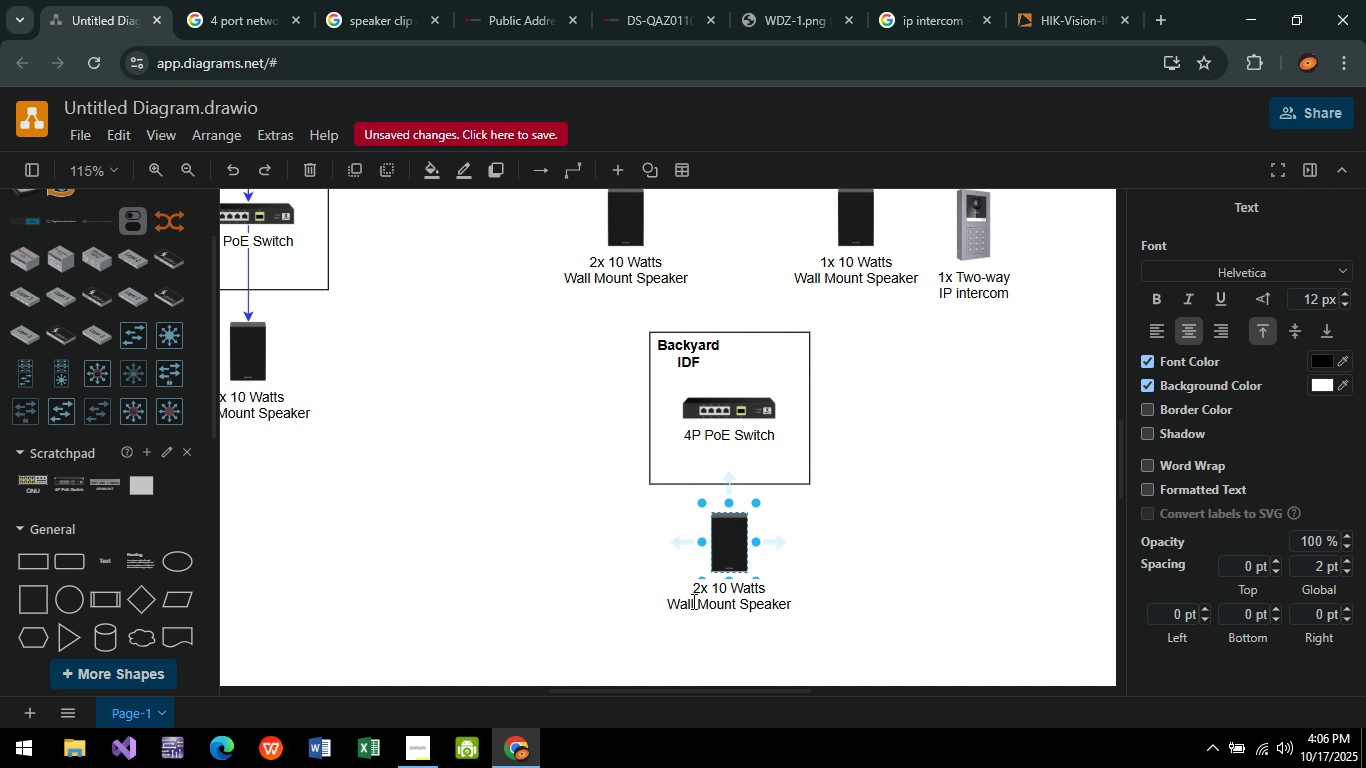 
key(Backspace)
 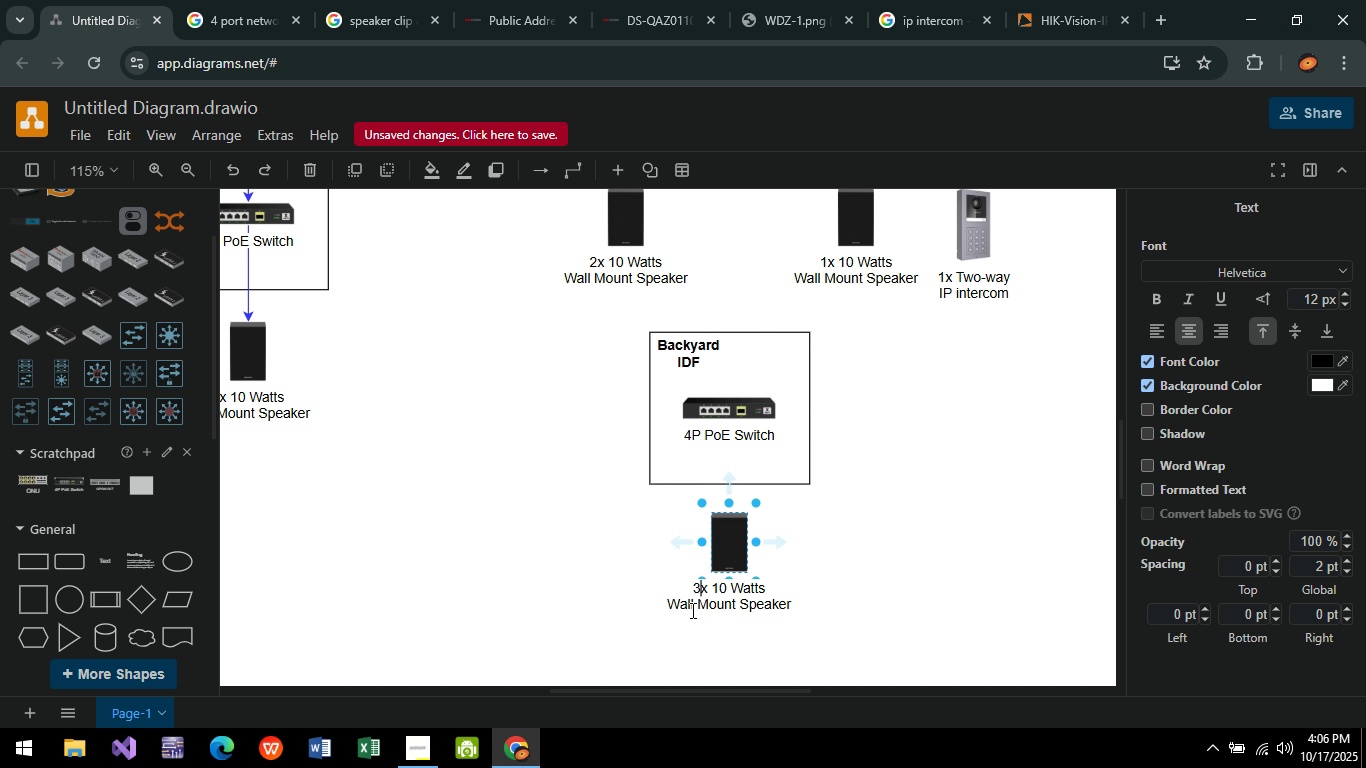 
key(3)
 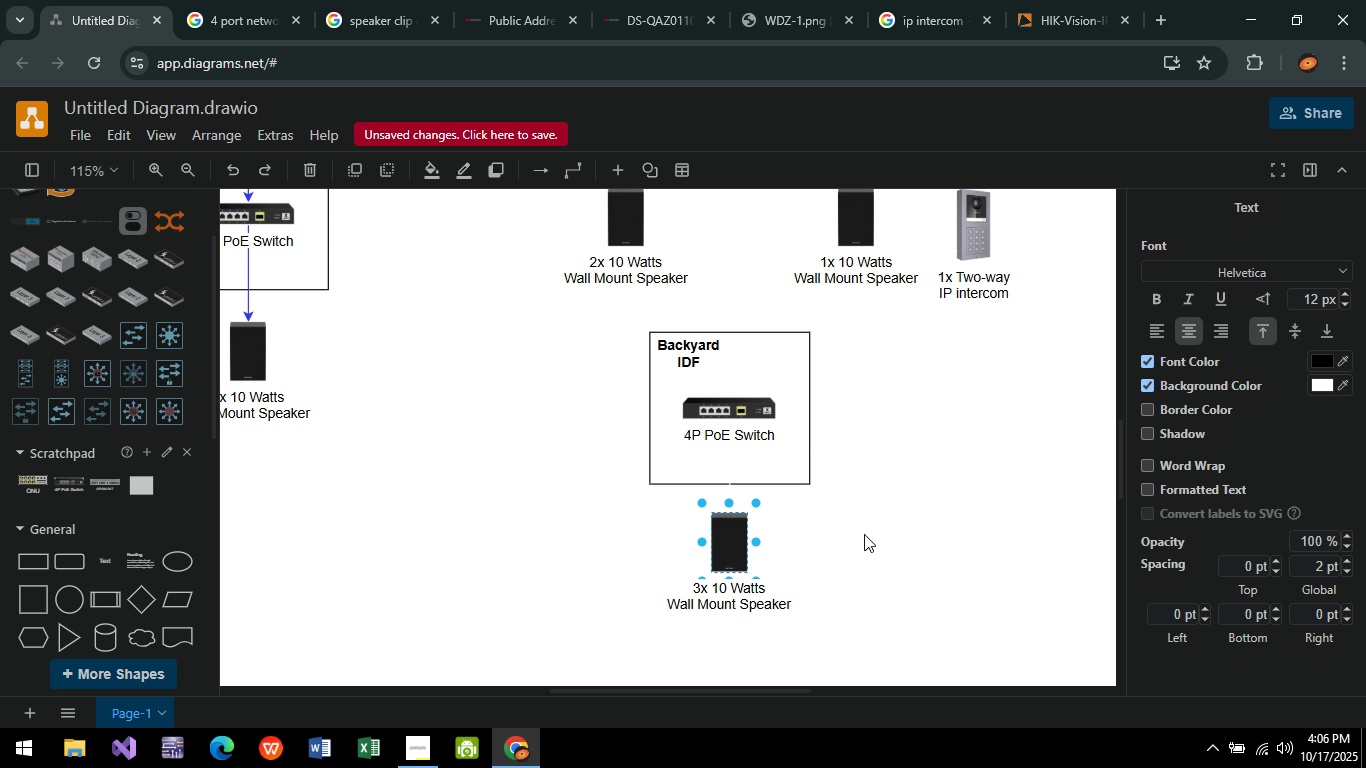 
left_click([864, 534])
 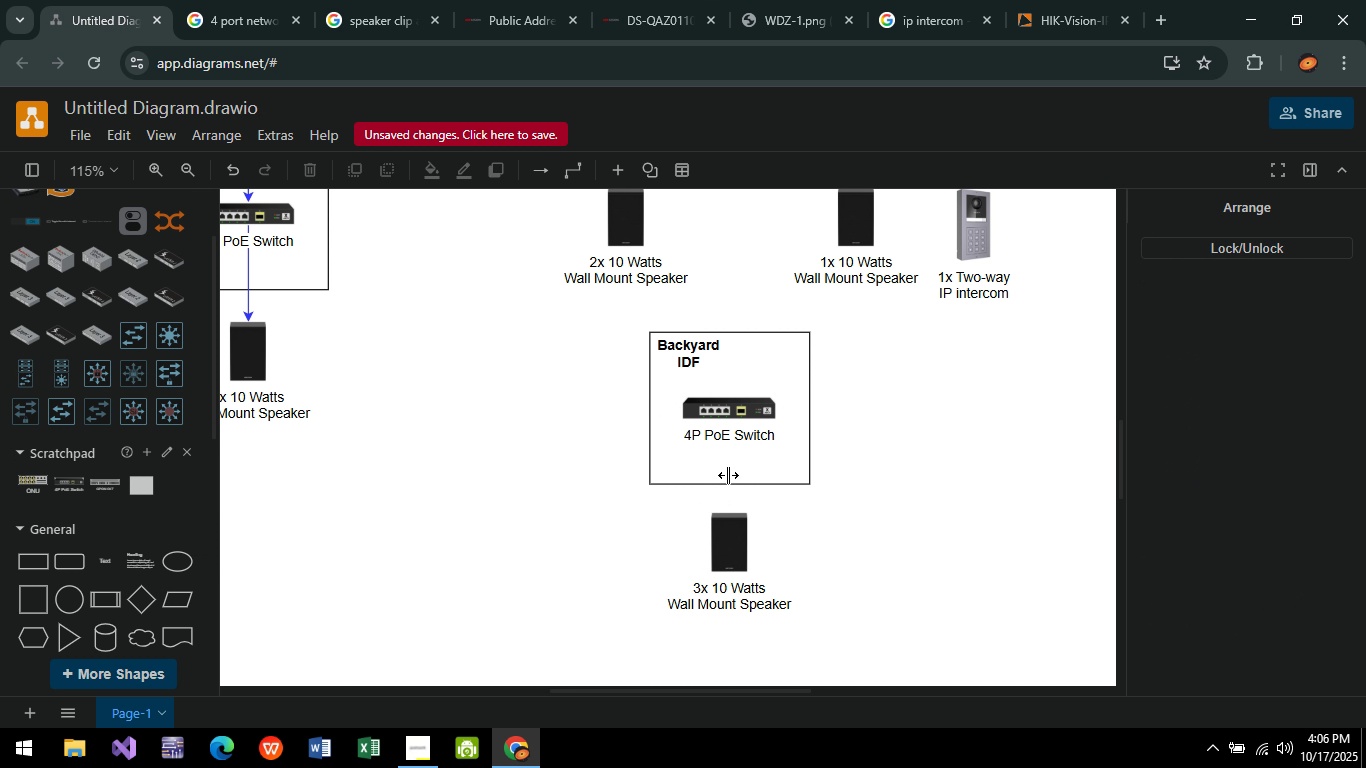 
left_click([728, 475])
 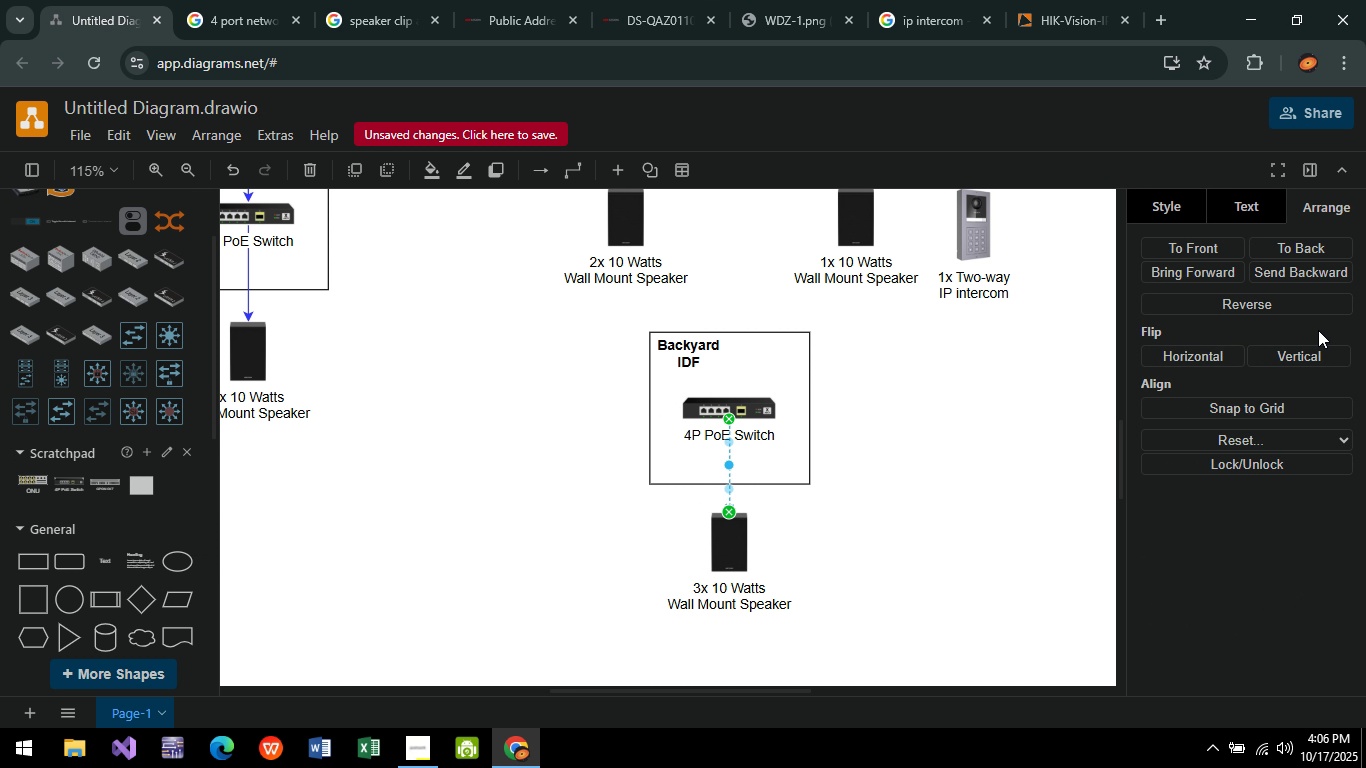 
mouse_move([1310, 309])
 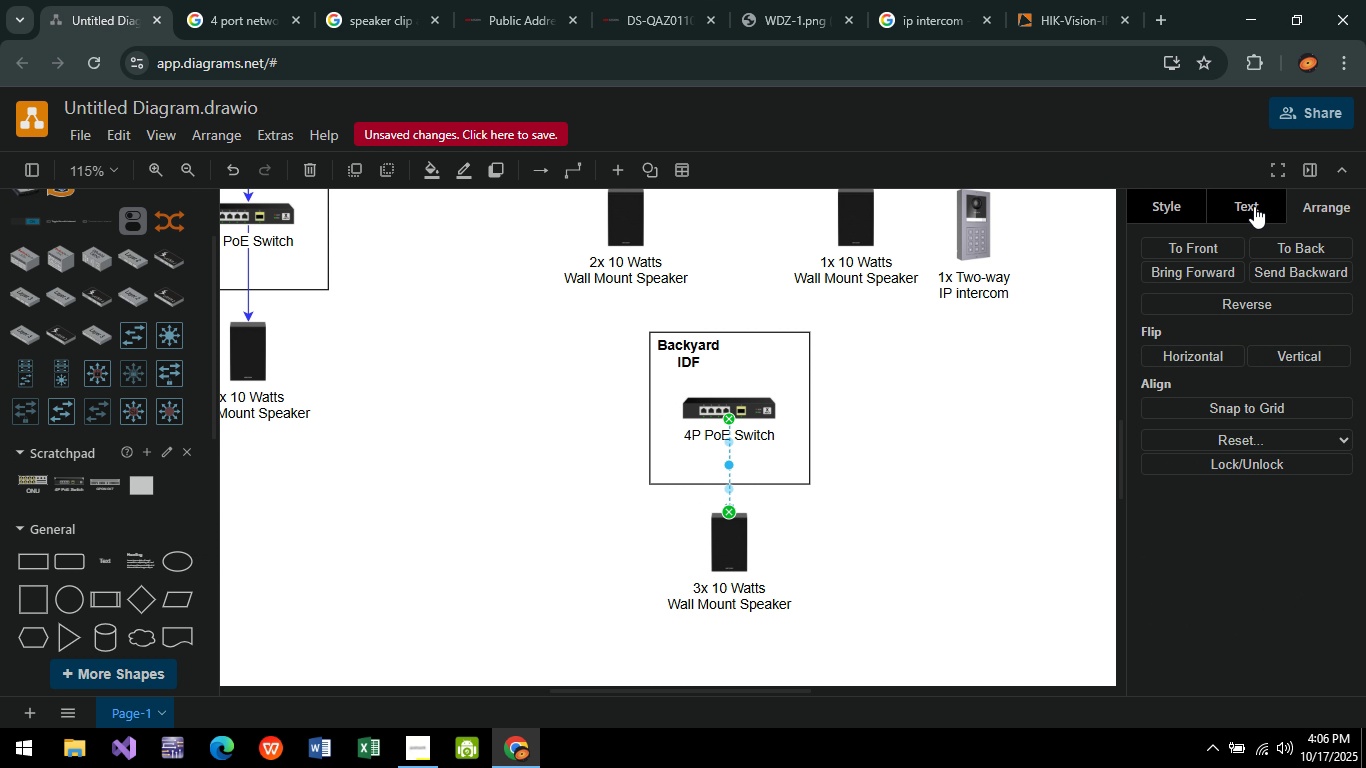 
left_click([1140, 206])
 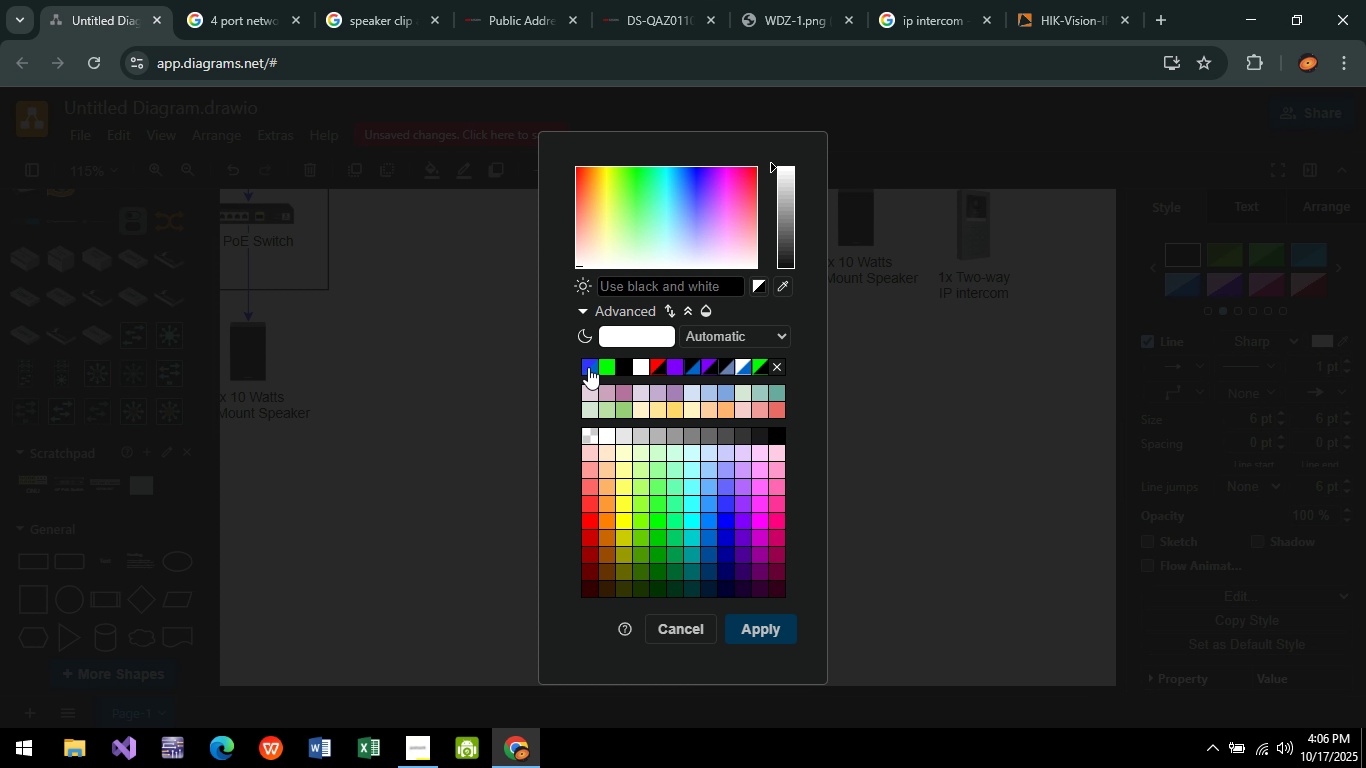 
left_click([591, 366])
 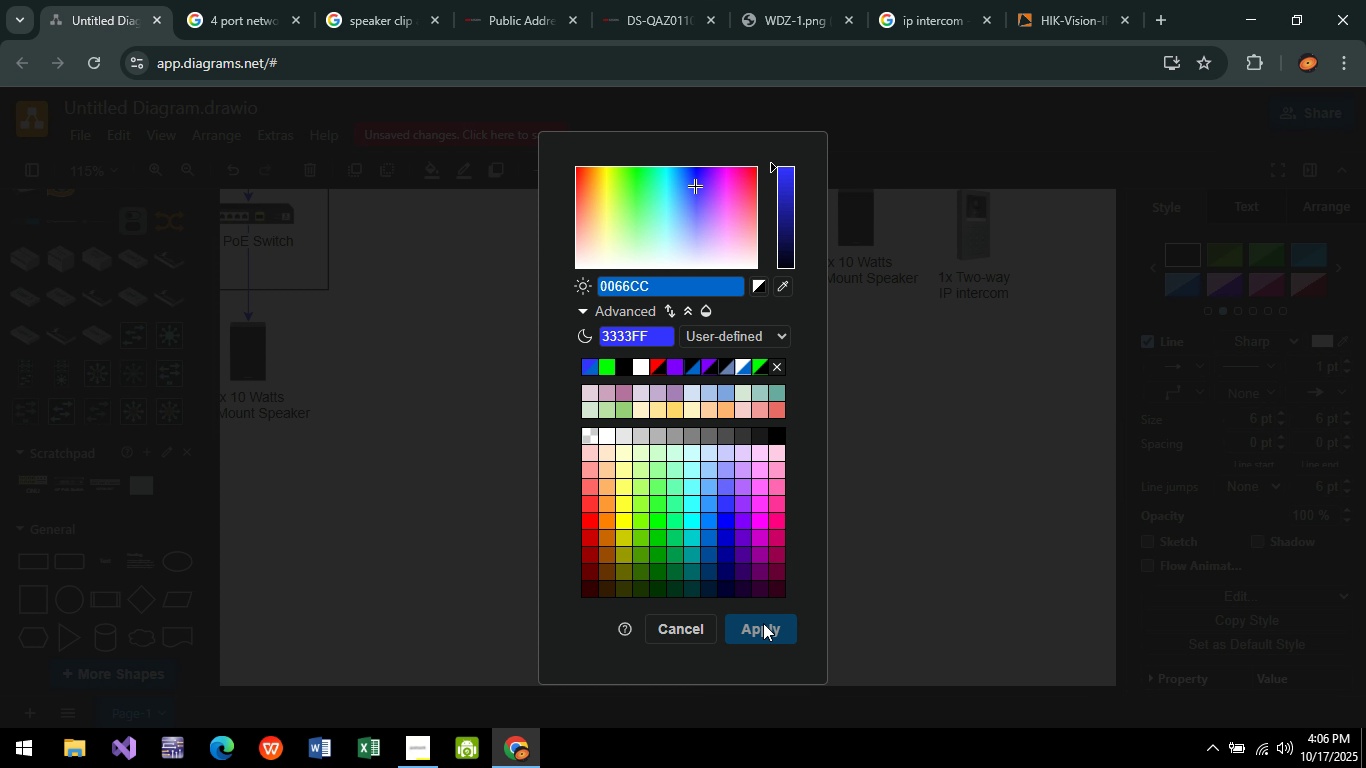 
left_click([763, 623])
 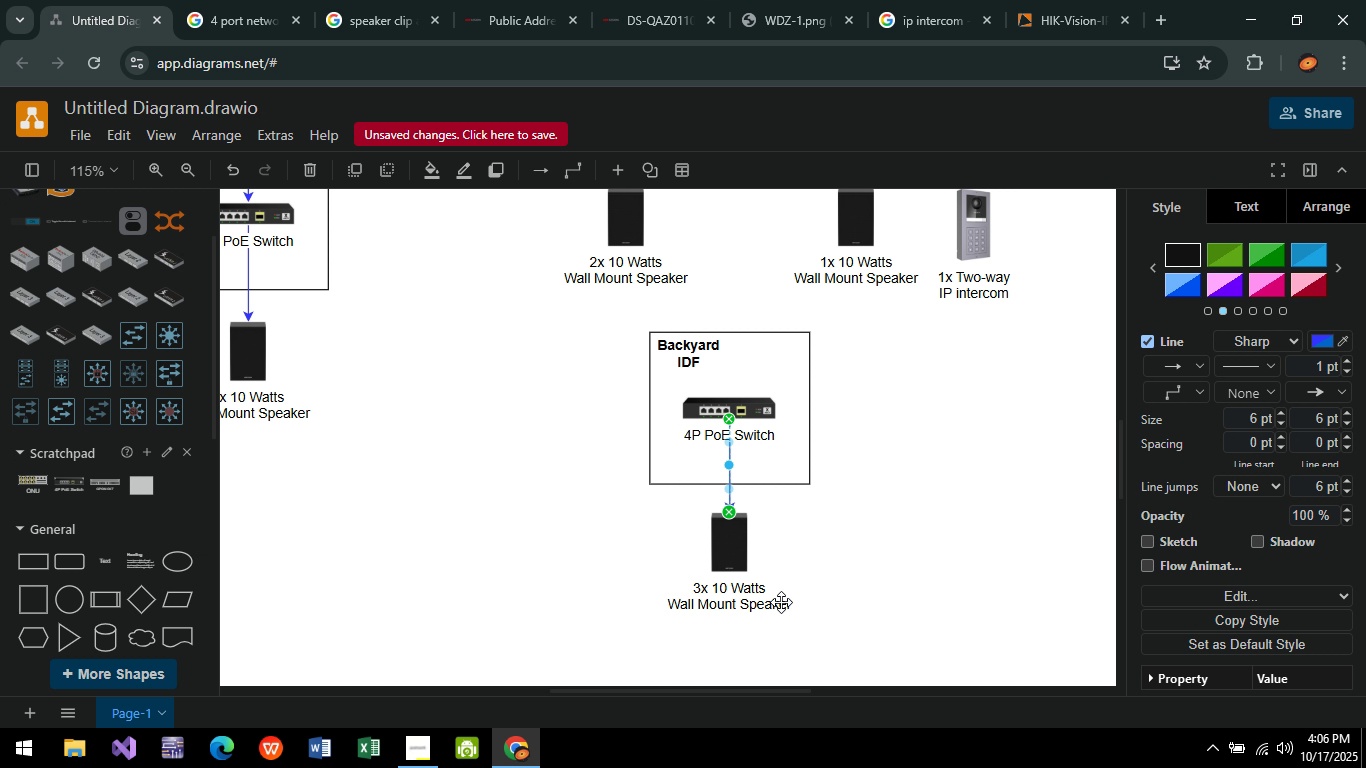 
wait(7.19)
 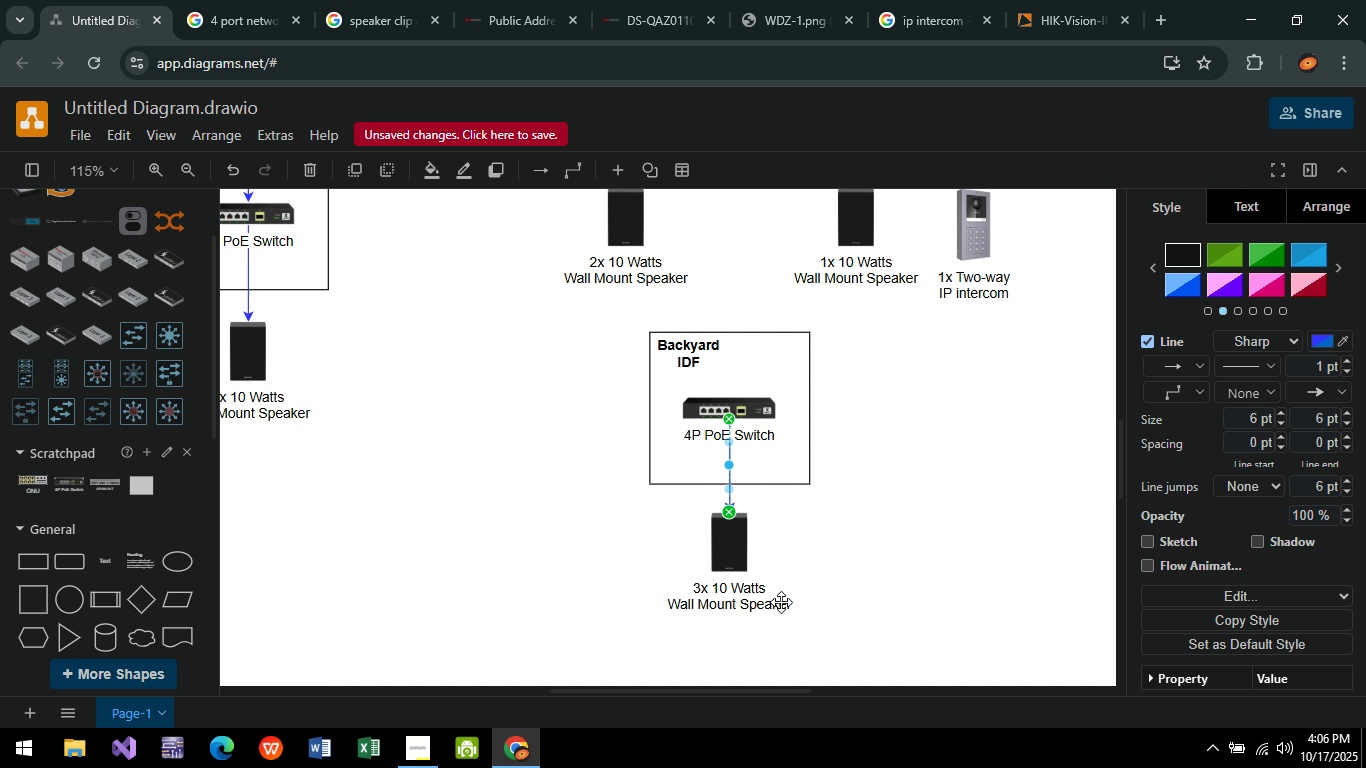 
hold_key(key=ControlLeft, duration=0.53)
scroll: coordinate [728, 487], scroll_direction: down, amount: 5.0
 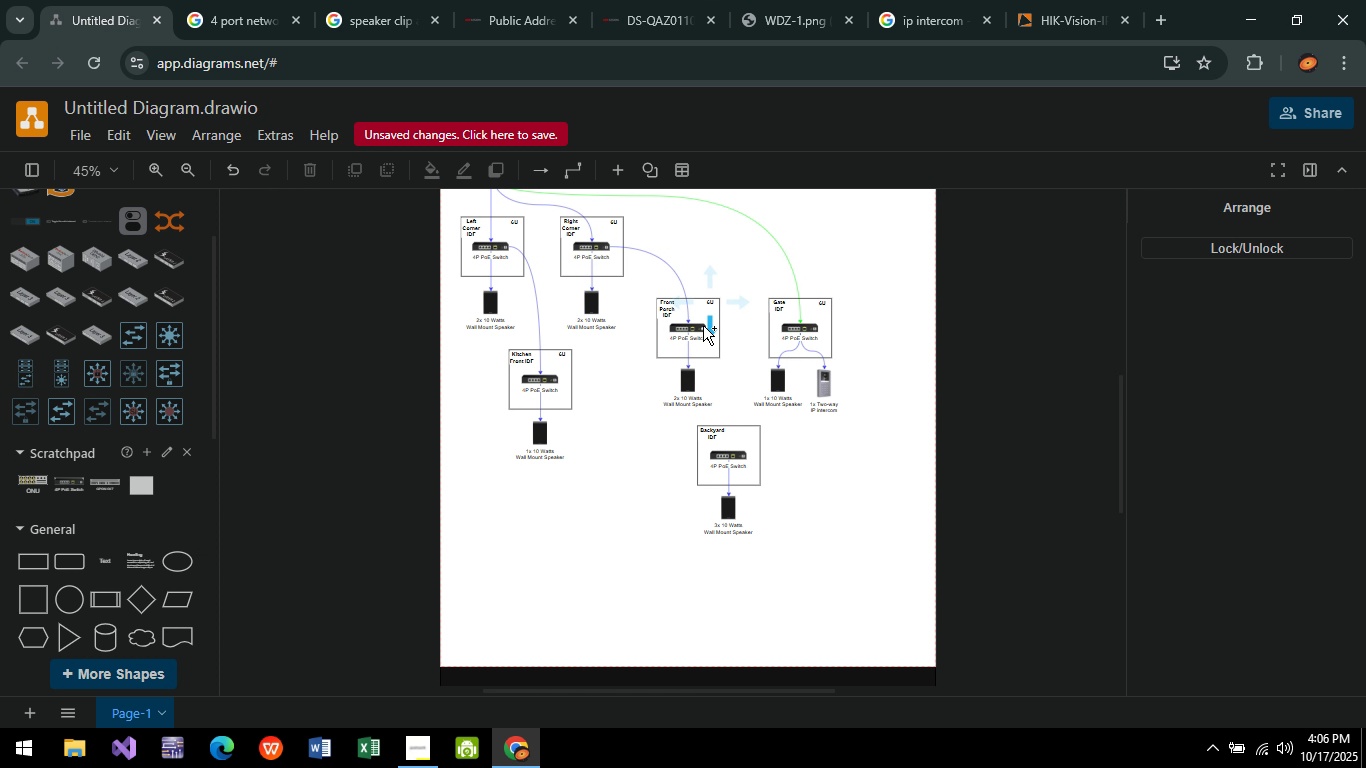 
hold_key(key=ControlLeft, duration=0.51)
scroll: coordinate [758, 332], scroll_direction: up, amount: 5.0
 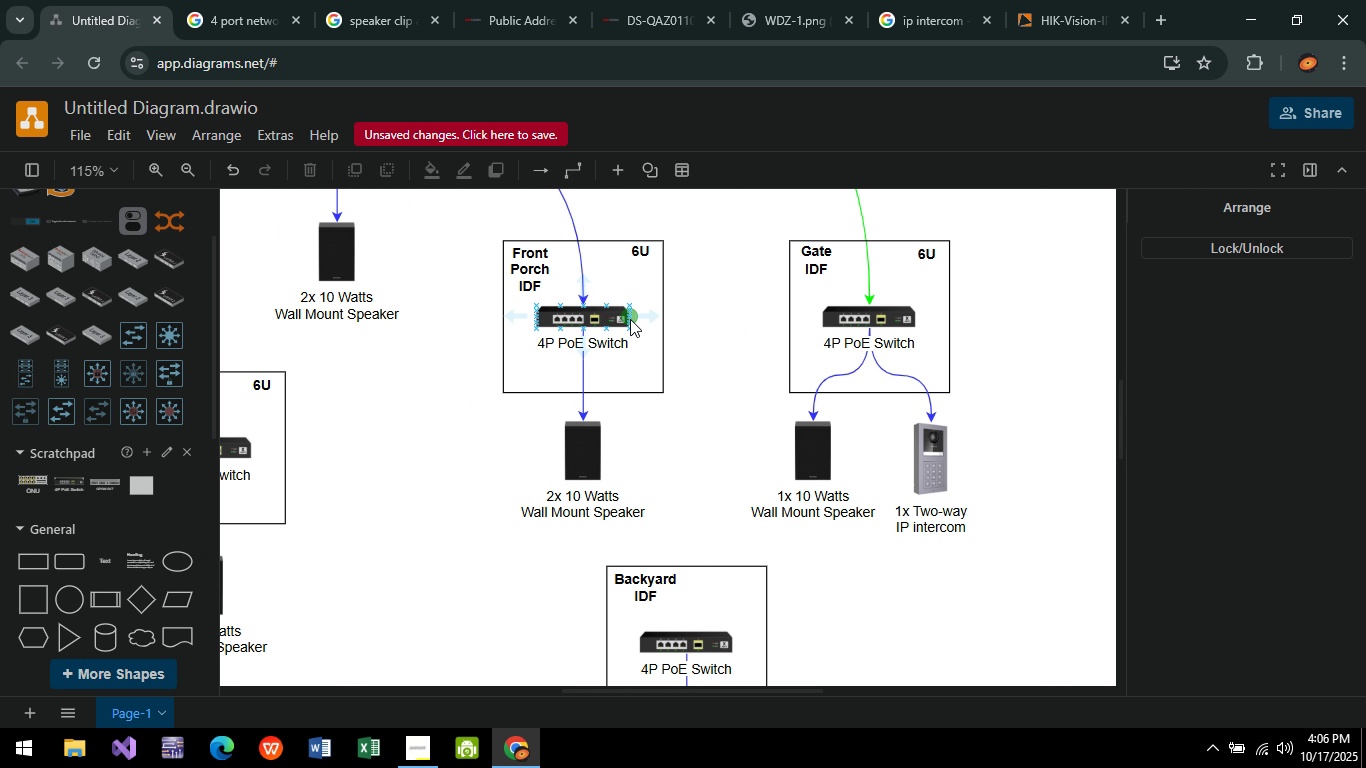 
left_click_drag(start_coordinate=[630, 318], to_coordinate=[687, 632])
 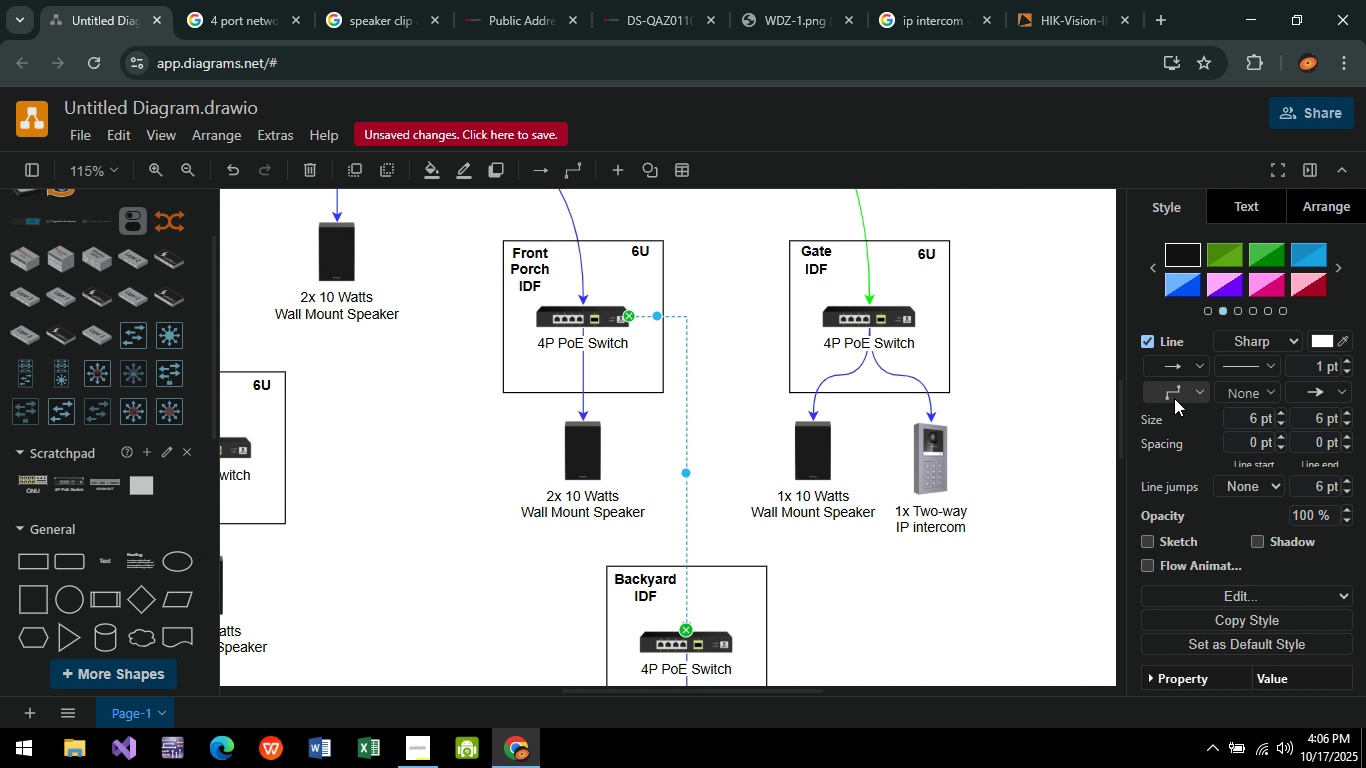 
left_click([1177, 401])
 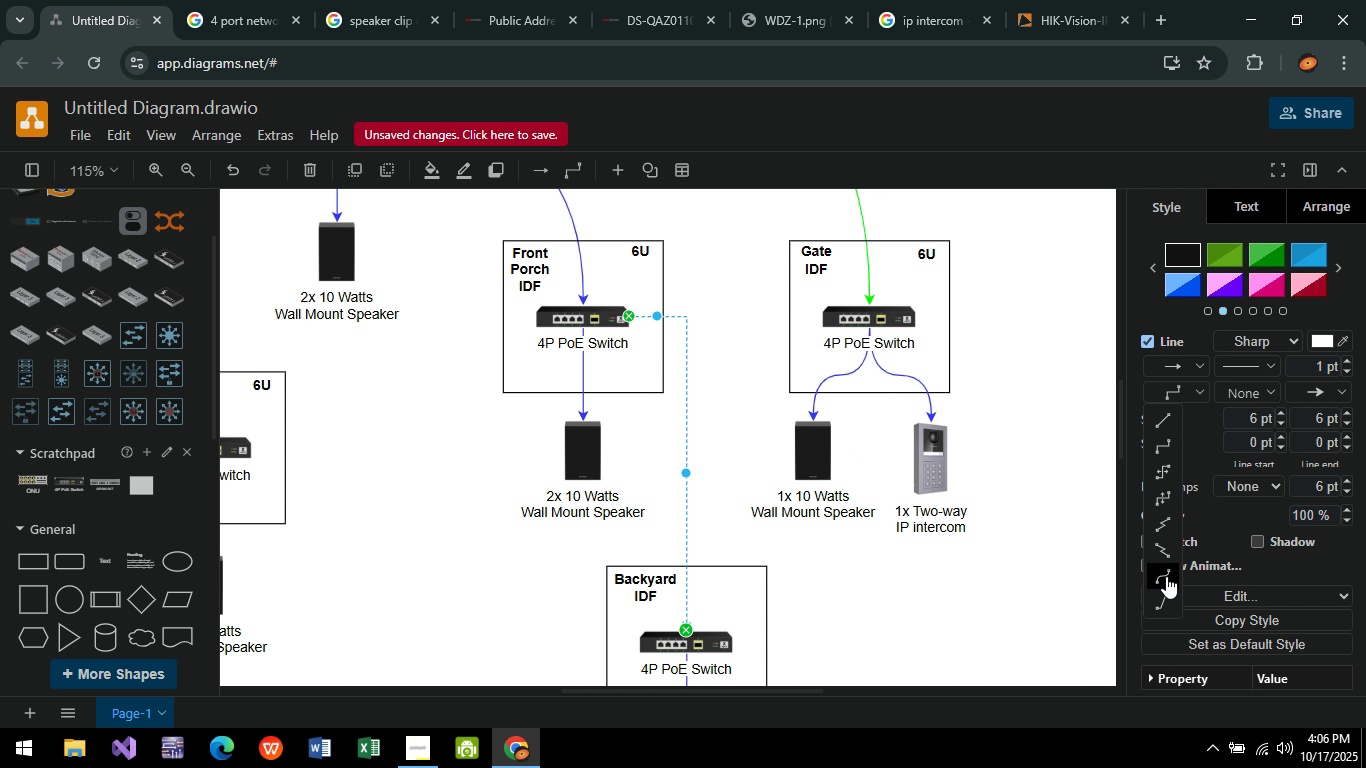 
left_click([1166, 576])
 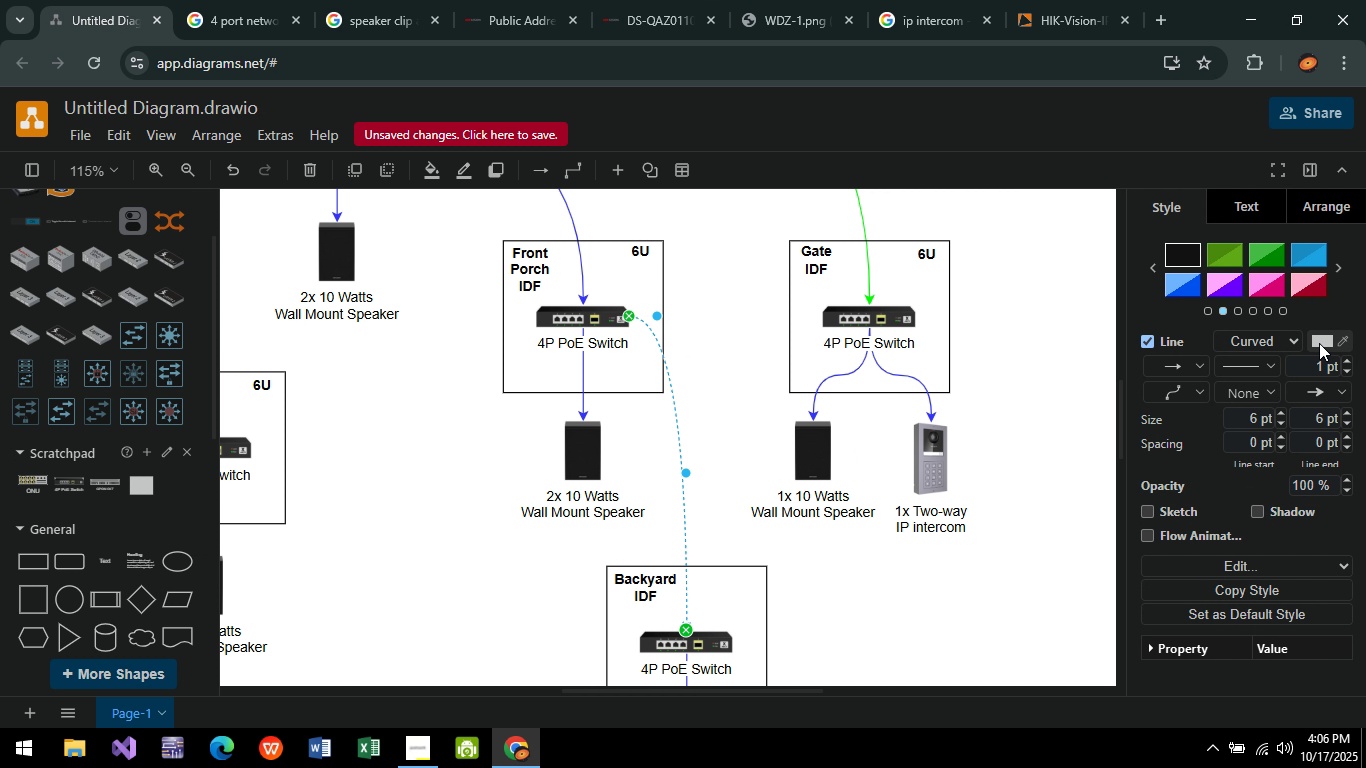 
left_click([1319, 343])
 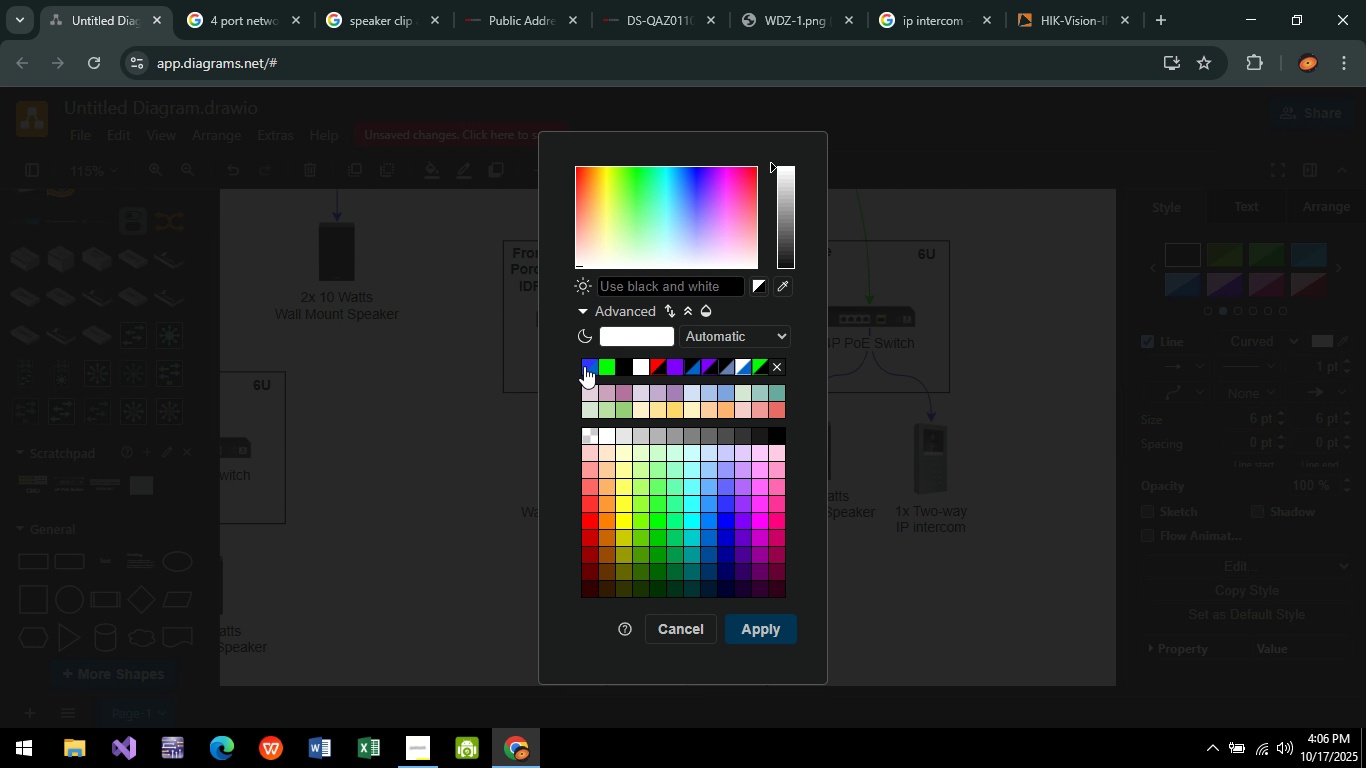 
left_click([584, 366])
 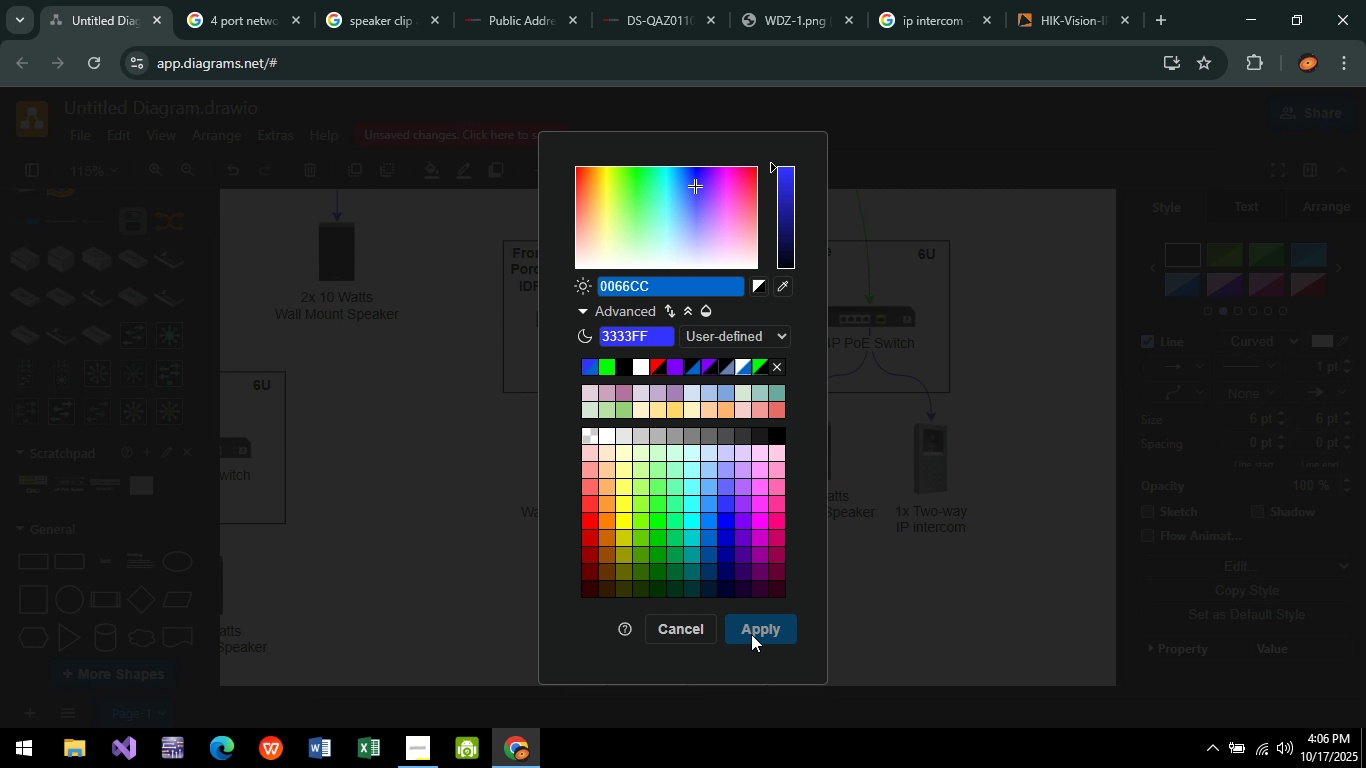 
left_click([751, 634])
 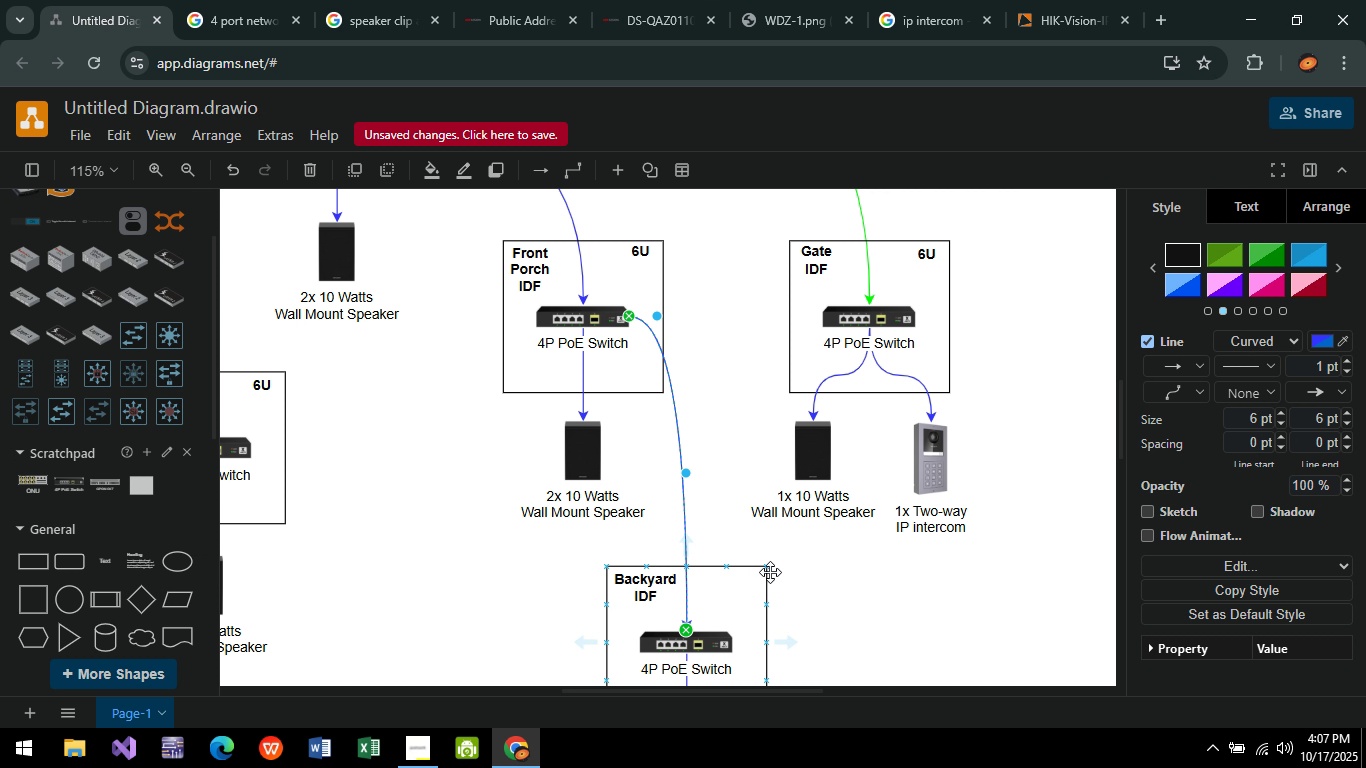 
wait(26.05)
 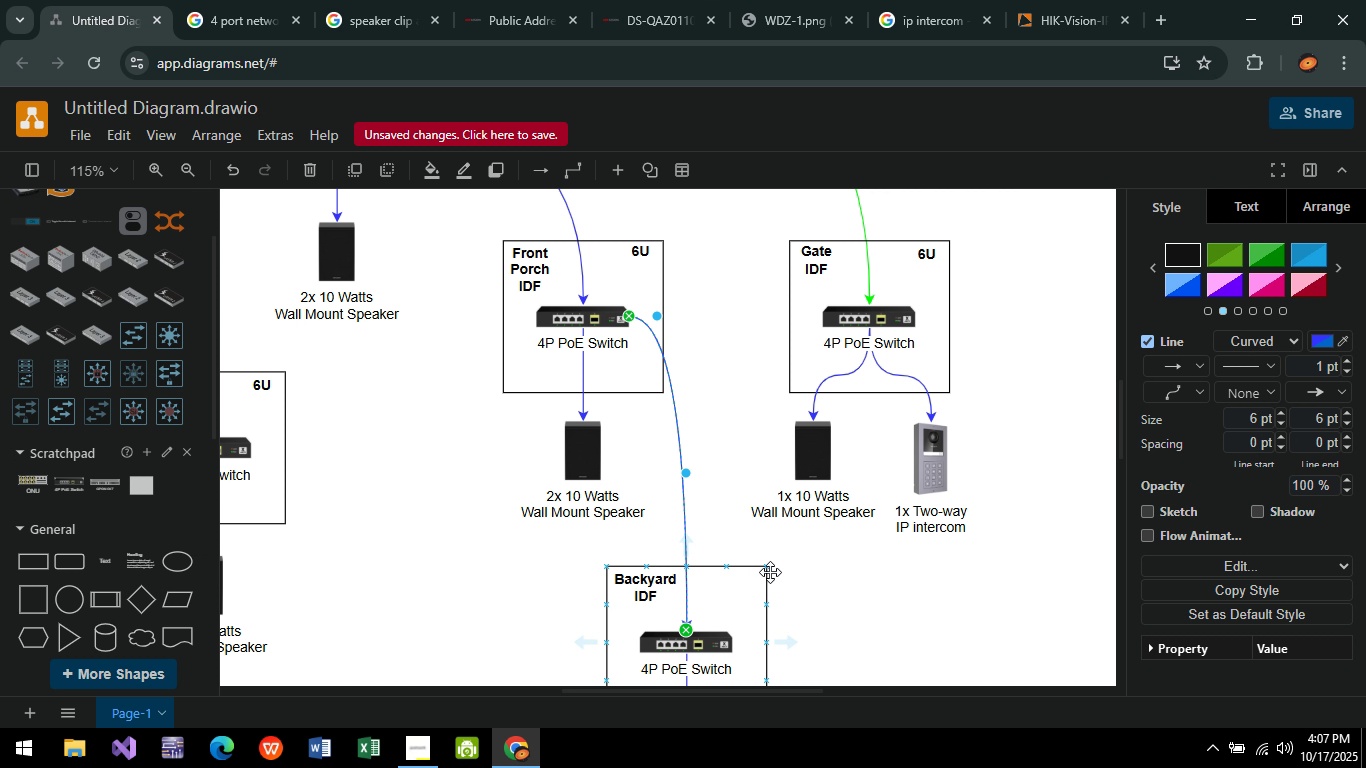 
left_click_drag(start_coordinate=[655, 317], to_coordinate=[684, 325])
 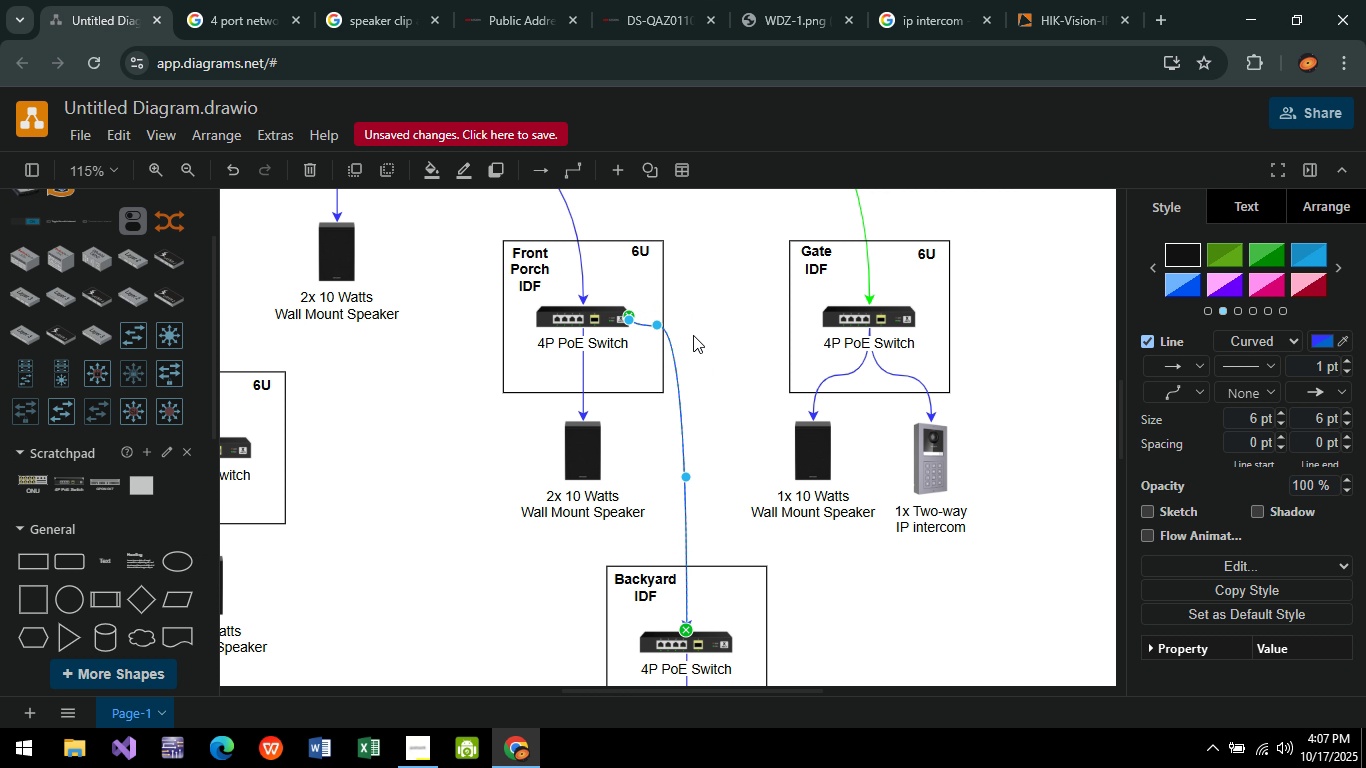 
key(Control+Z)
 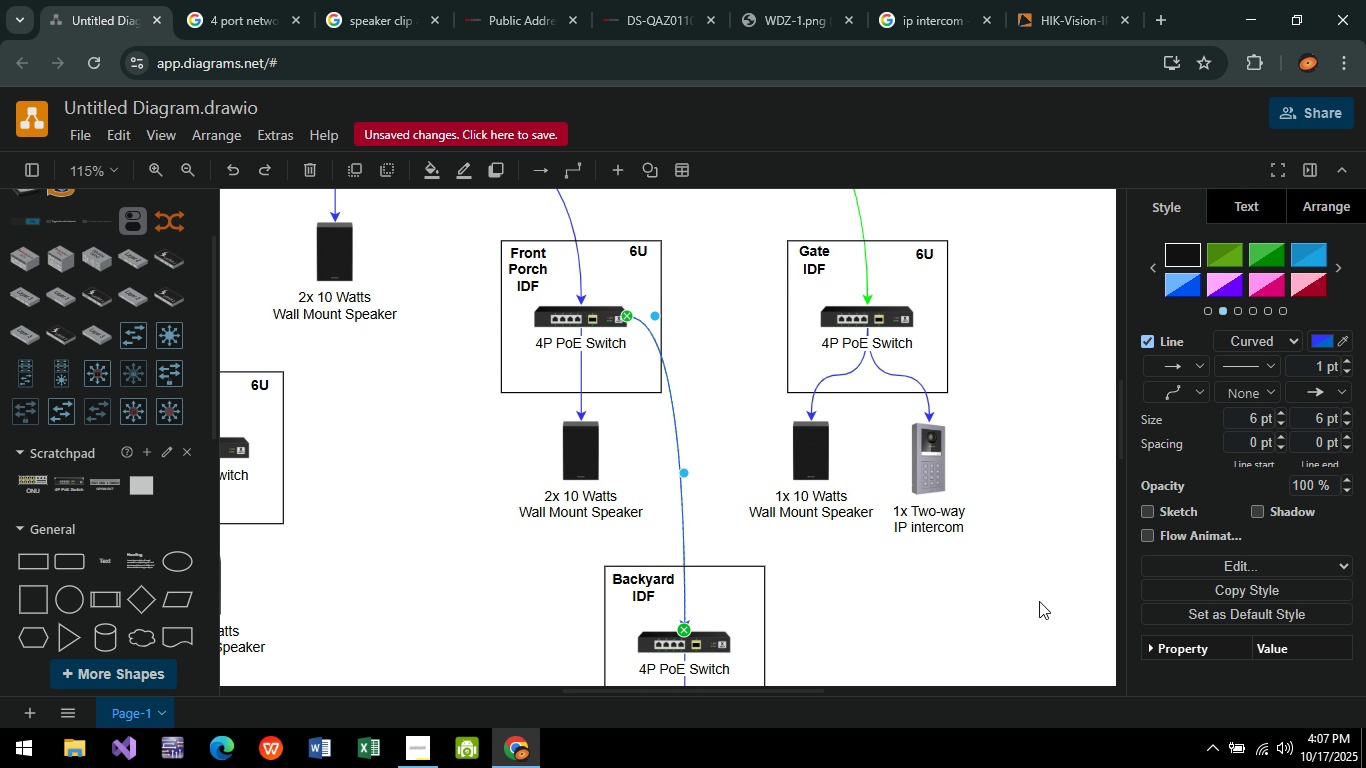 
hold_key(key=ControlLeft, duration=0.79)
left_click([1043, 450])
 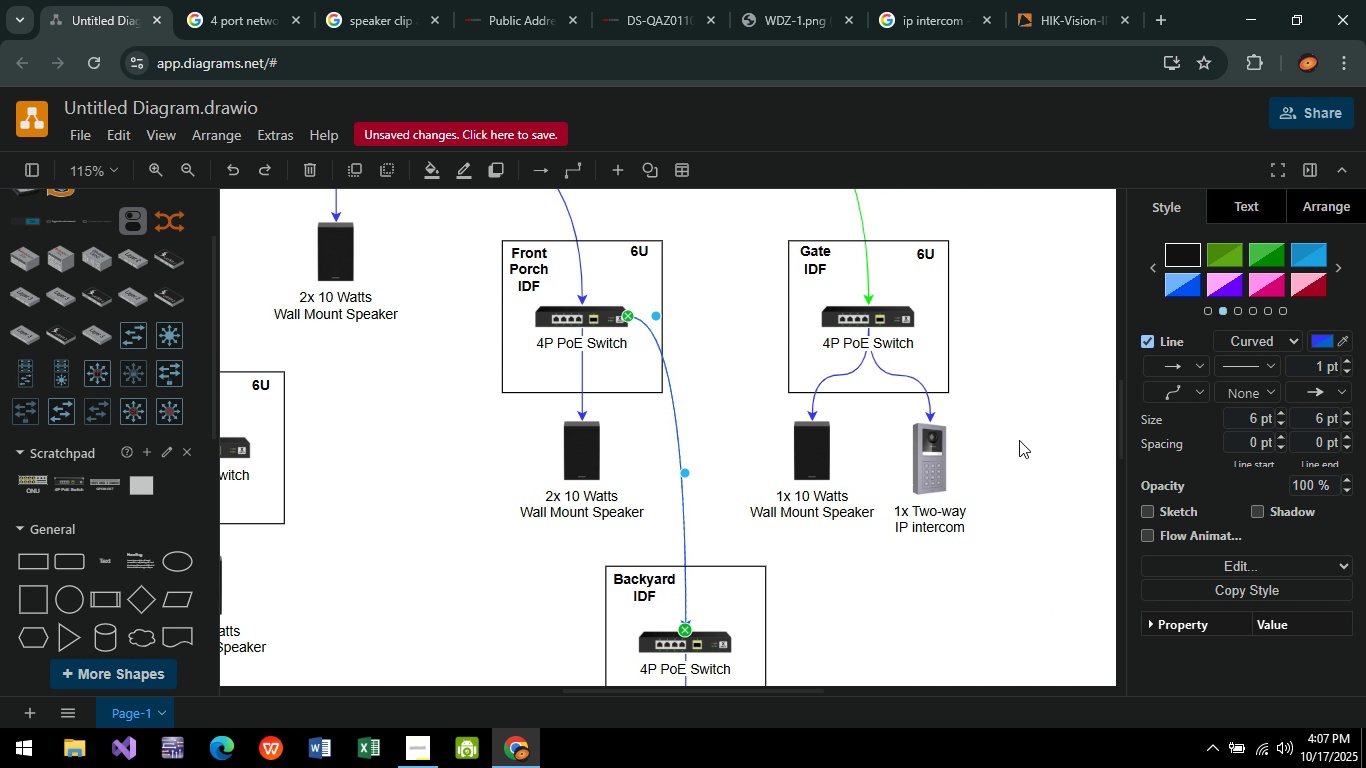 
hold_key(key=ControlLeft, duration=0.55)
scroll: coordinate [1041, 477], scroll_direction: down, amount: 5.0
 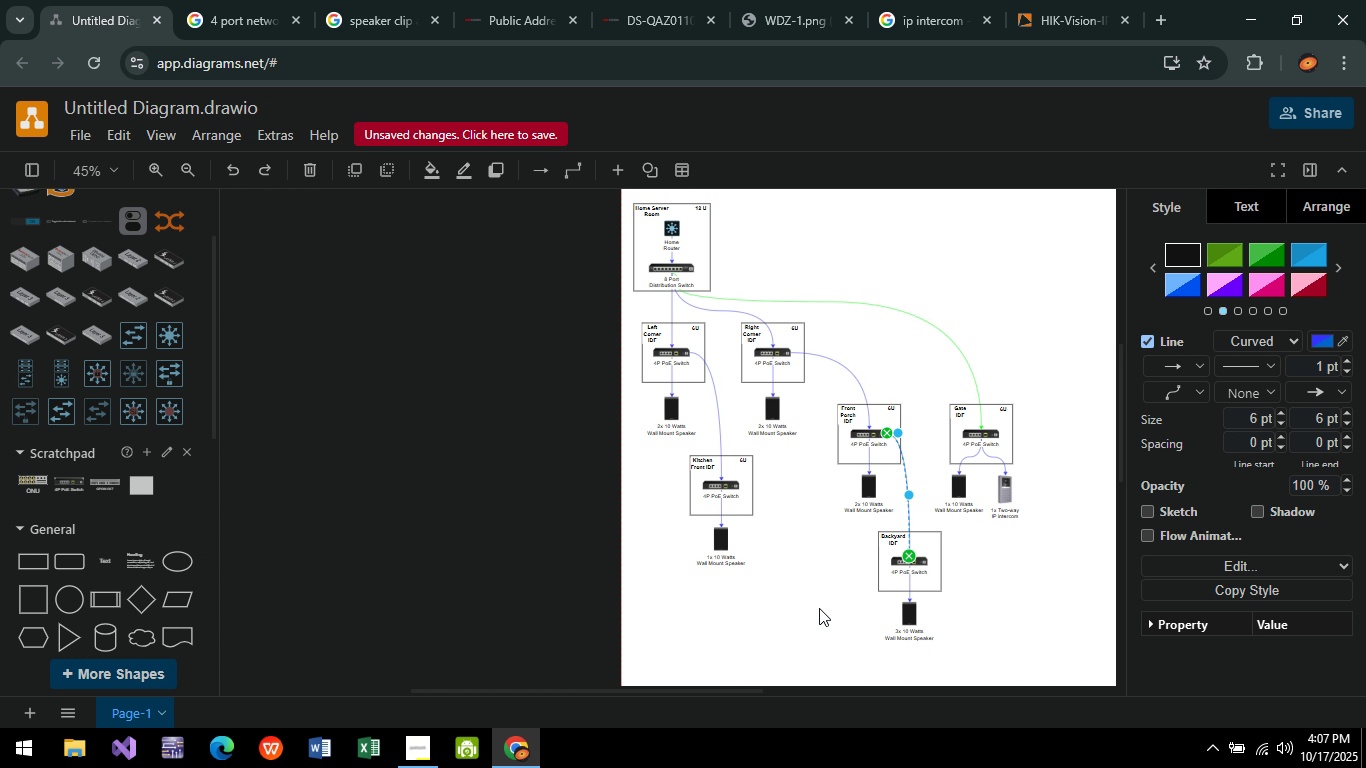 
left_click([819, 608])
 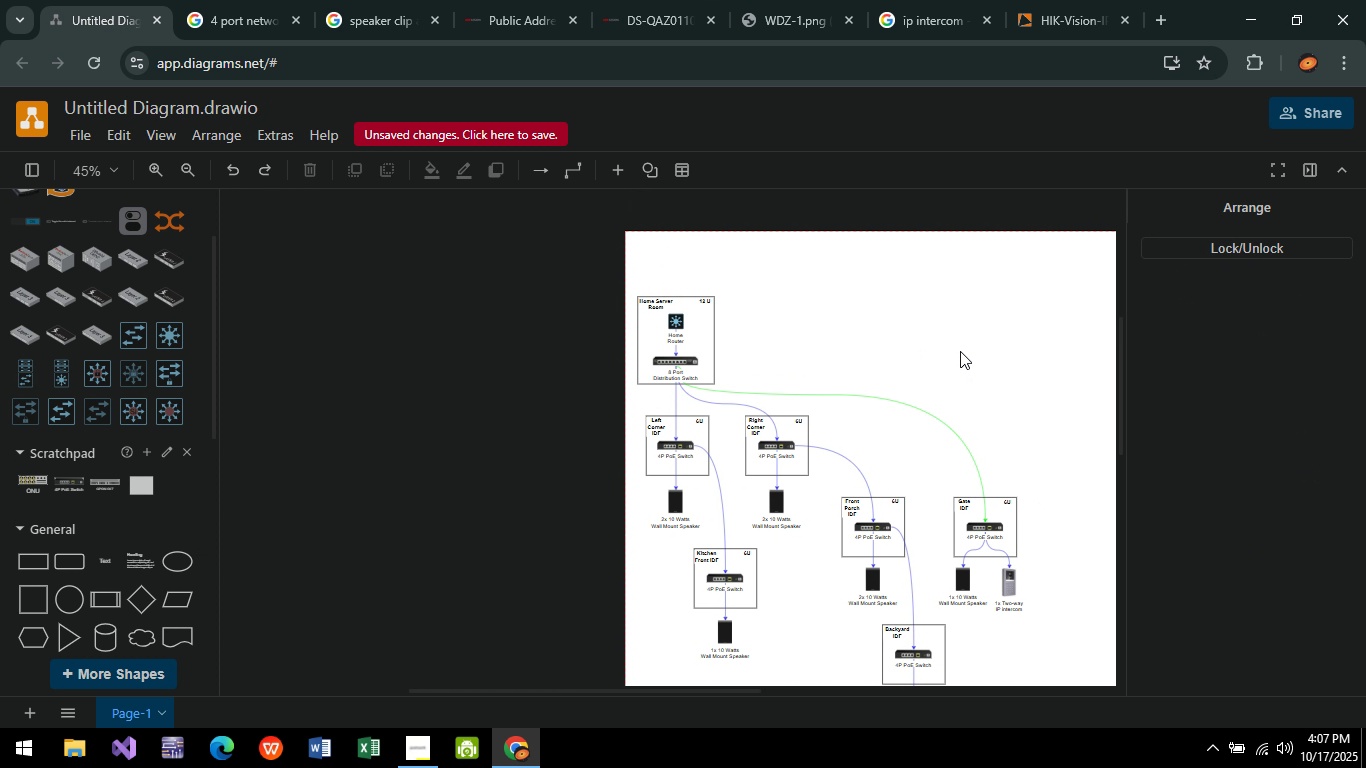 
hold_key(key=ControlLeft, duration=0.54)
scroll: coordinate [817, 312], scroll_direction: down, amount: 2.0
 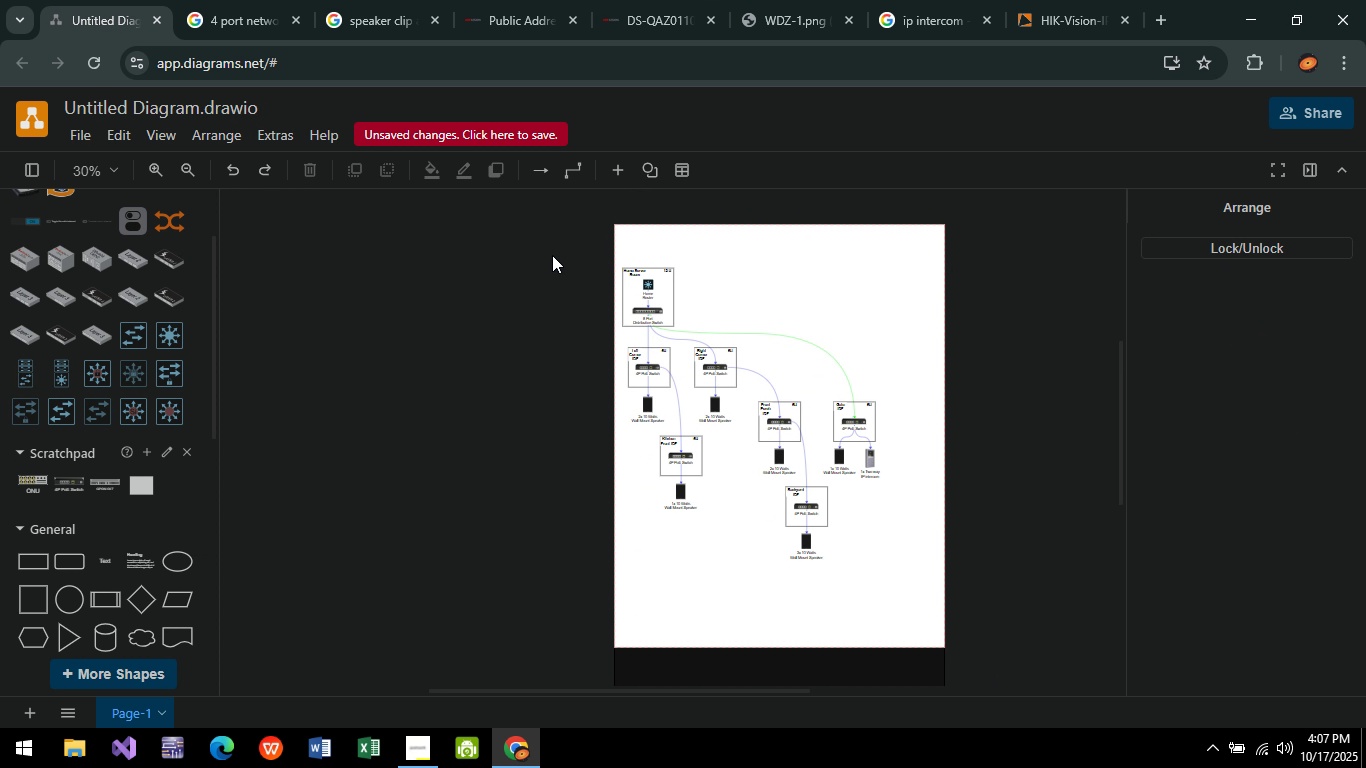 
left_click_drag(start_coordinate=[553, 253], to_coordinate=[947, 604])
 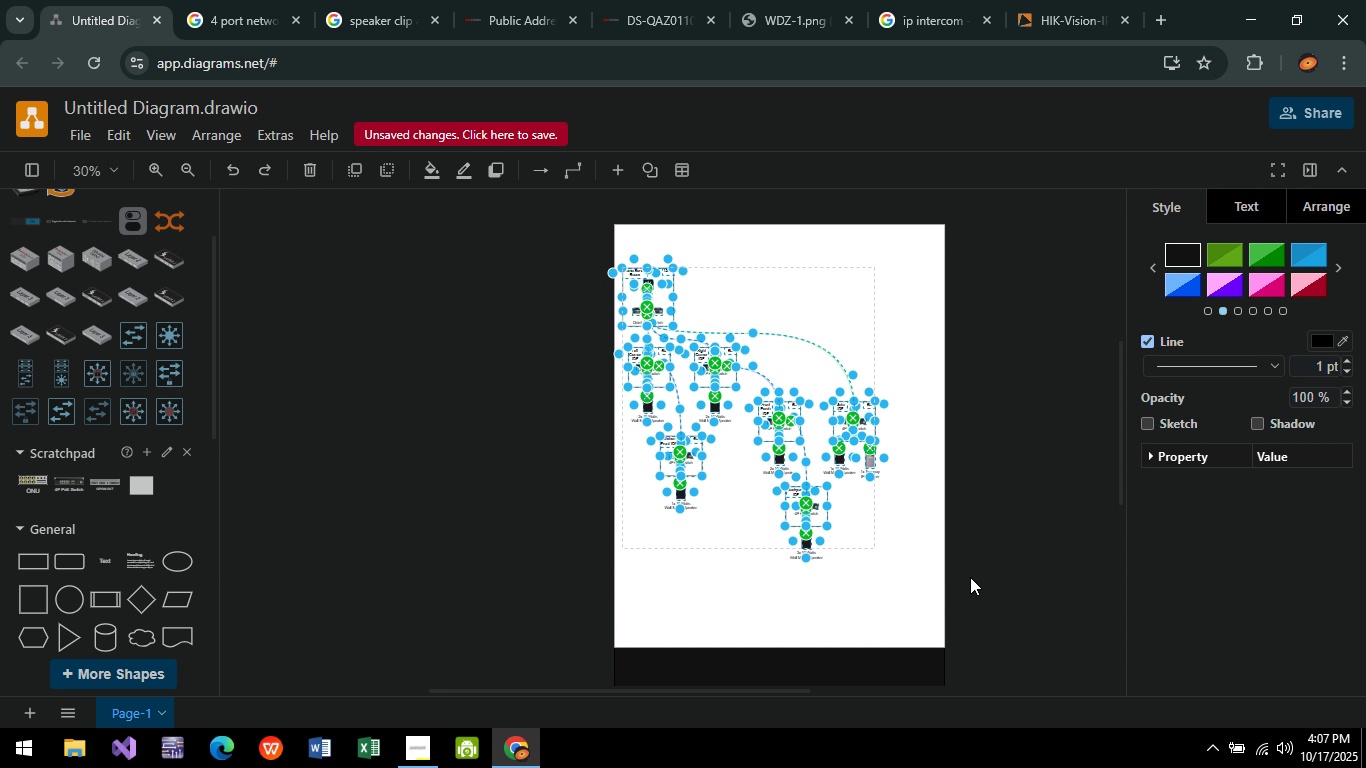 
hold_key(key=ArrowRight, duration=1.5)
 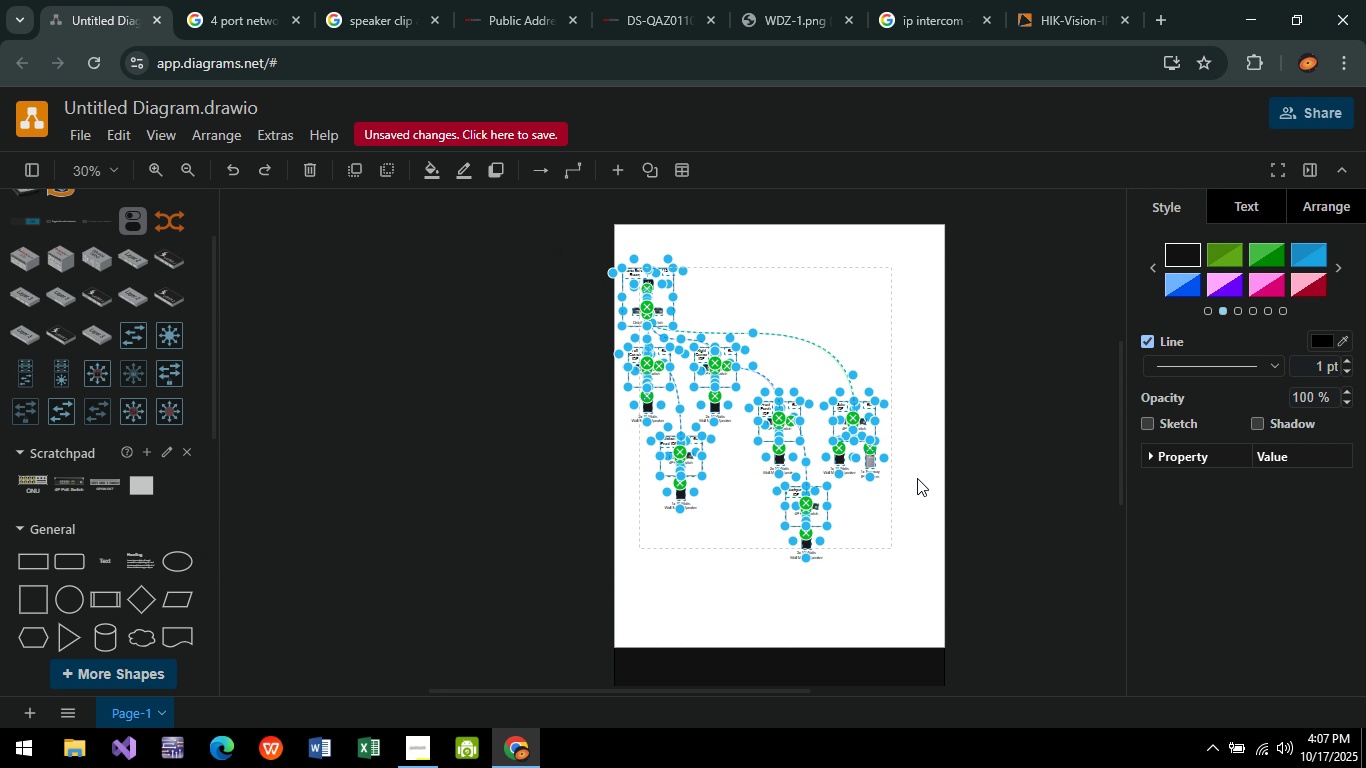 
hold_key(key=ArrowRight, duration=0.44)
 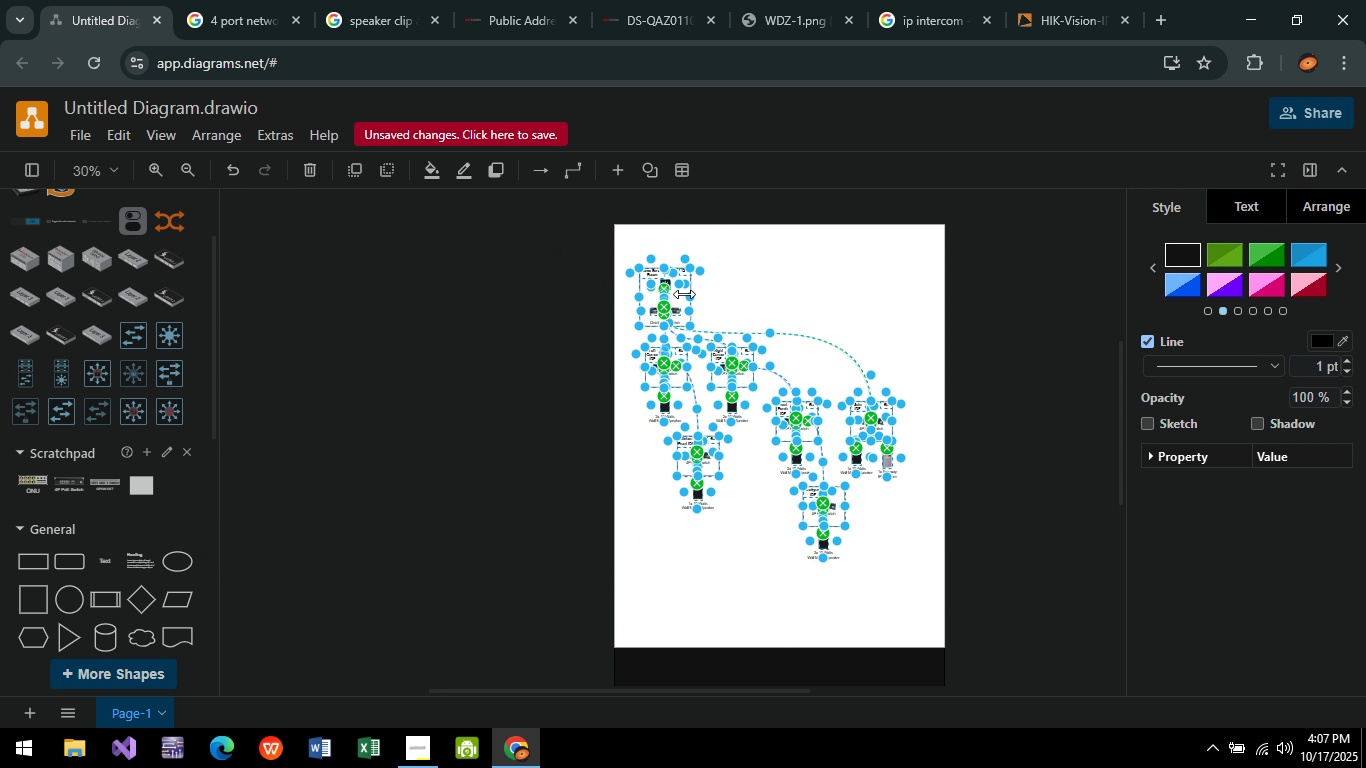 
hold_key(key=ControlLeft, duration=0.47)
scroll: coordinate [751, 411], scroll_direction: up, amount: 2.0
 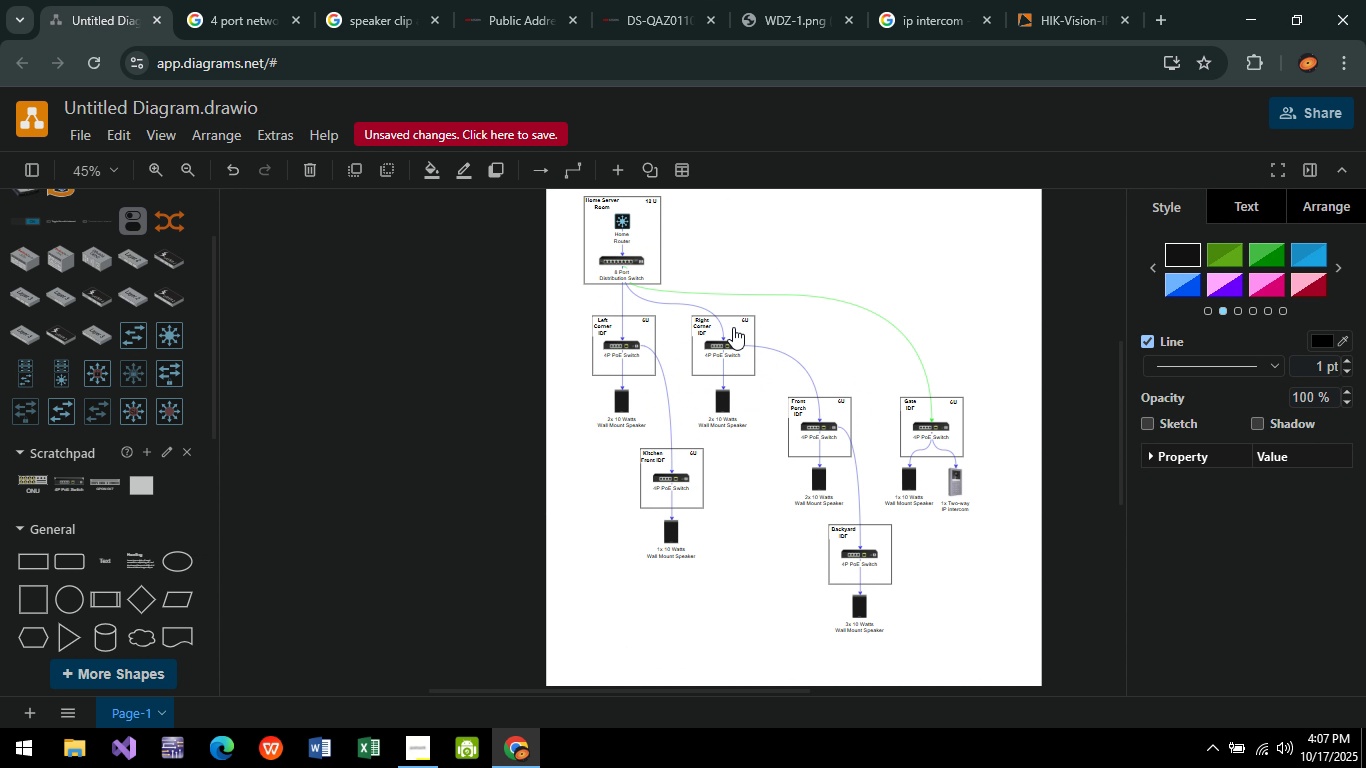 
left_click_drag(start_coordinate=[733, 327], to_coordinate=[751, 327])
 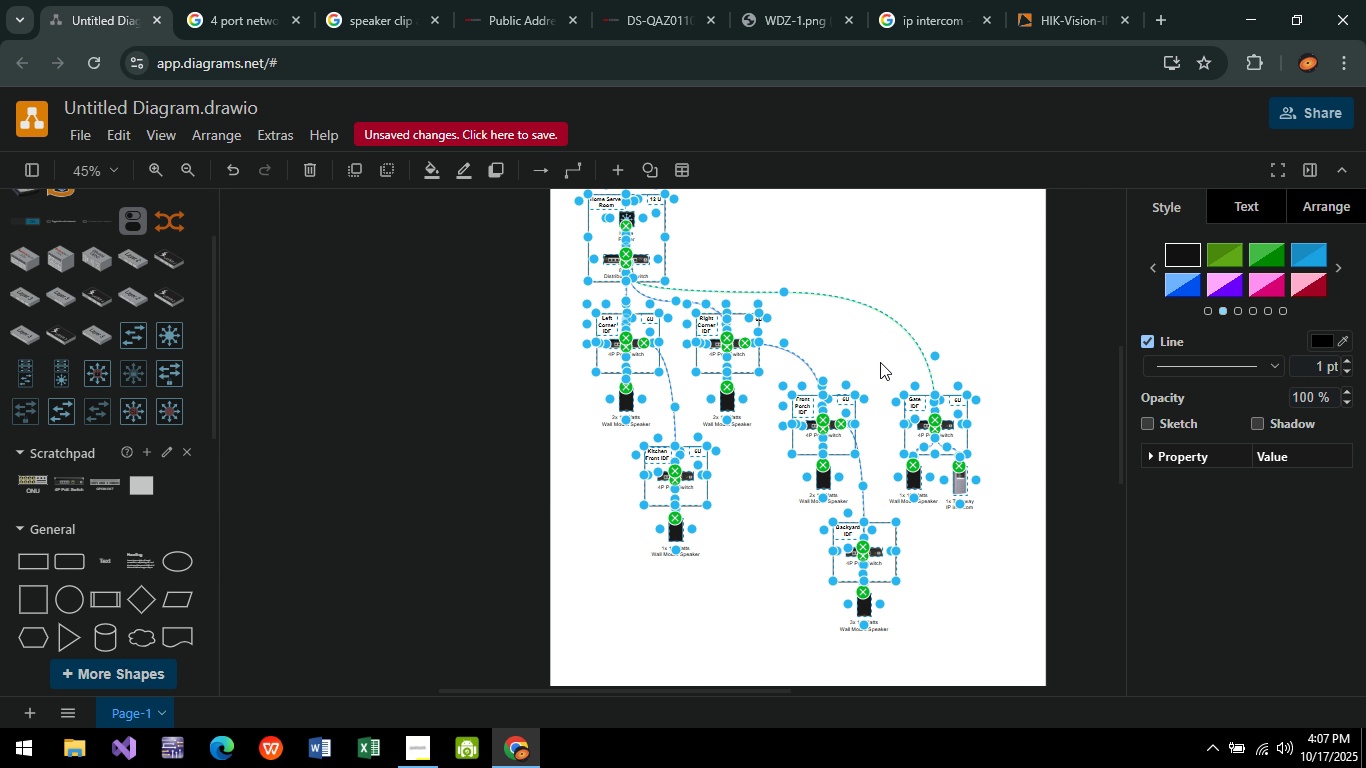 
key(Control+Z)
 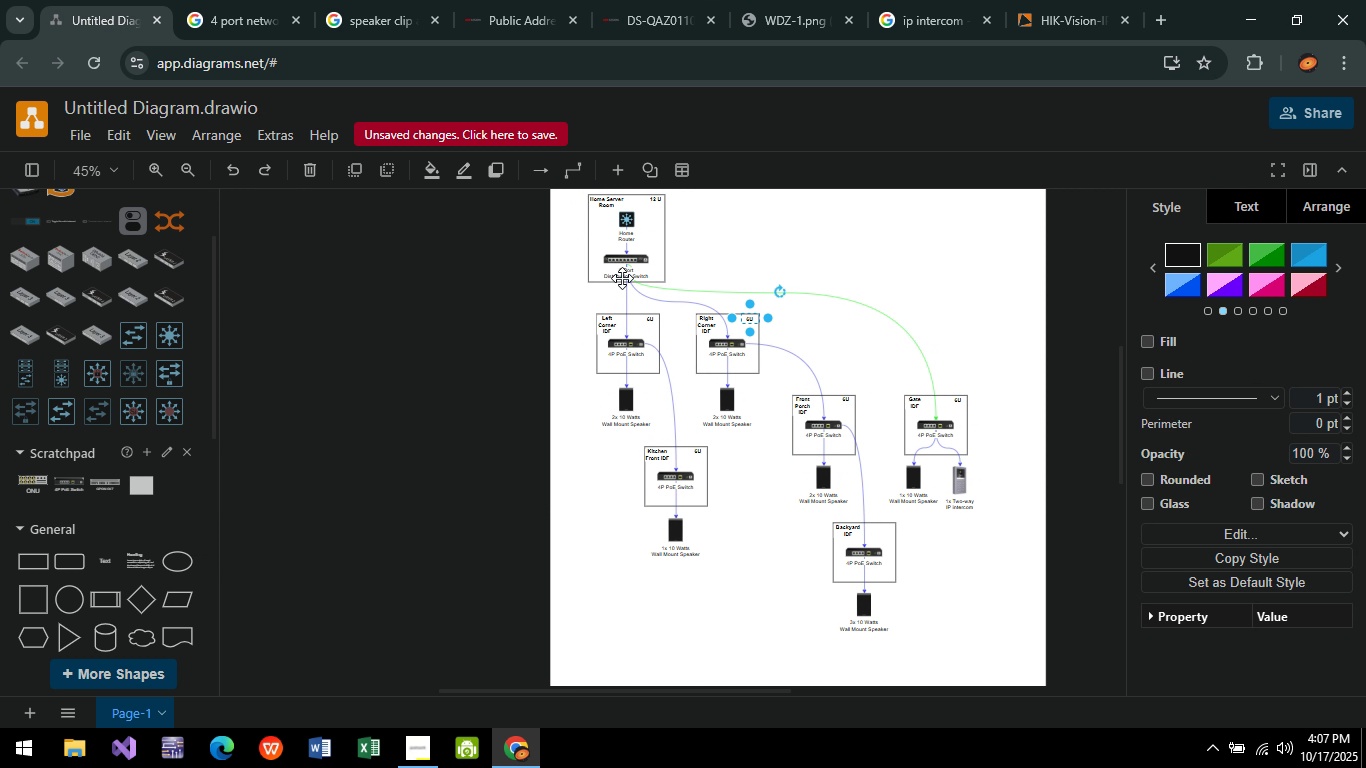 
left_click_drag(start_coordinate=[484, 313], to_coordinate=[485, 305])
 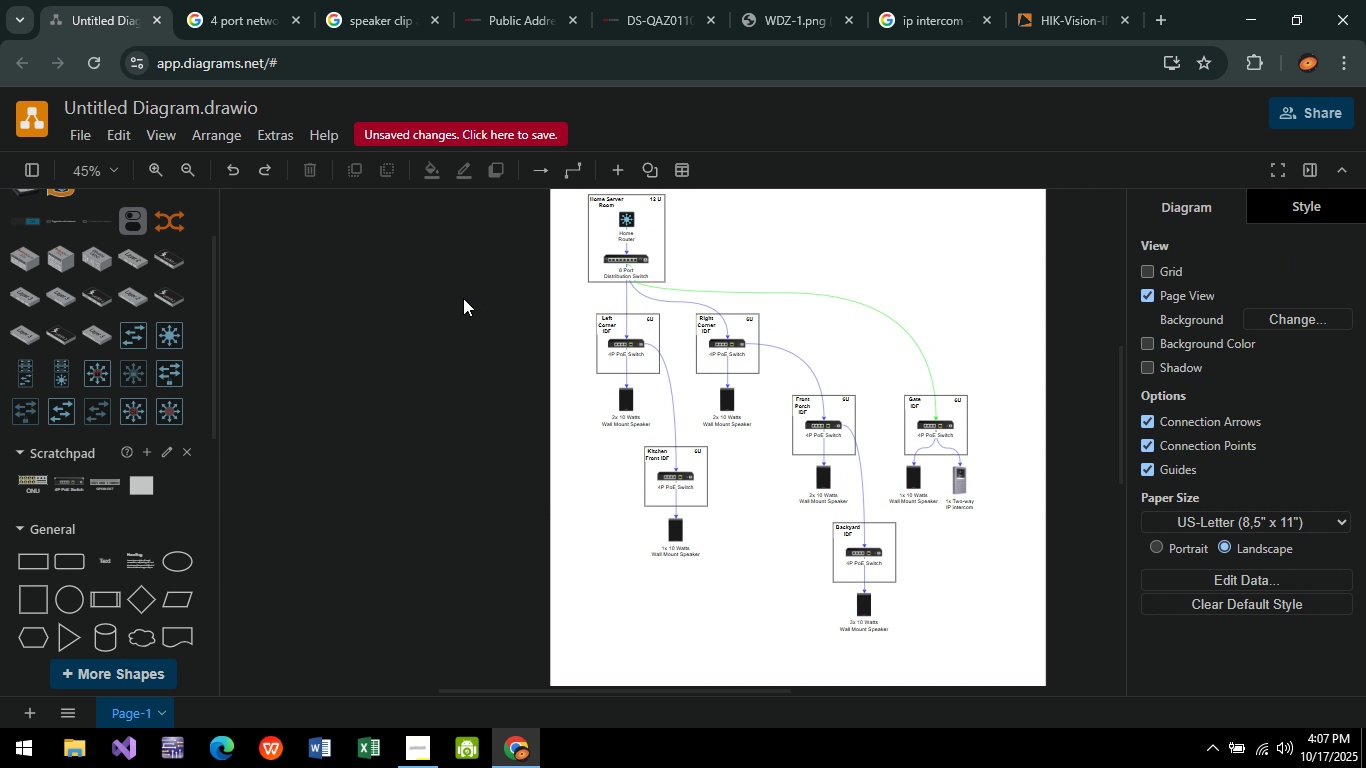 
hold_key(key=ControlLeft, duration=0.4)
scroll: coordinate [460, 301], scroll_direction: down, amount: 1.0
 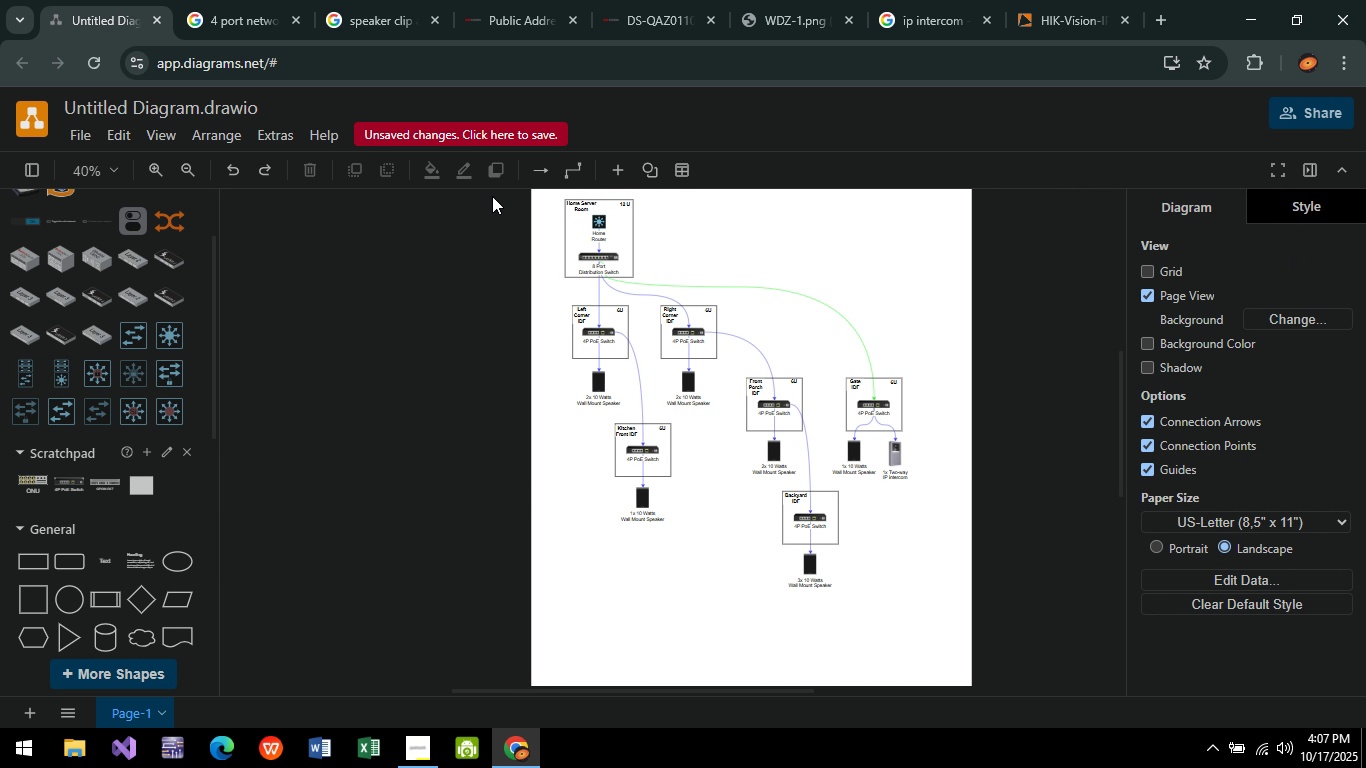 
left_click_drag(start_coordinate=[493, 195], to_coordinate=[1038, 667])
 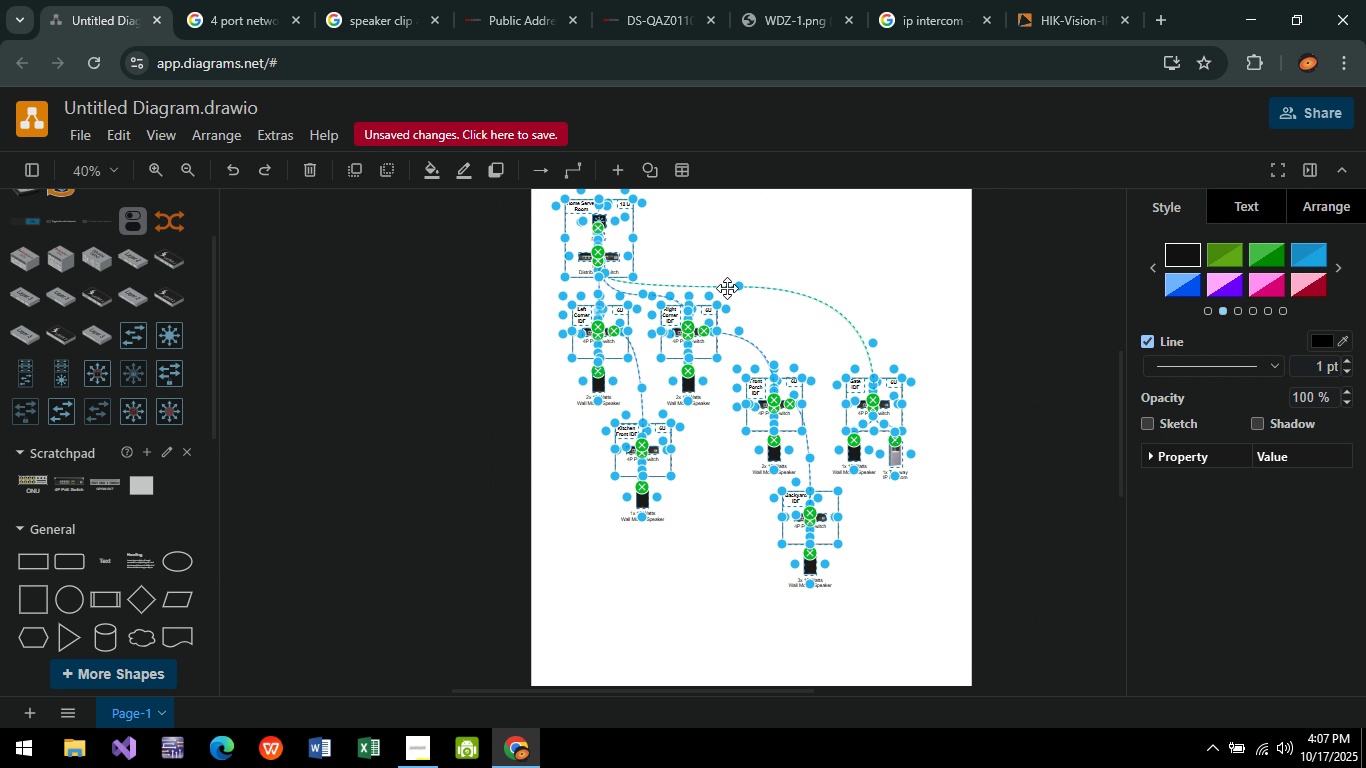 
left_click_drag(start_coordinate=[721, 287], to_coordinate=[739, 331])
 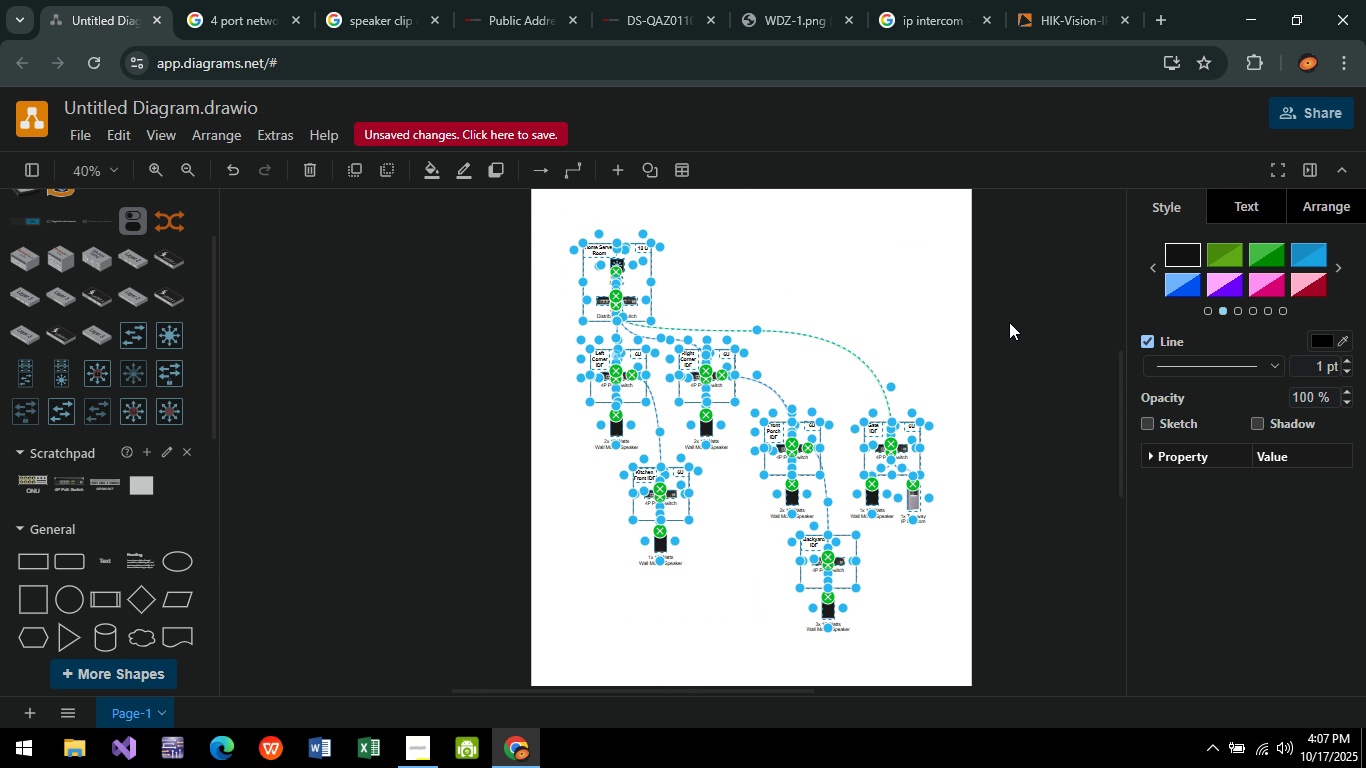 
left_click([1011, 317])
 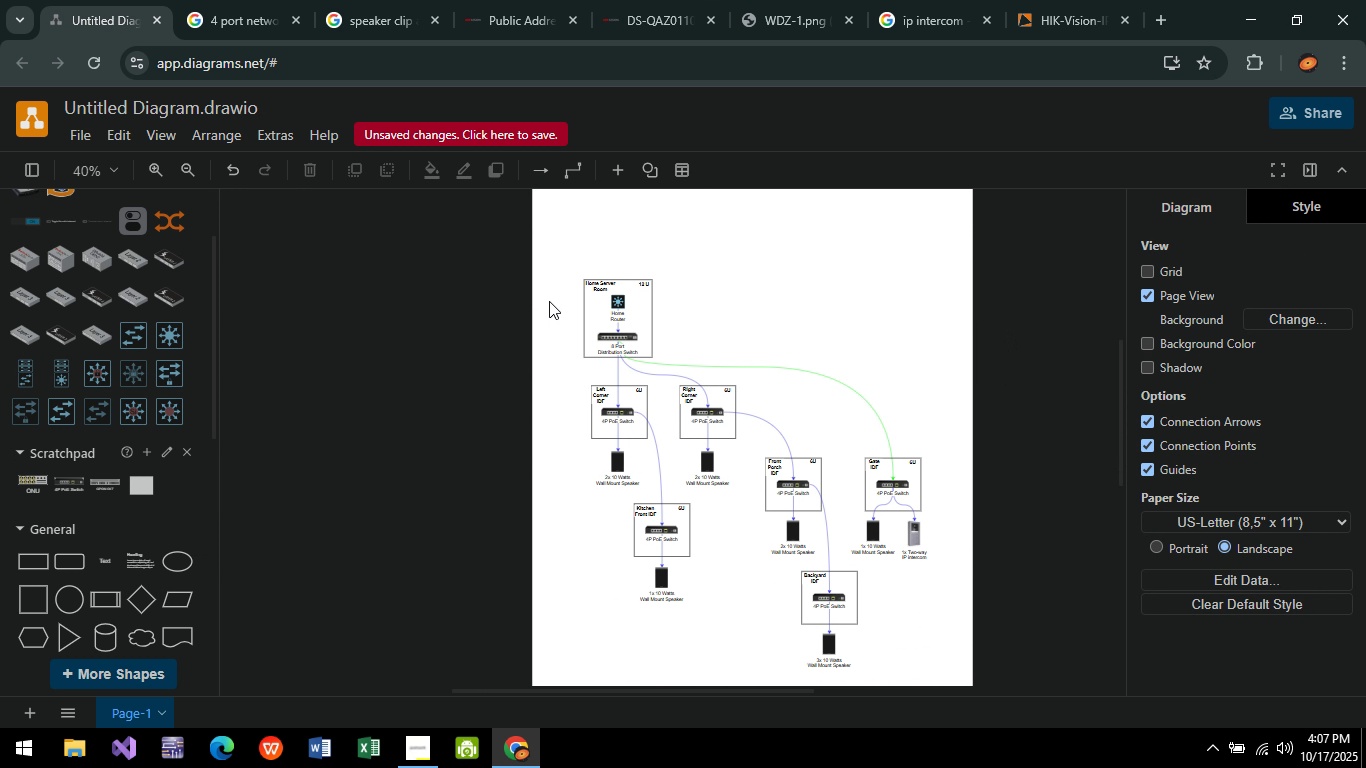 
left_click_drag(start_coordinate=[464, 243], to_coordinate=[1029, 599])
 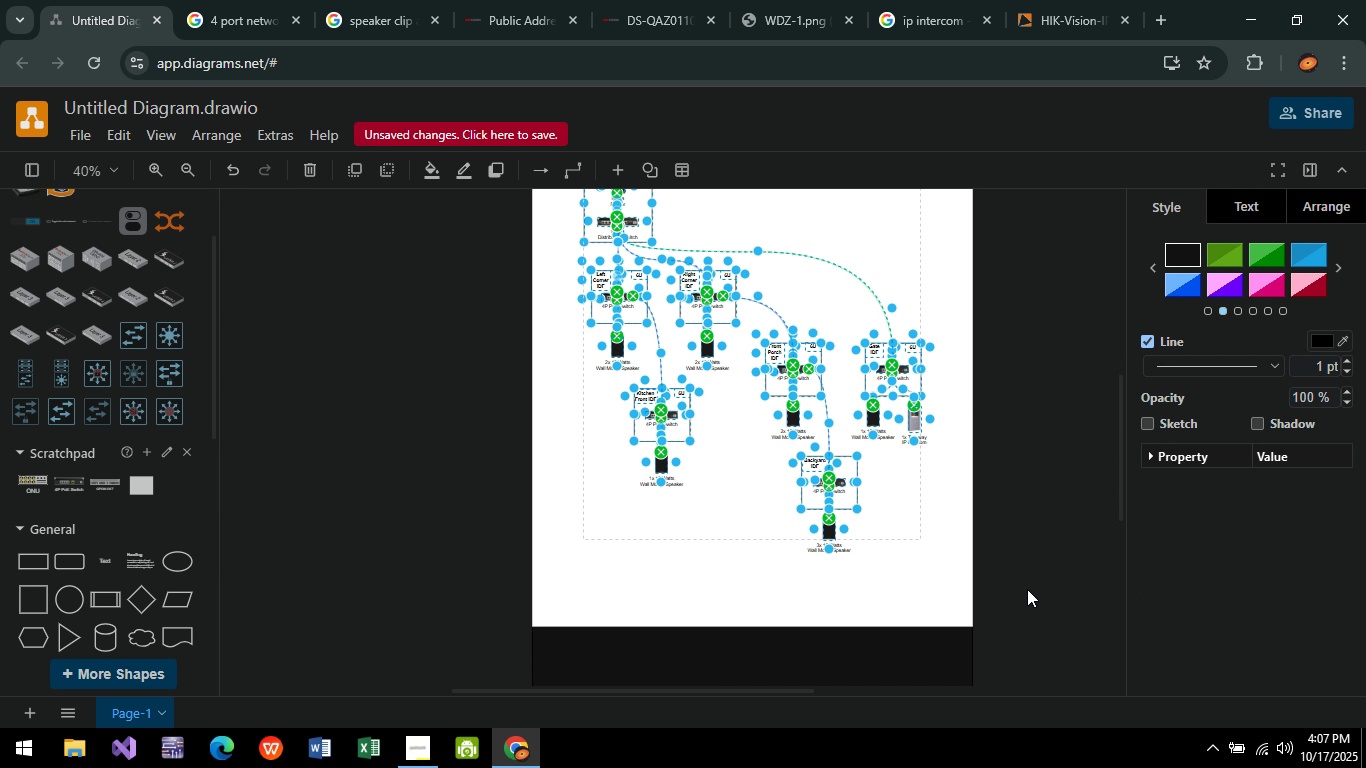 
hold_key(key=ArrowDown, duration=1.56)
 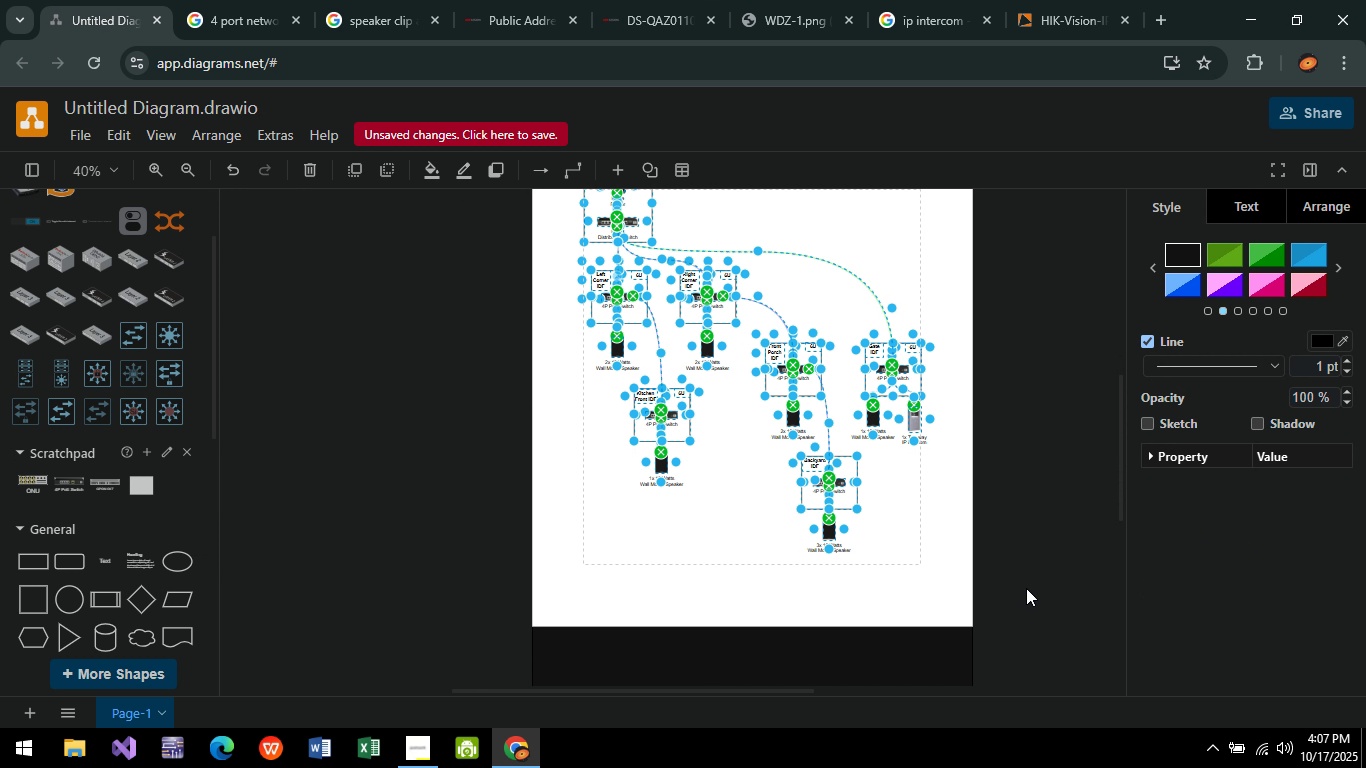 
hold_key(key=ArrowDown, duration=0.57)
 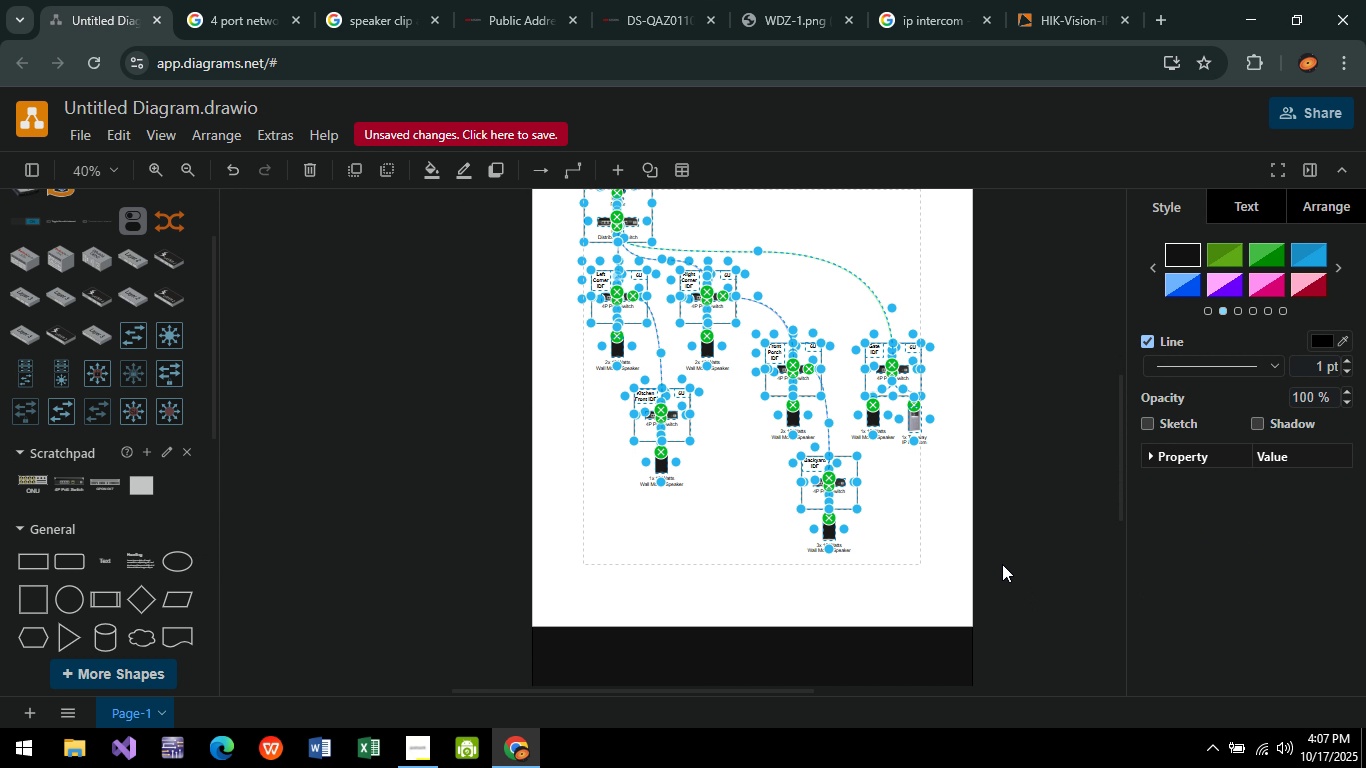 
hold_key(key=ArrowDown, duration=0.44)
 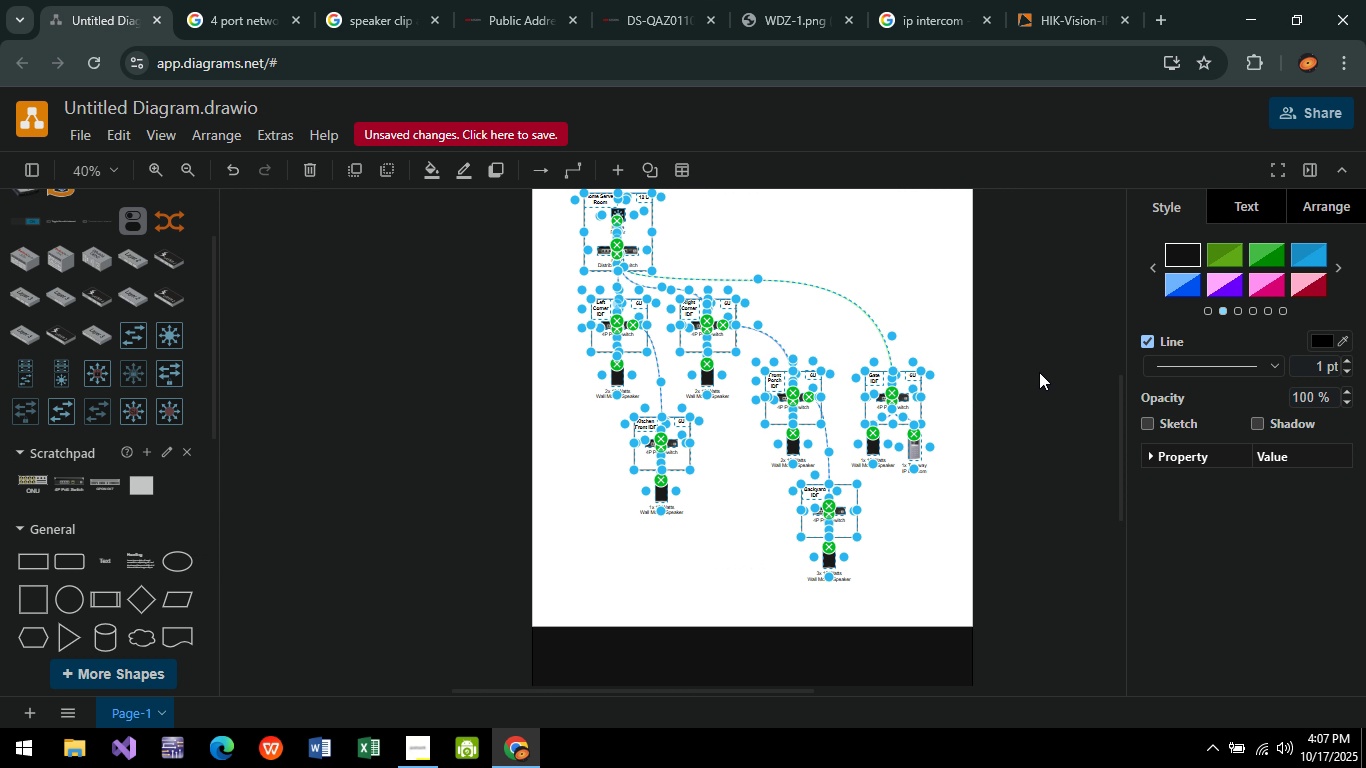 
left_click([1038, 371])
 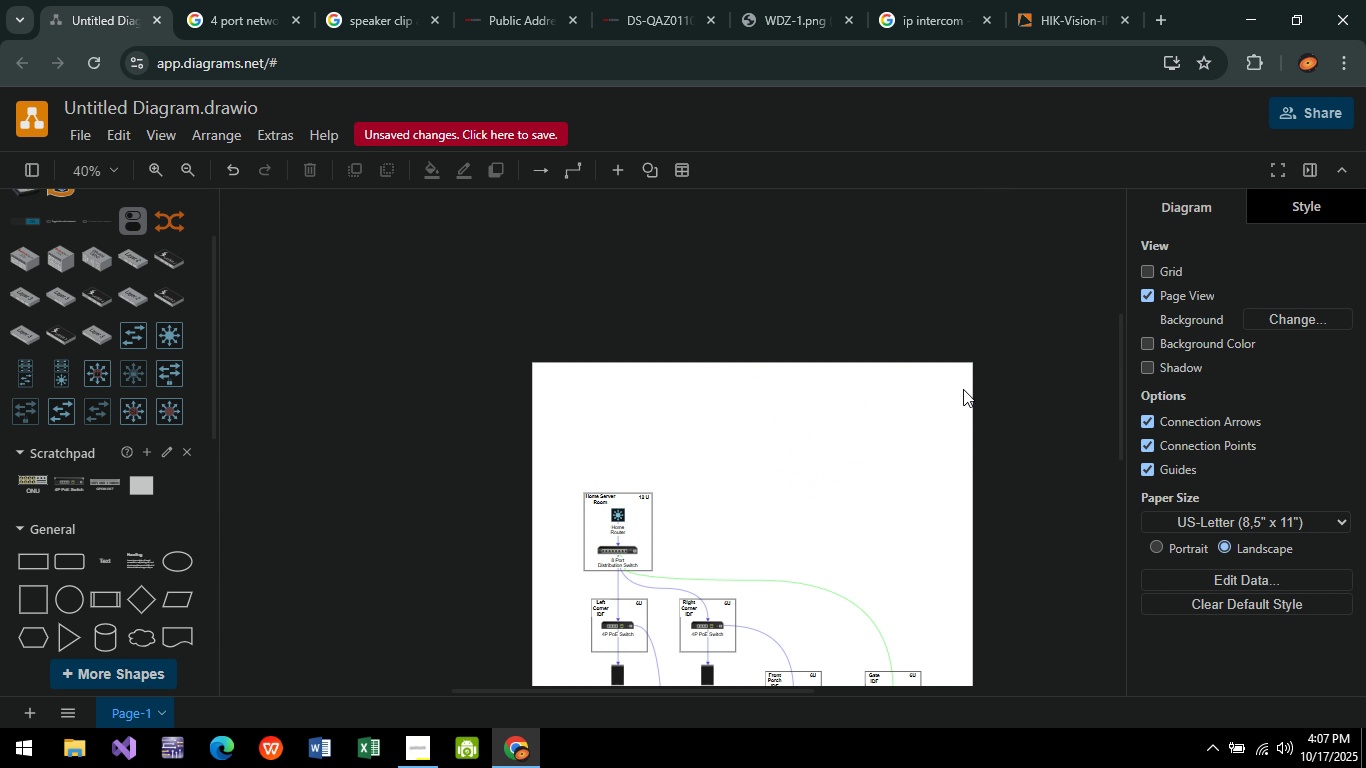 
scroll: coordinate [964, 389], scroll_direction: up, amount: 4.0
 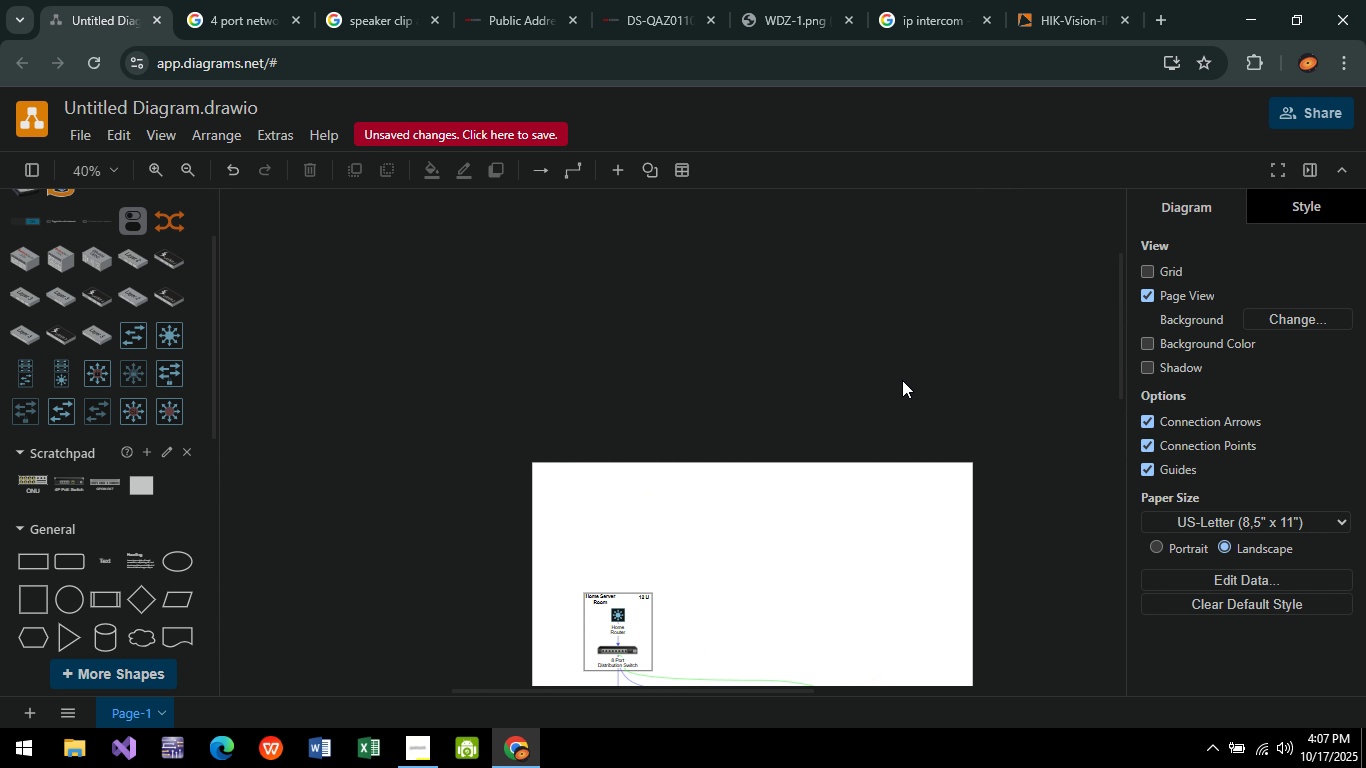 
scroll: coordinate [852, 399], scroll_direction: down, amount: 2.0
 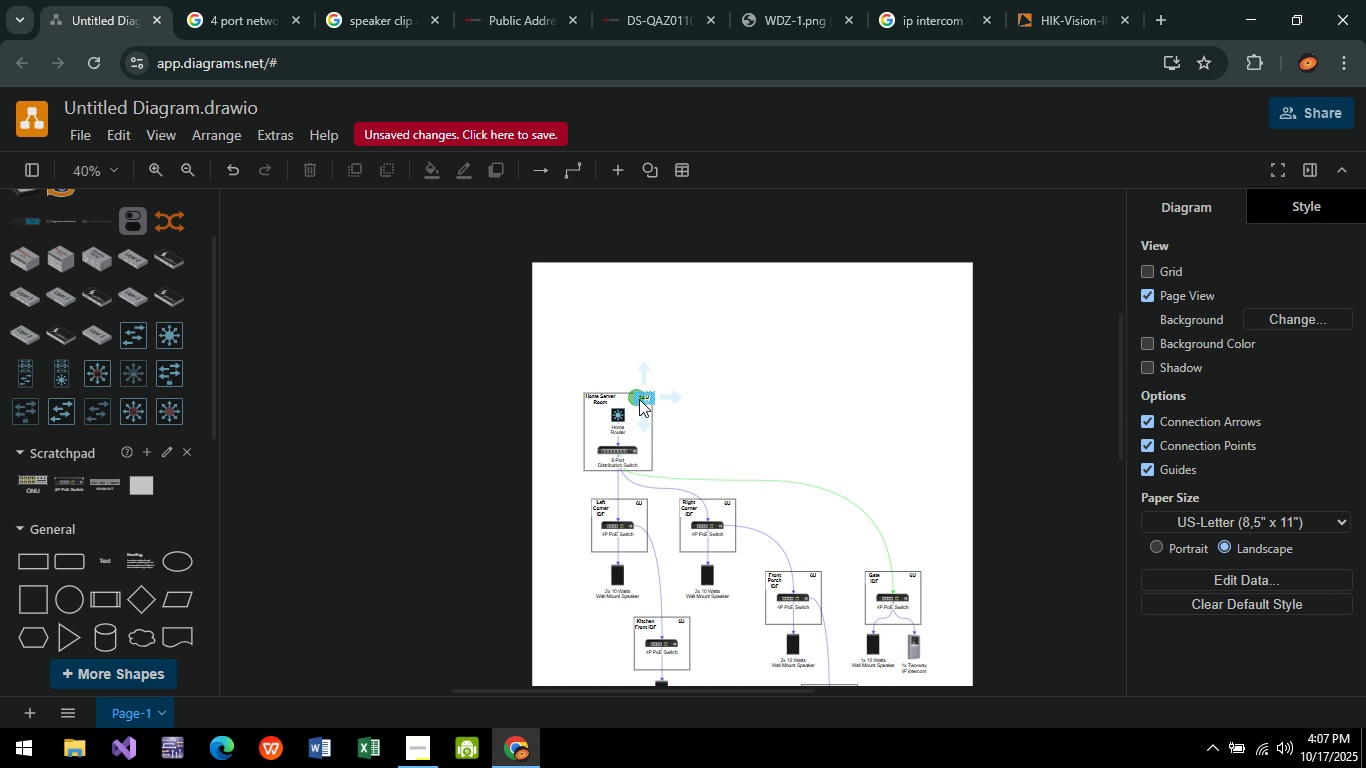 
left_click([641, 397])
 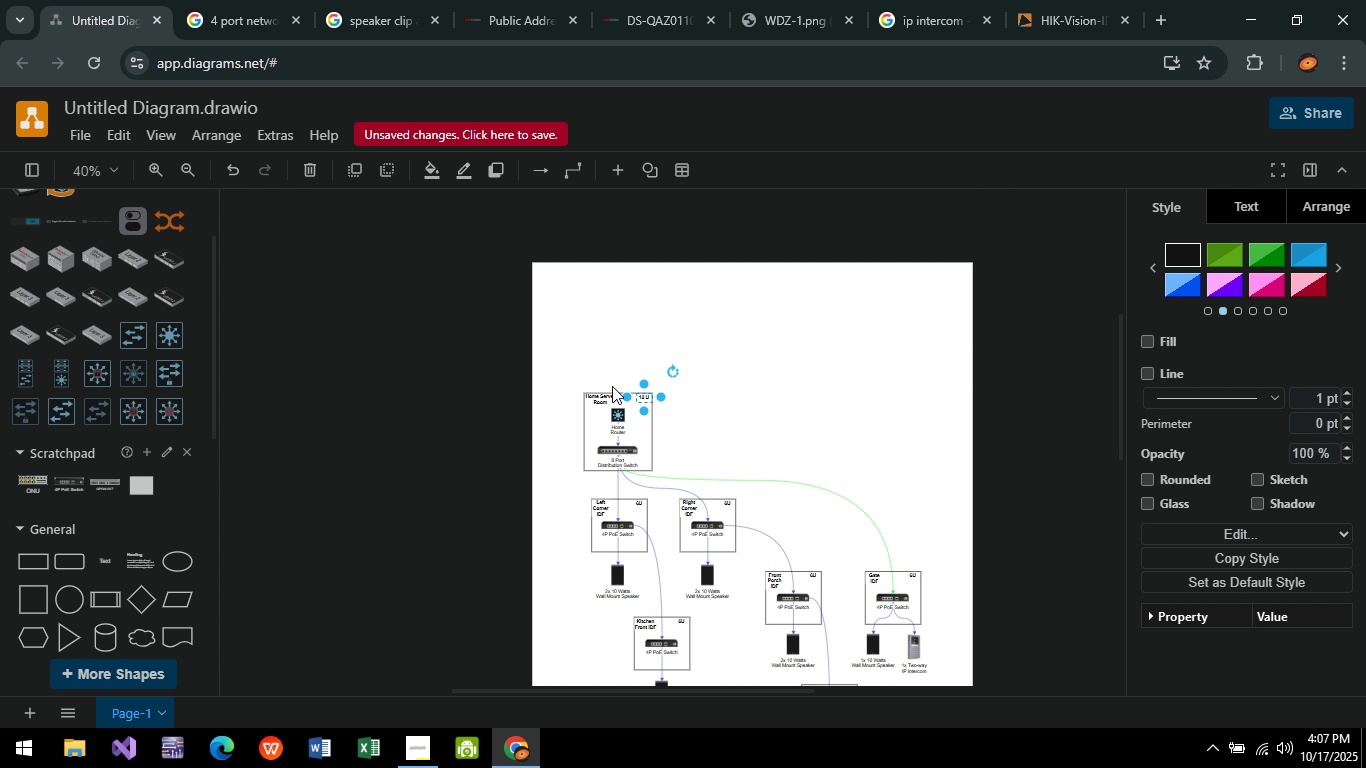 
key(Control+C)
 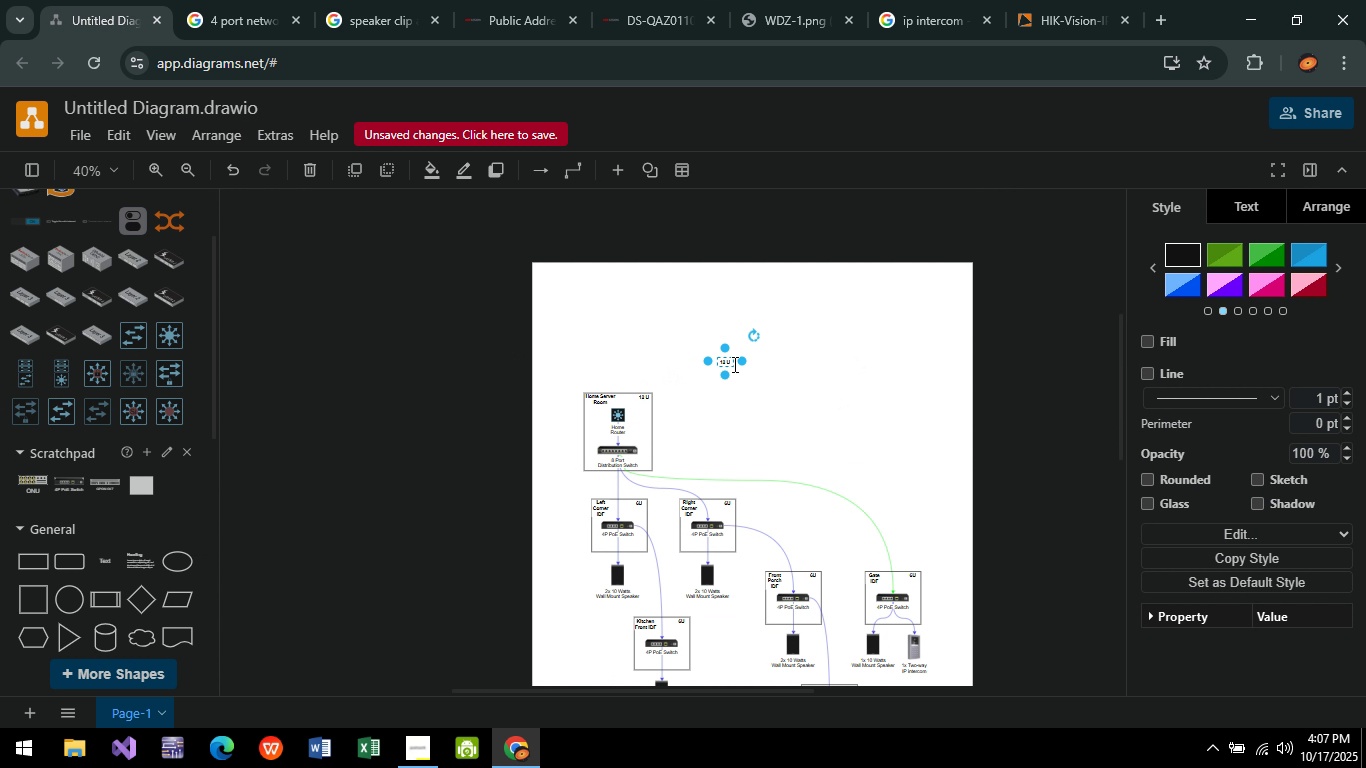 
key(Control+V)
 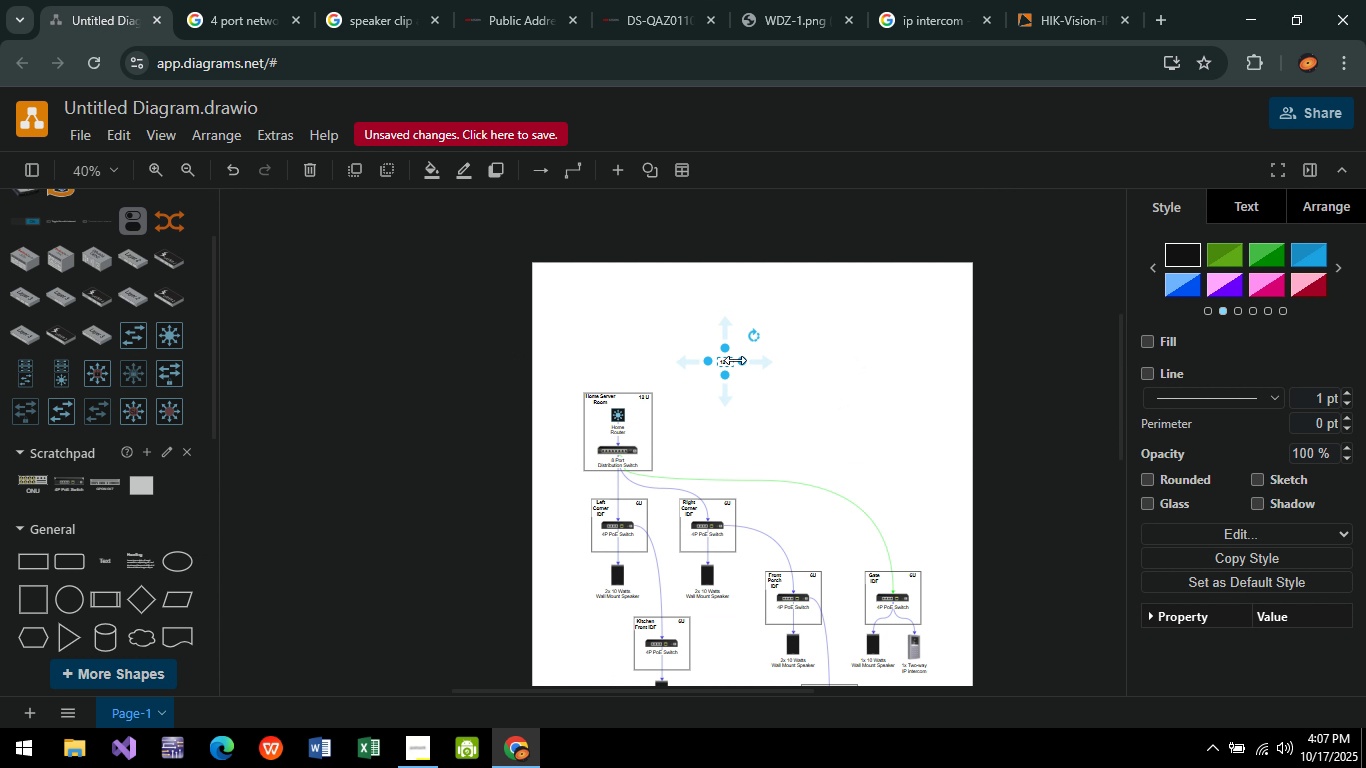 
key(Control+A)
 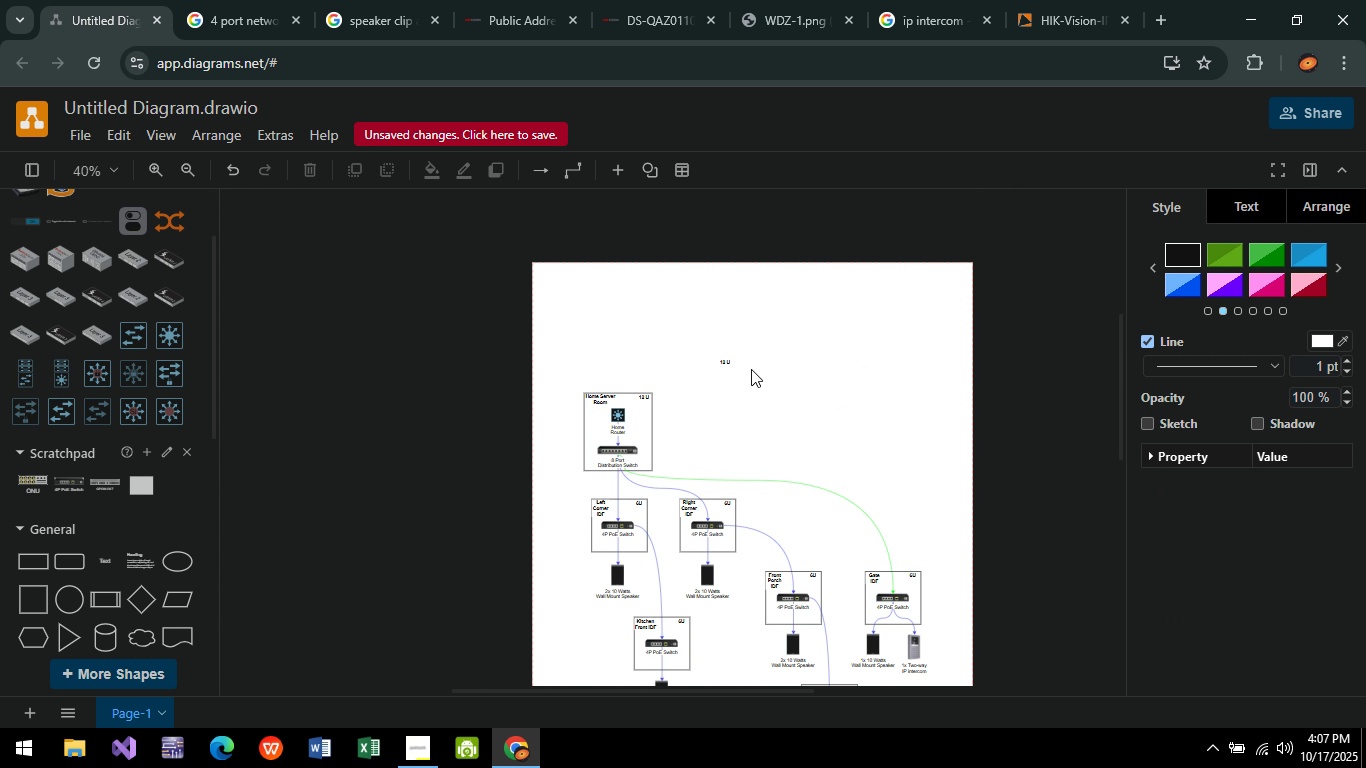 
left_click([772, 368])
 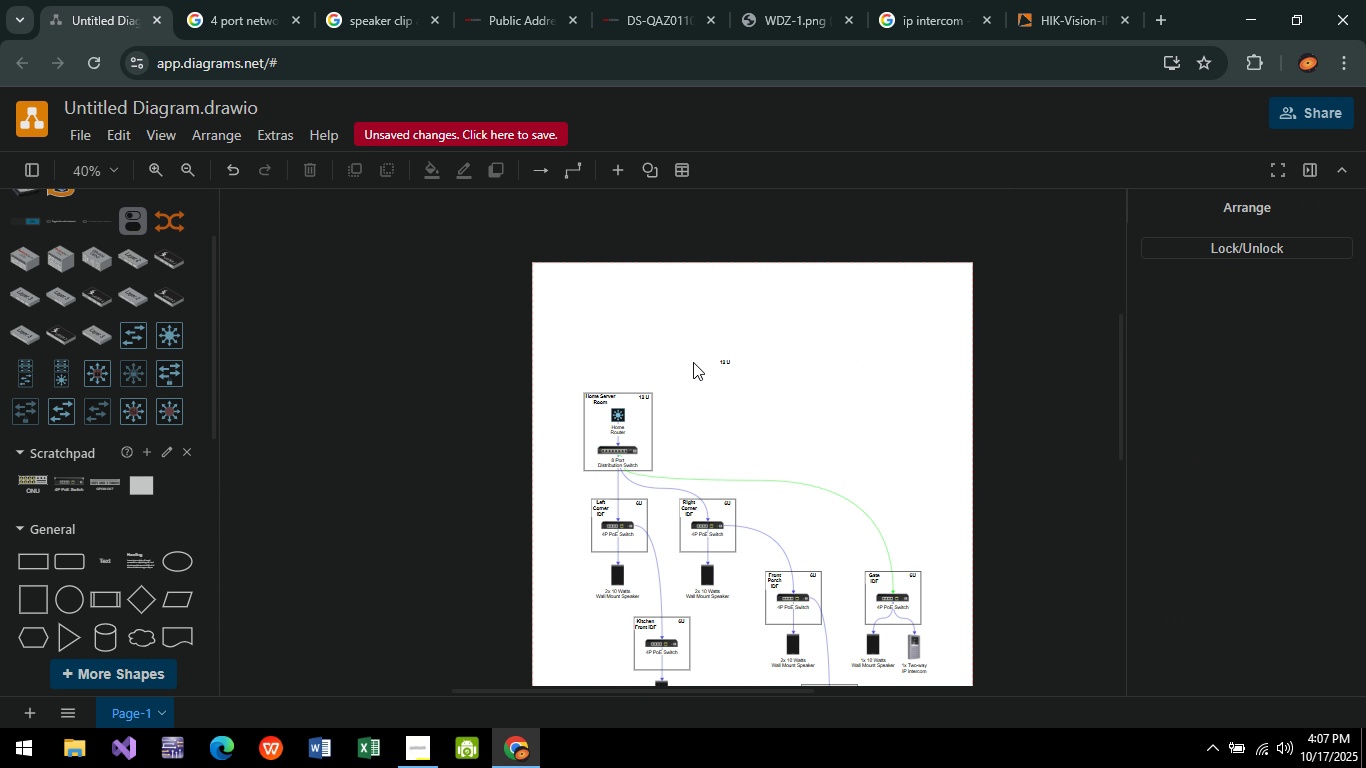 
hold_key(key=ControlLeft, duration=0.57)
 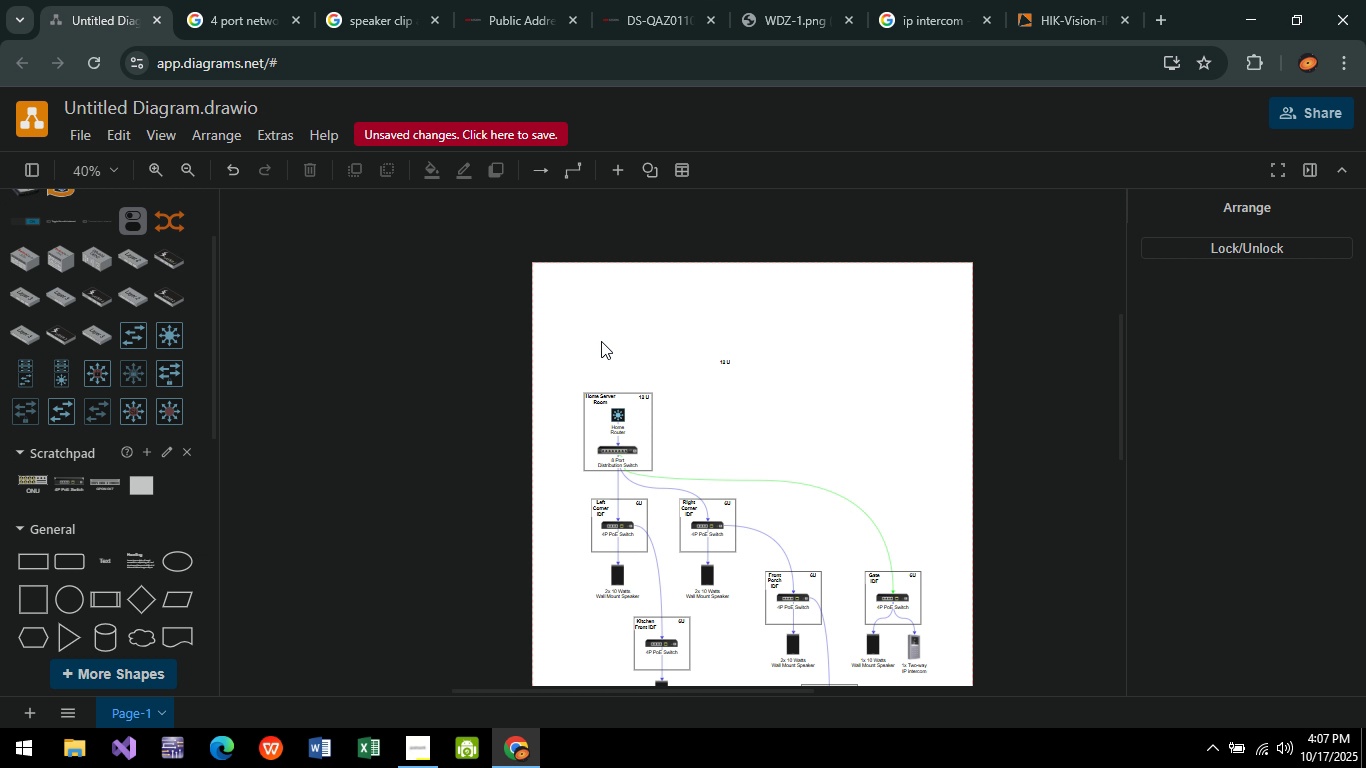 
hold_key(key=ControlLeft, duration=0.82)
scroll: coordinate [682, 354], scroll_direction: up, amount: 6.0
 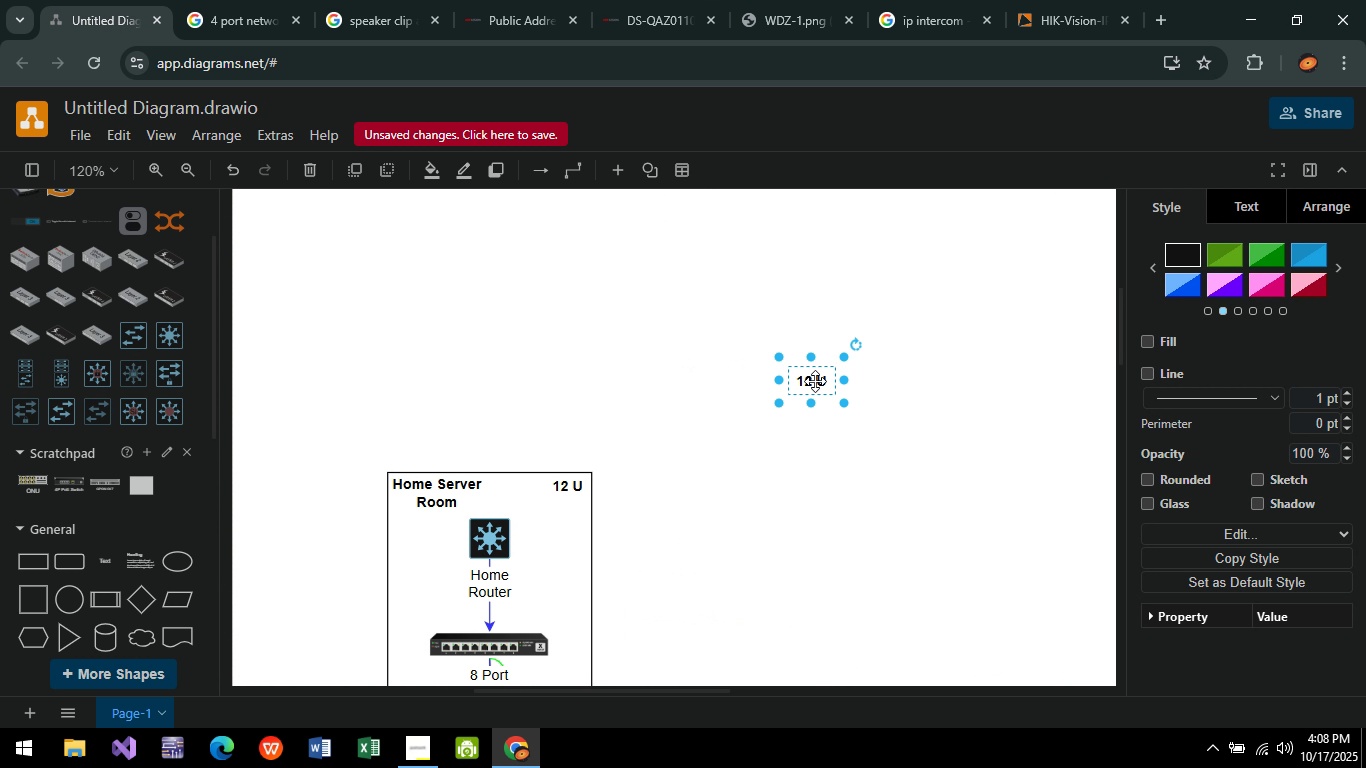 
double_click([815, 381])
 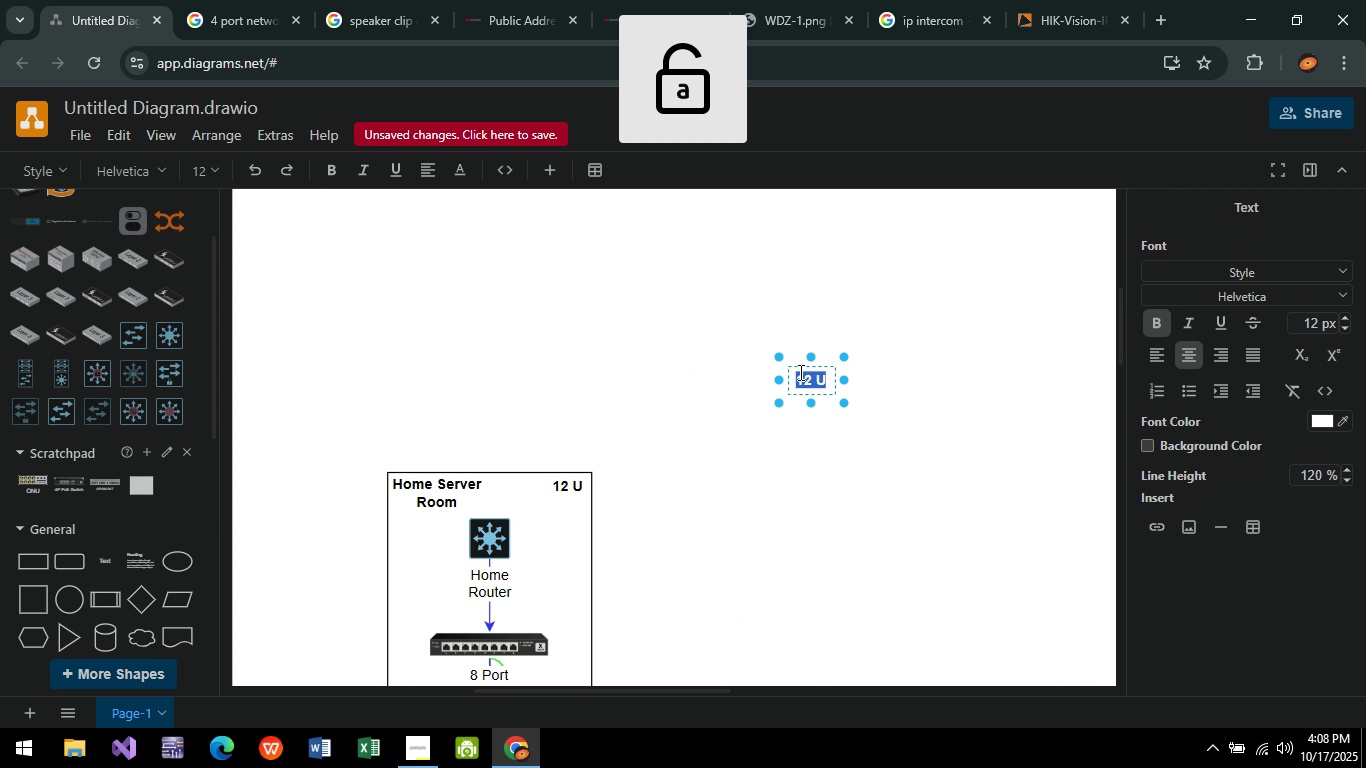 
type(l)
key(Backspace)
type(Legend:)
 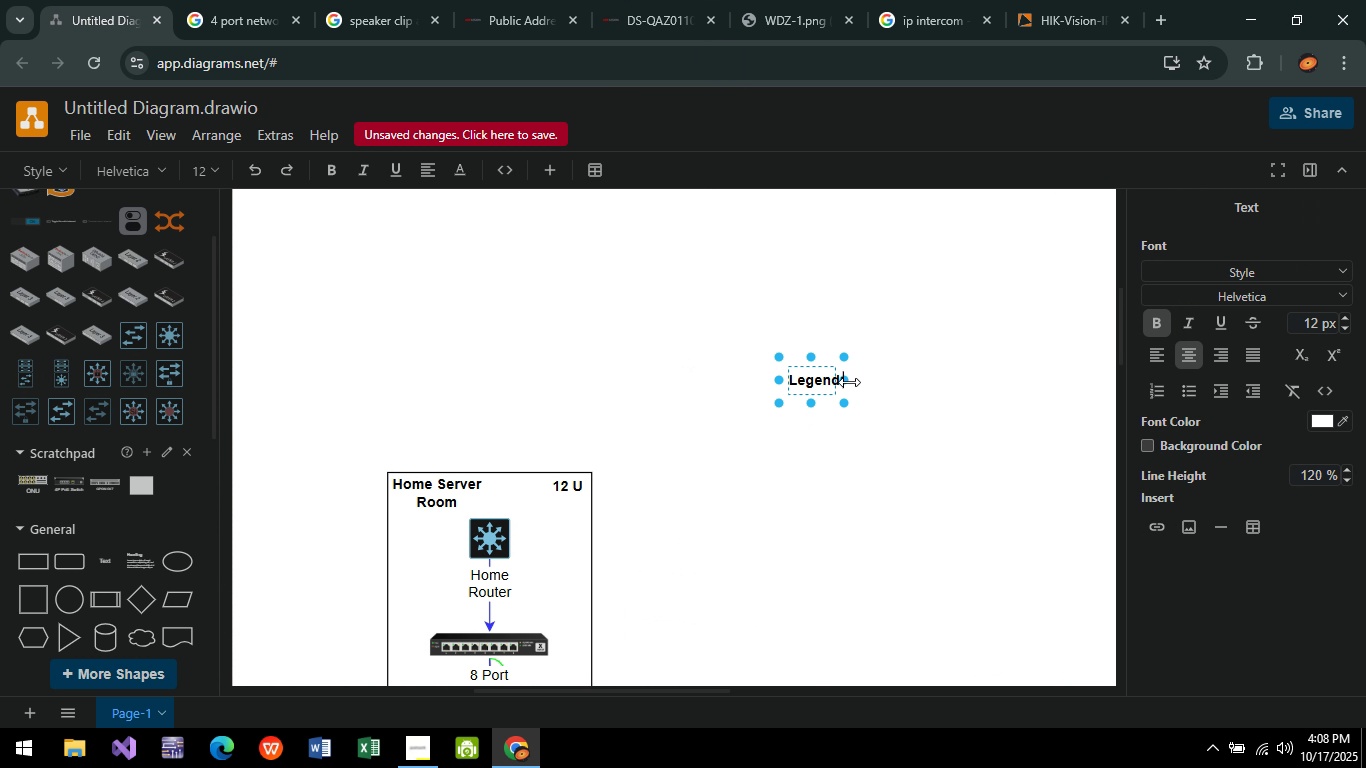 
left_click_drag(start_coordinate=[849, 382], to_coordinate=[893, 383])
 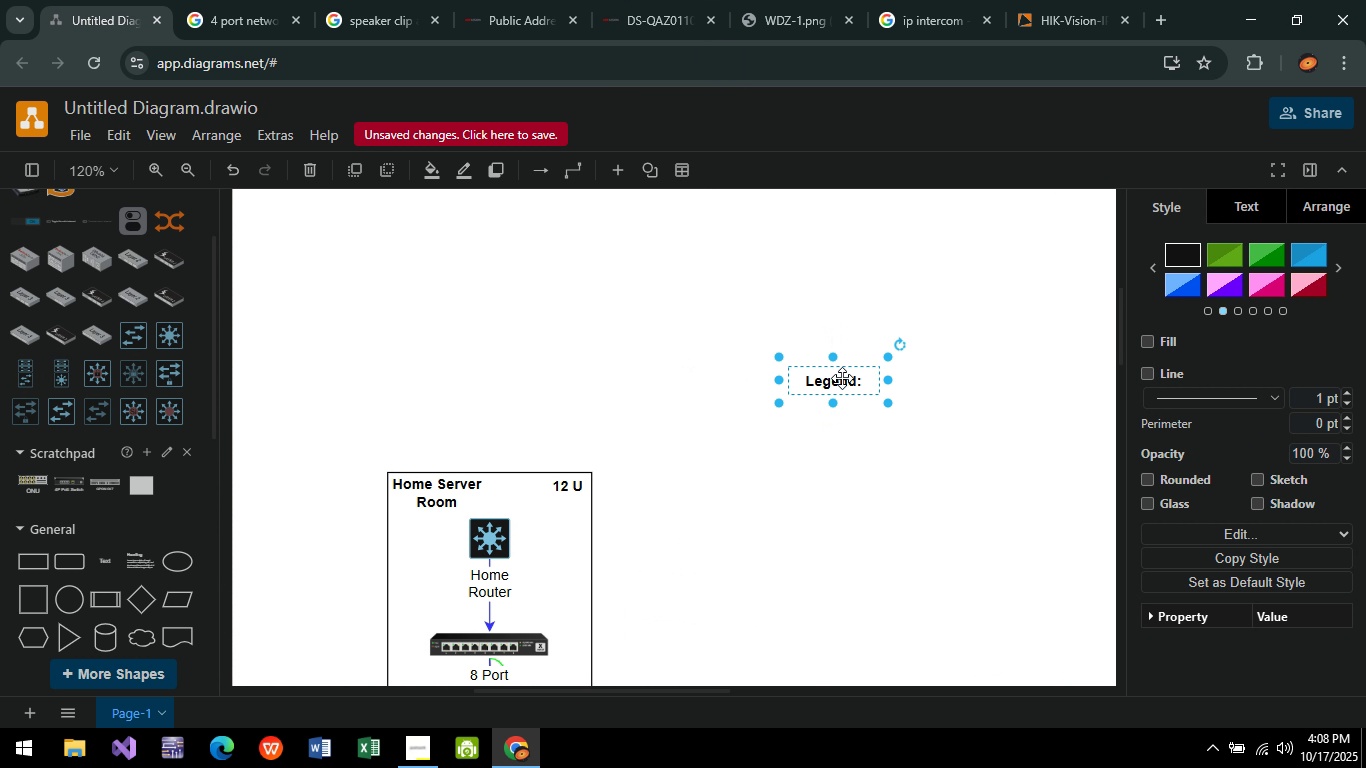 
left_click([842, 378])
 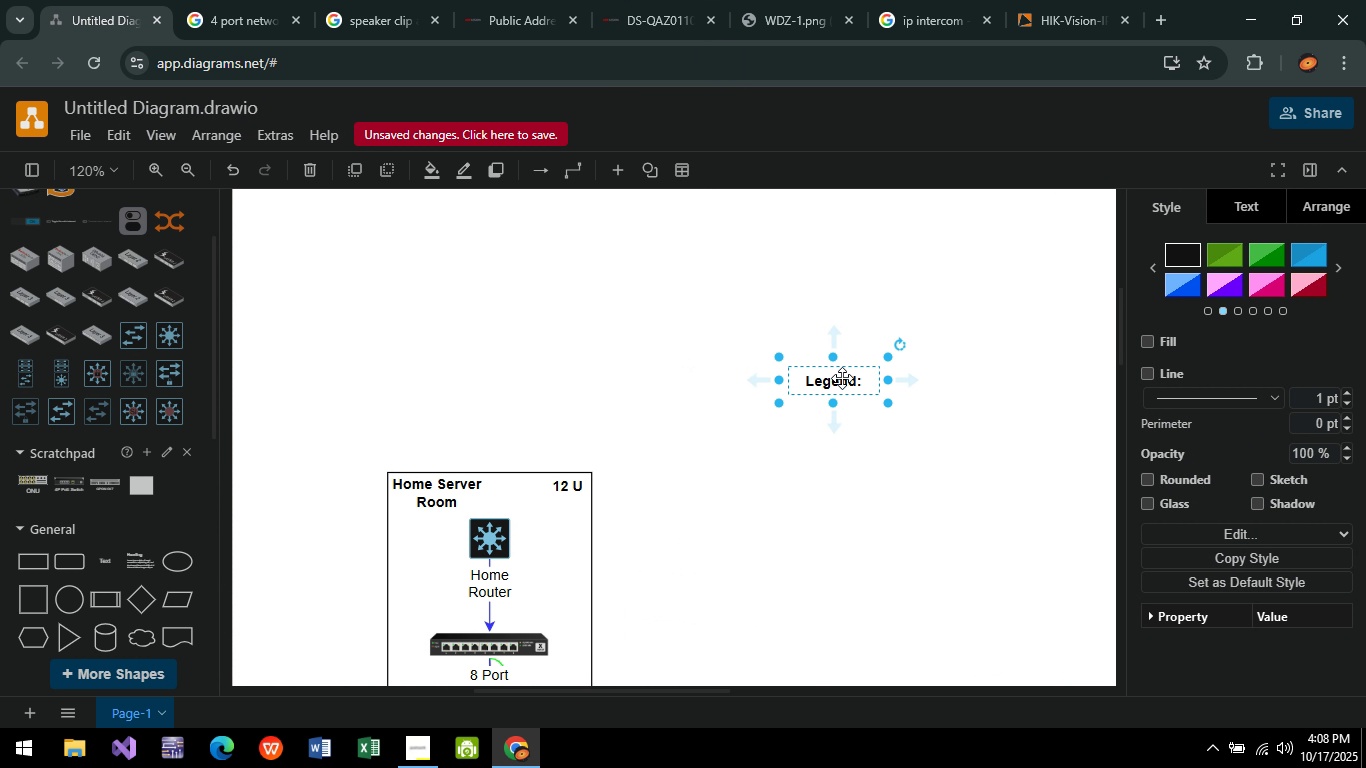 
key(Control+C)
 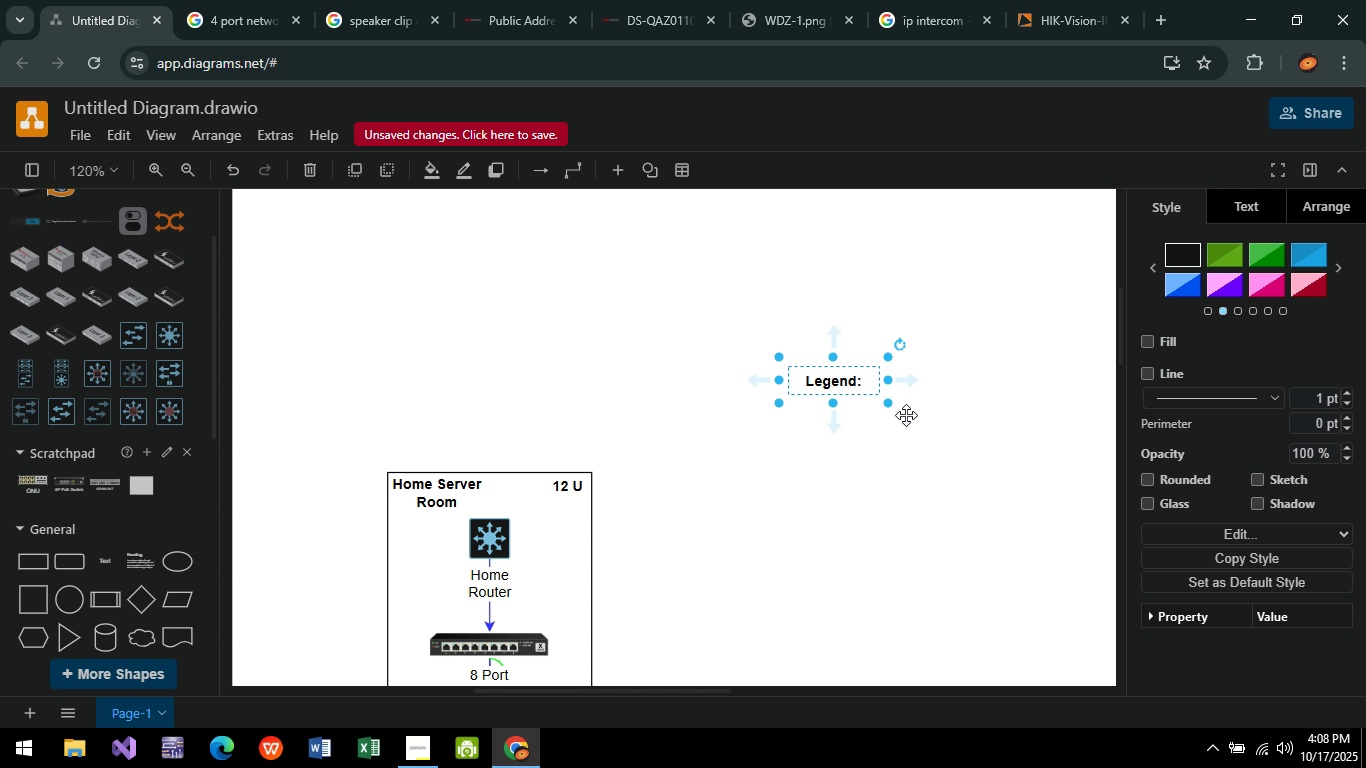 
key(Control+V)
 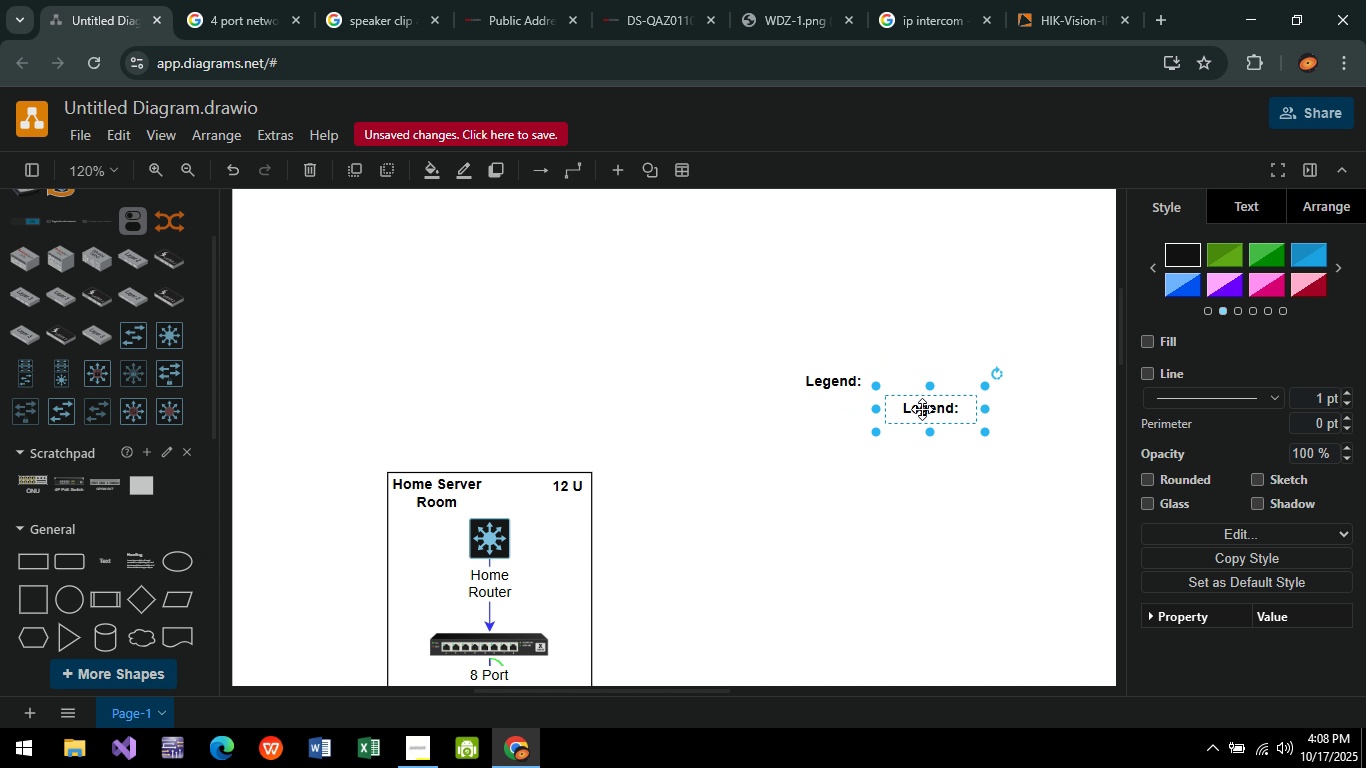 
left_click_drag(start_coordinate=[922, 409], to_coordinate=[922, 467])
 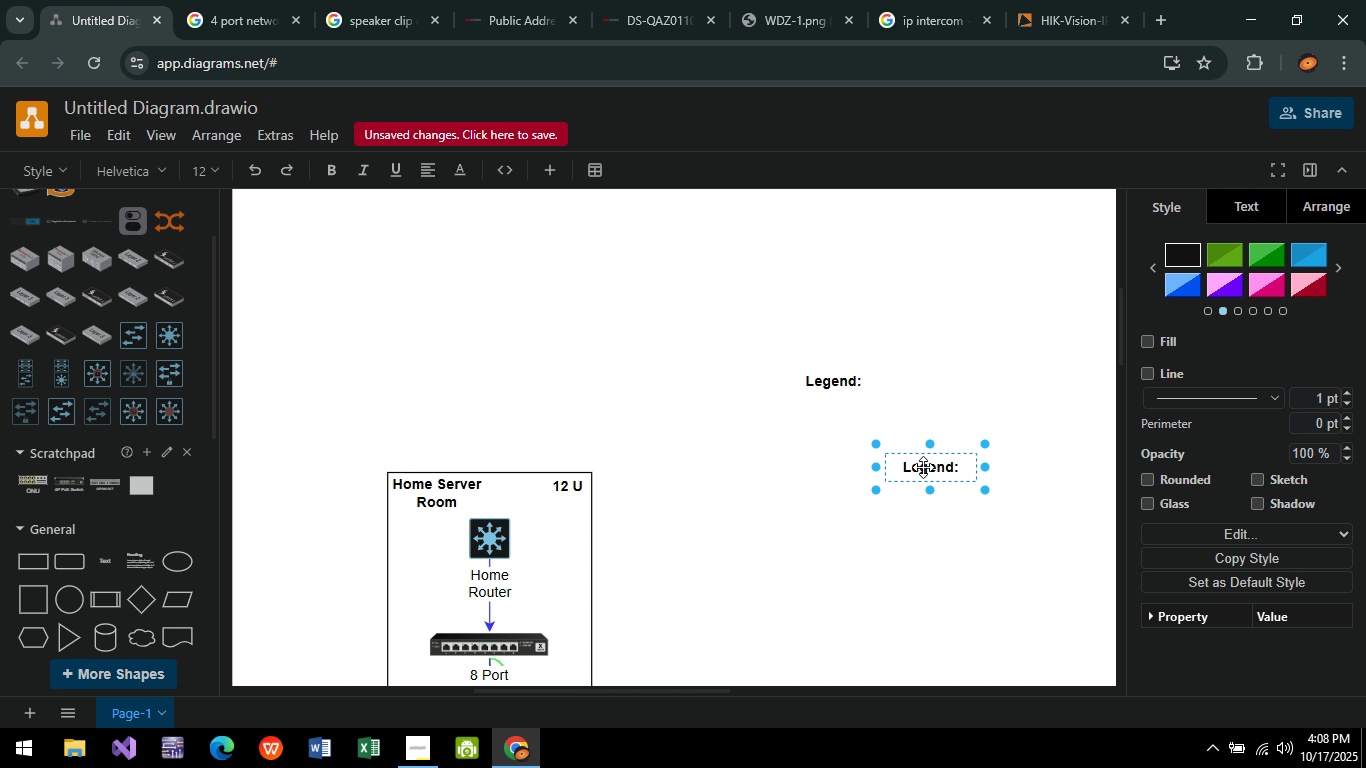 
double_click([923, 467])
 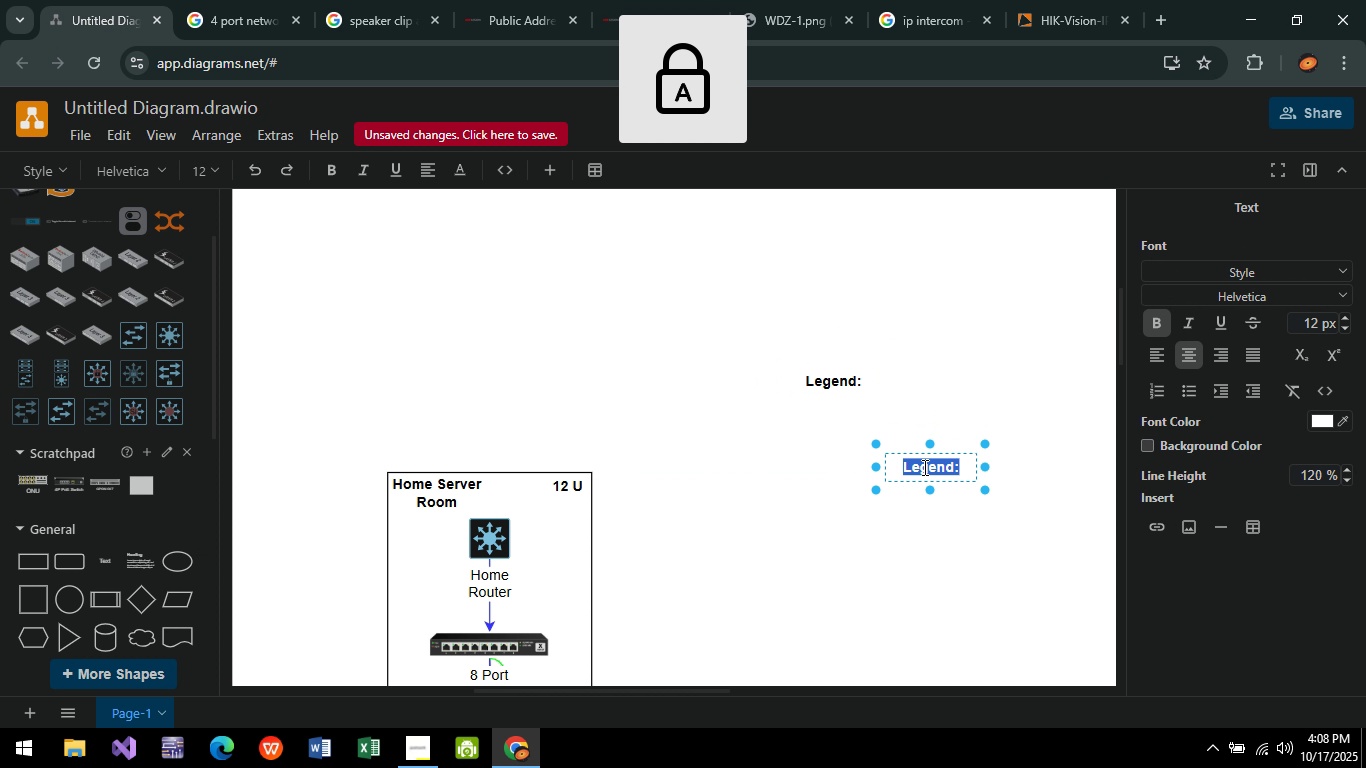 
type(Fiber Oprr)
key(Backspace)
type(tic )
key(Backspace)
key(Backspace)
key(Backspace)
key(Backspace)
key(Backspace)
type(tic Cable)
 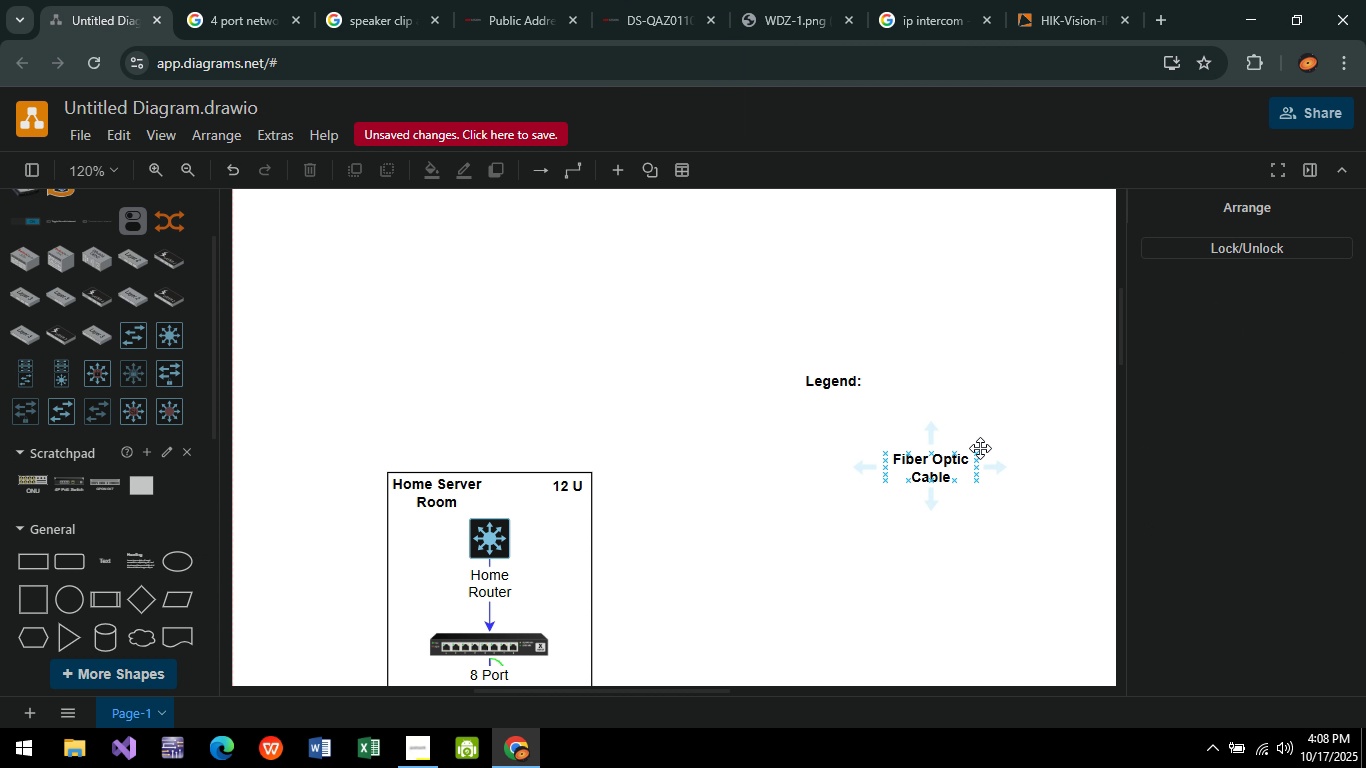 
hold_key(key=ControlLeft, duration=0.3)
 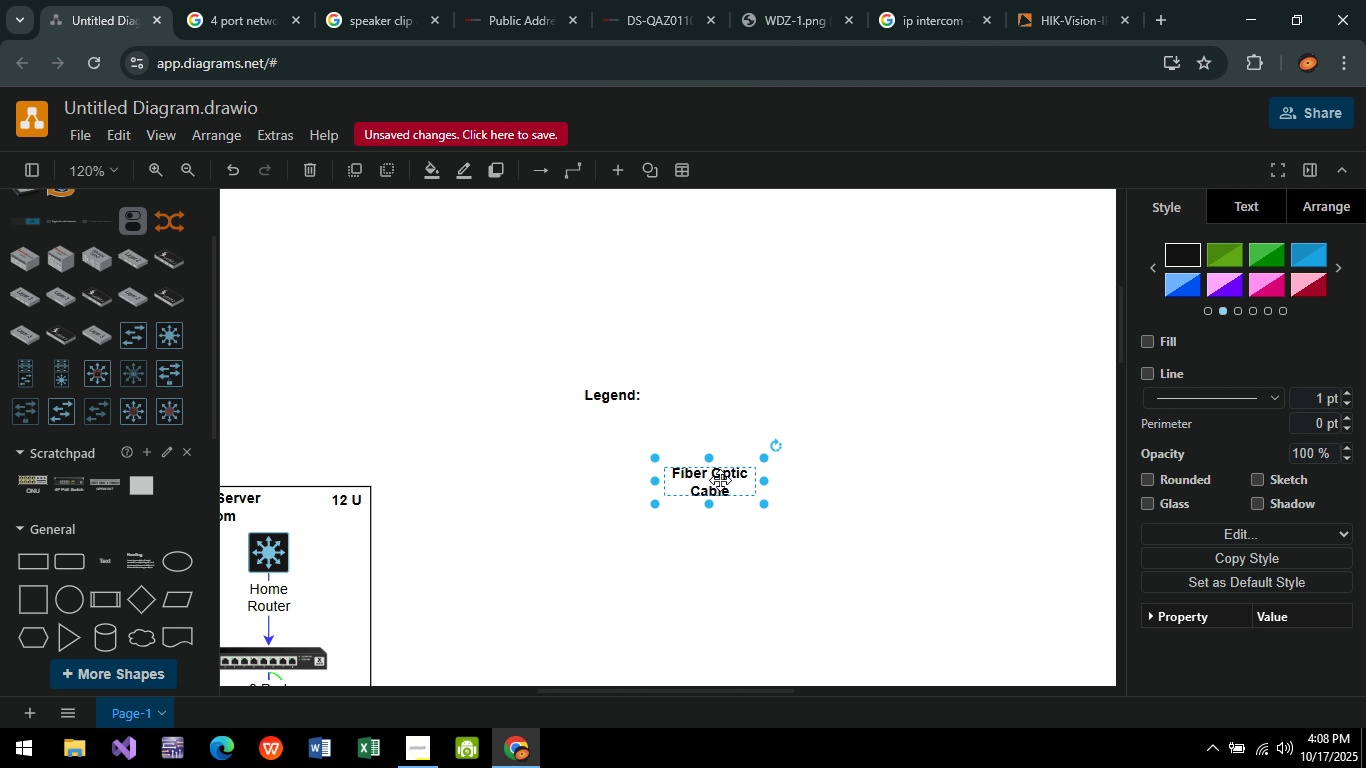 
double_click([720, 480])
 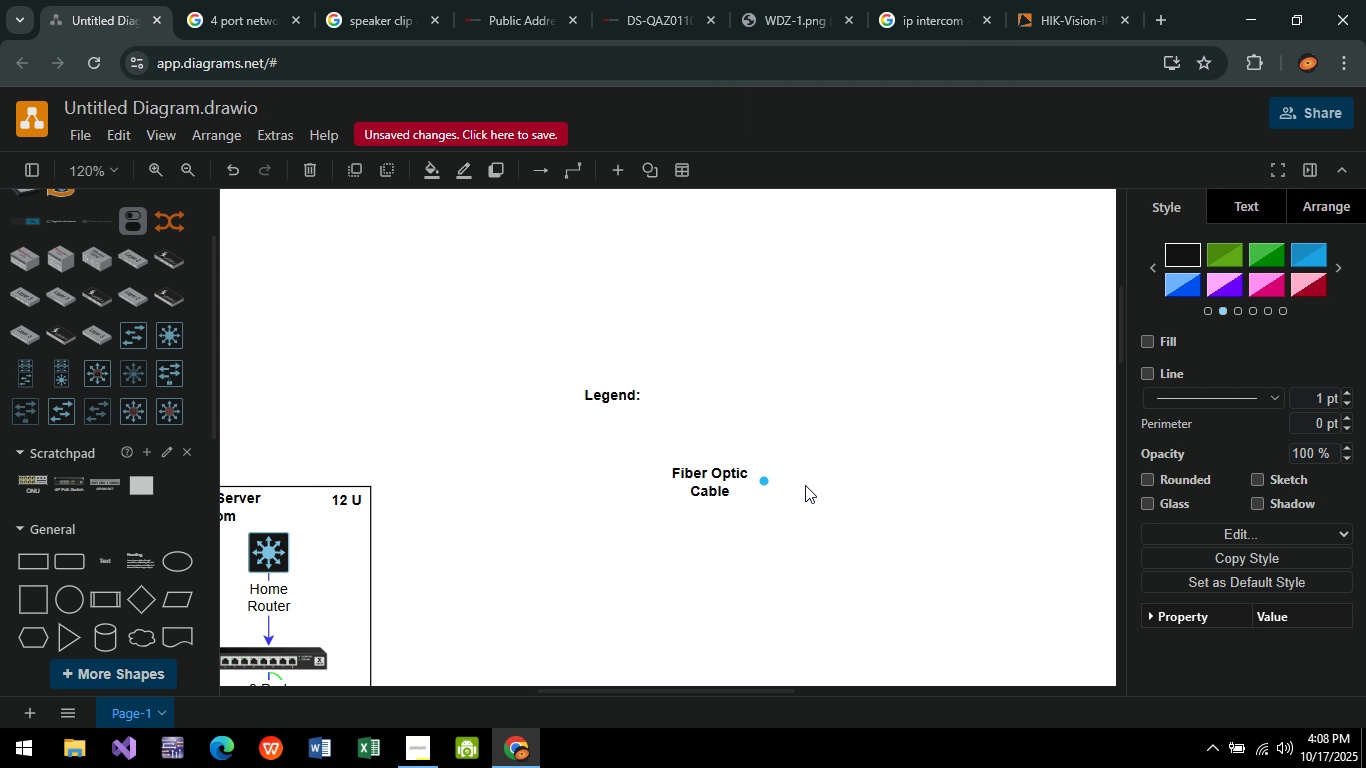 
left_click_drag(start_coordinate=[763, 482], to_coordinate=[844, 489])
 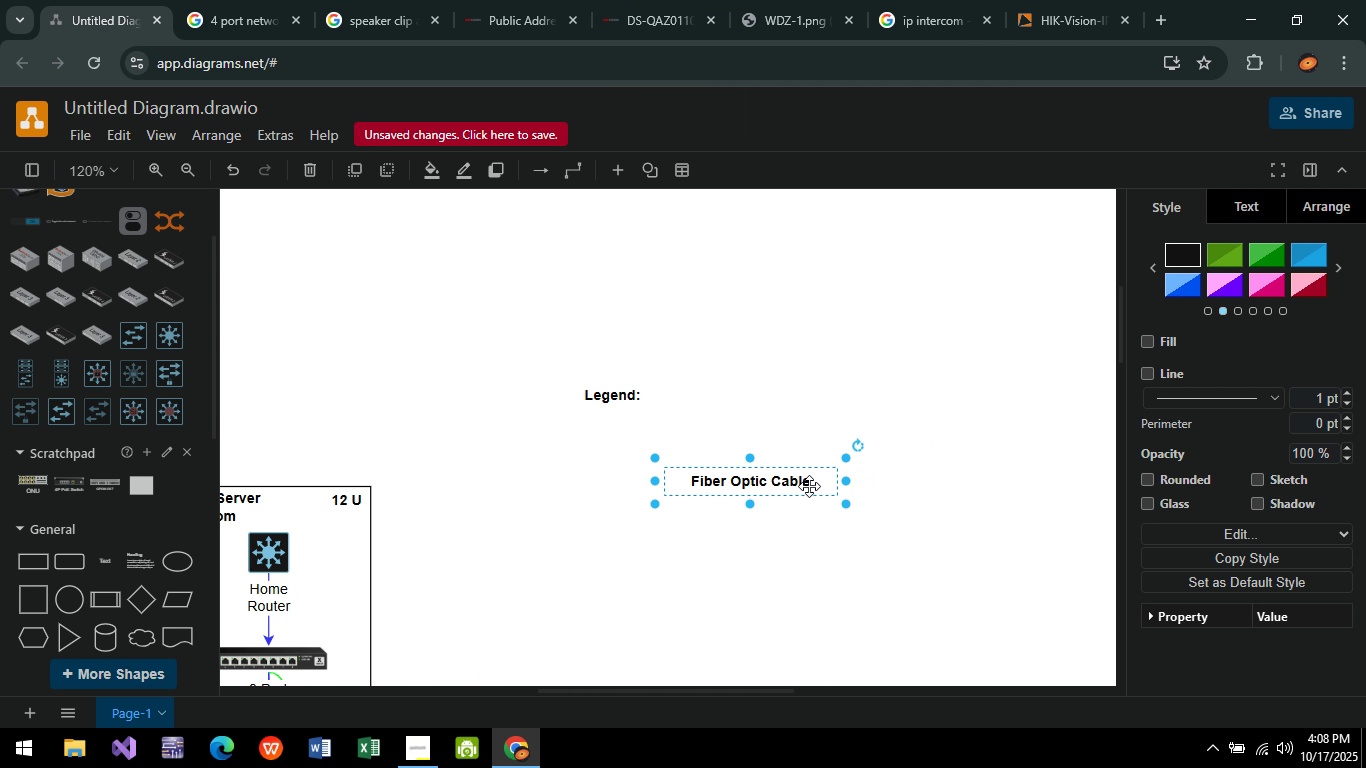 
double_click([809, 486])
 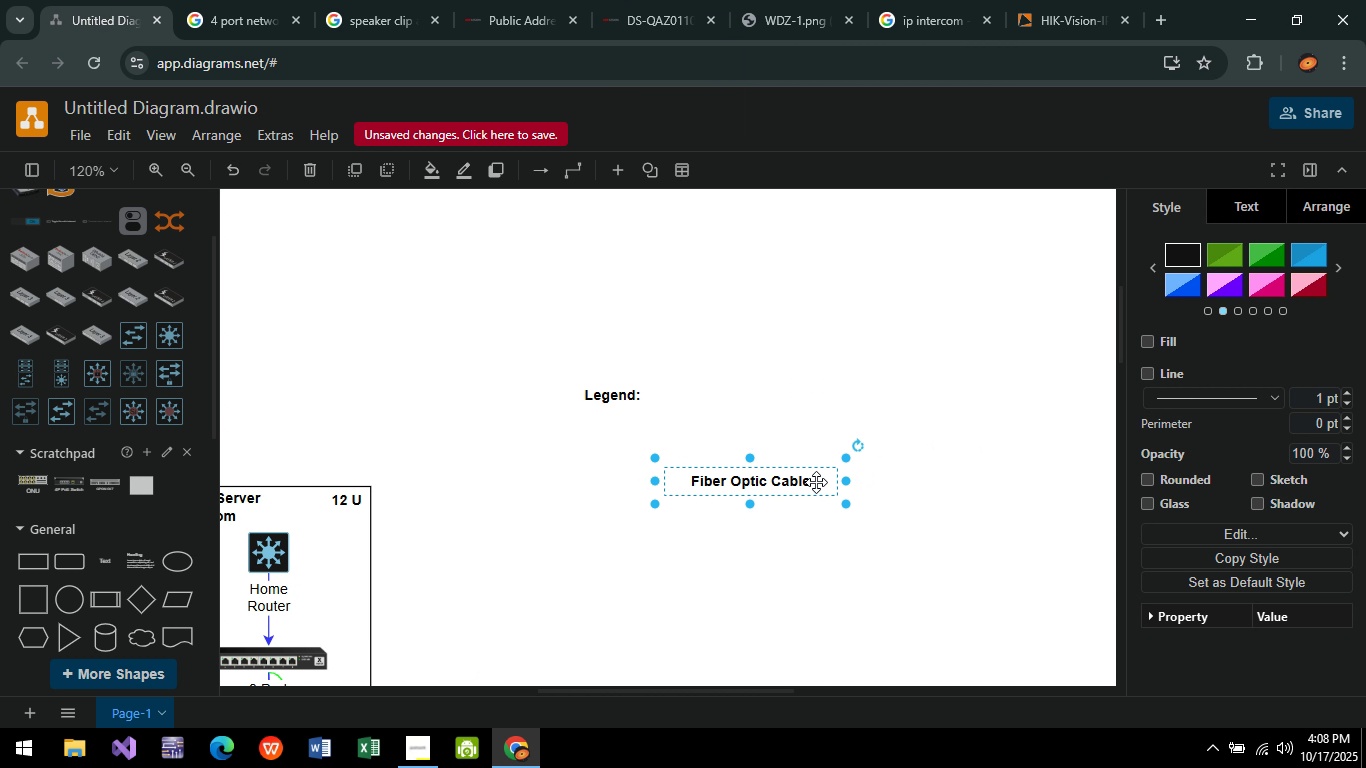 
double_click([816, 482])
 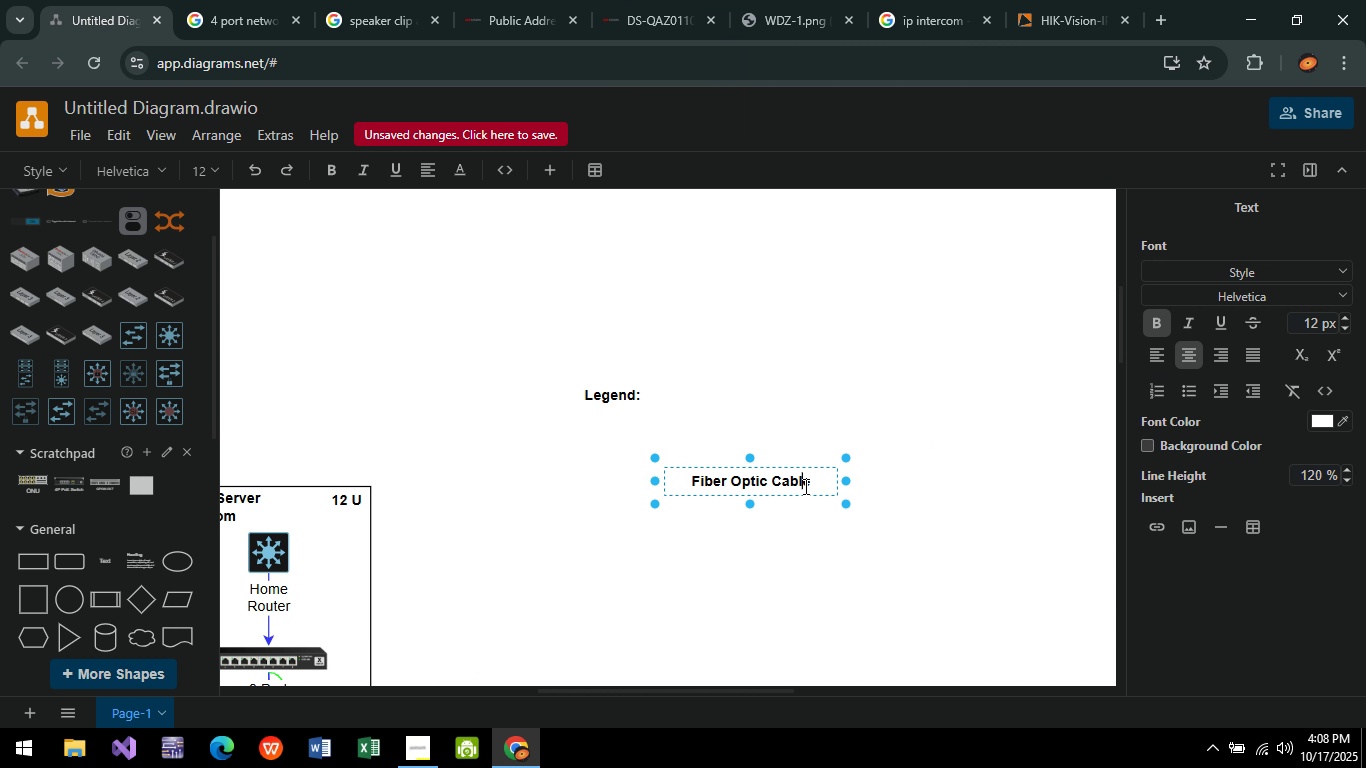 
left_click([804, 486])
 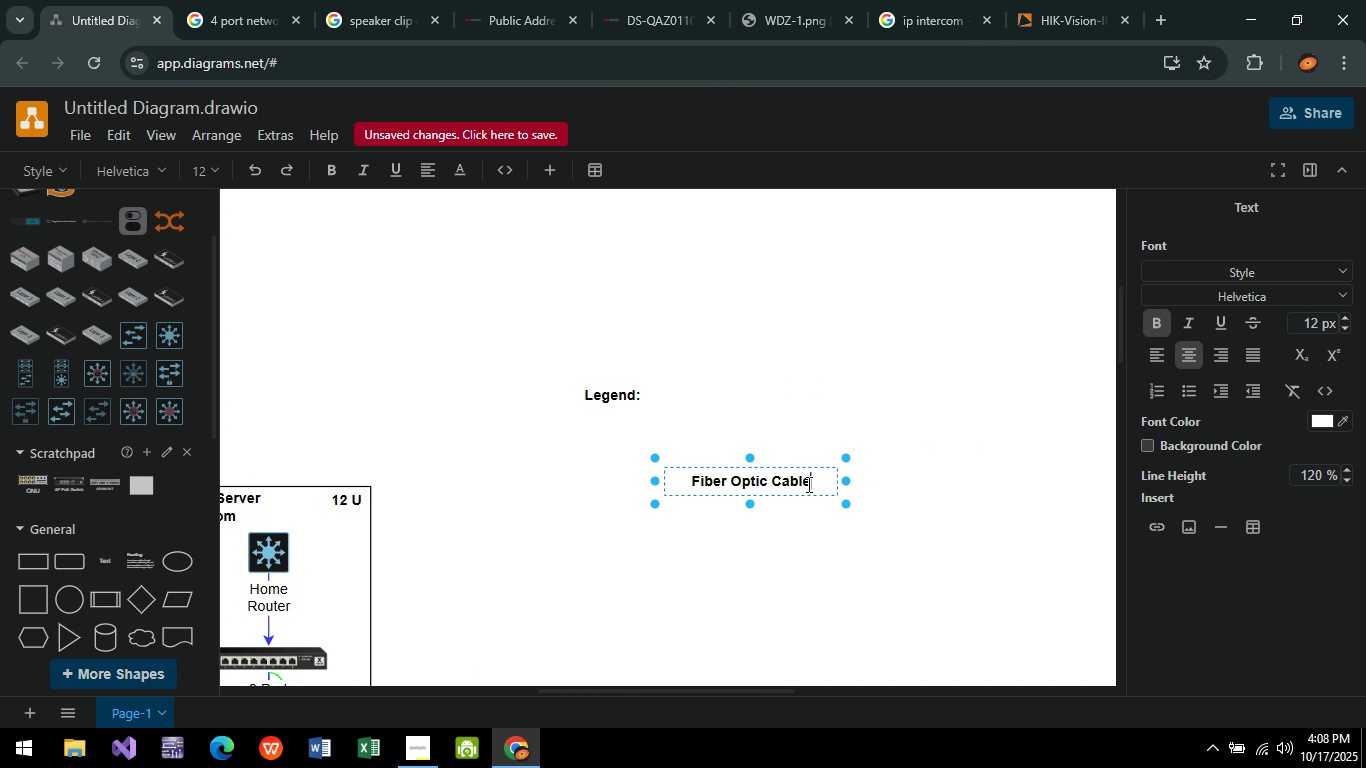 
key(ArrowRight)
 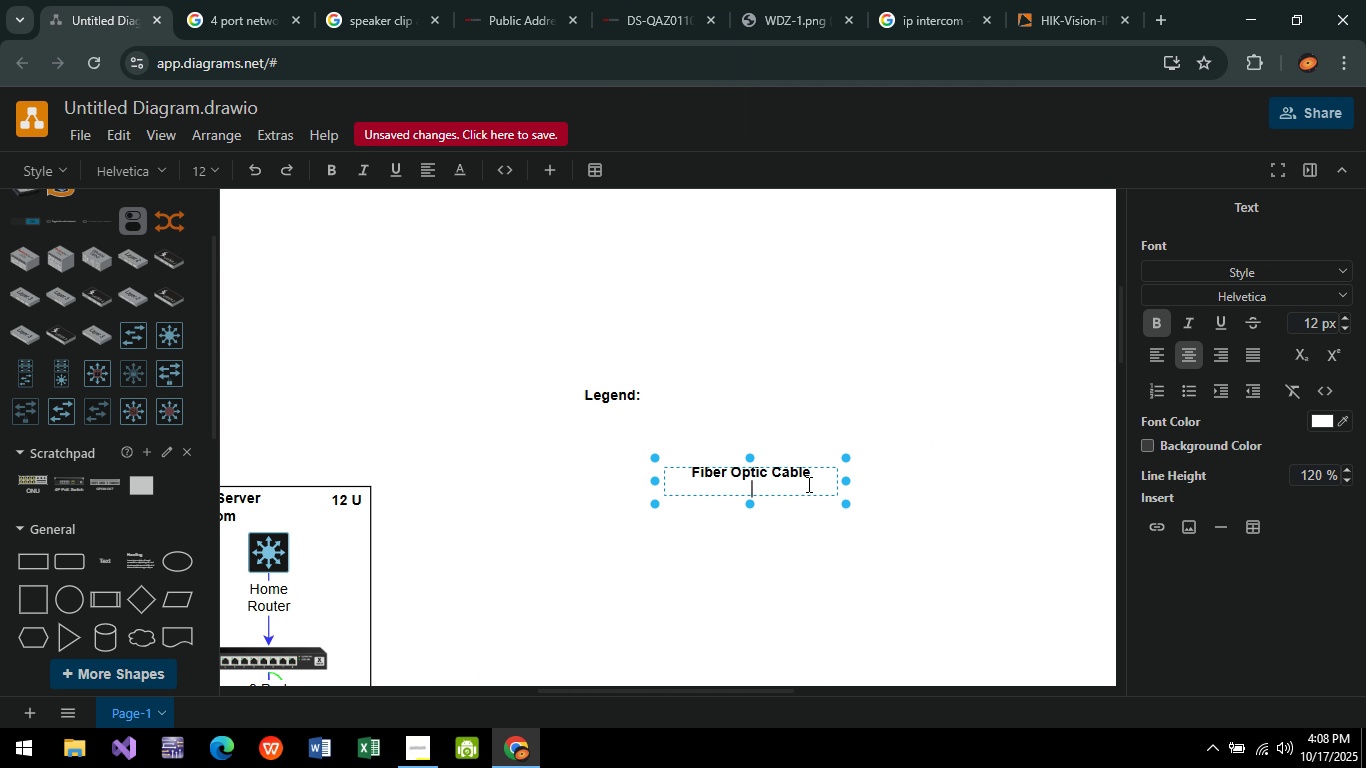 
key(Enter)
 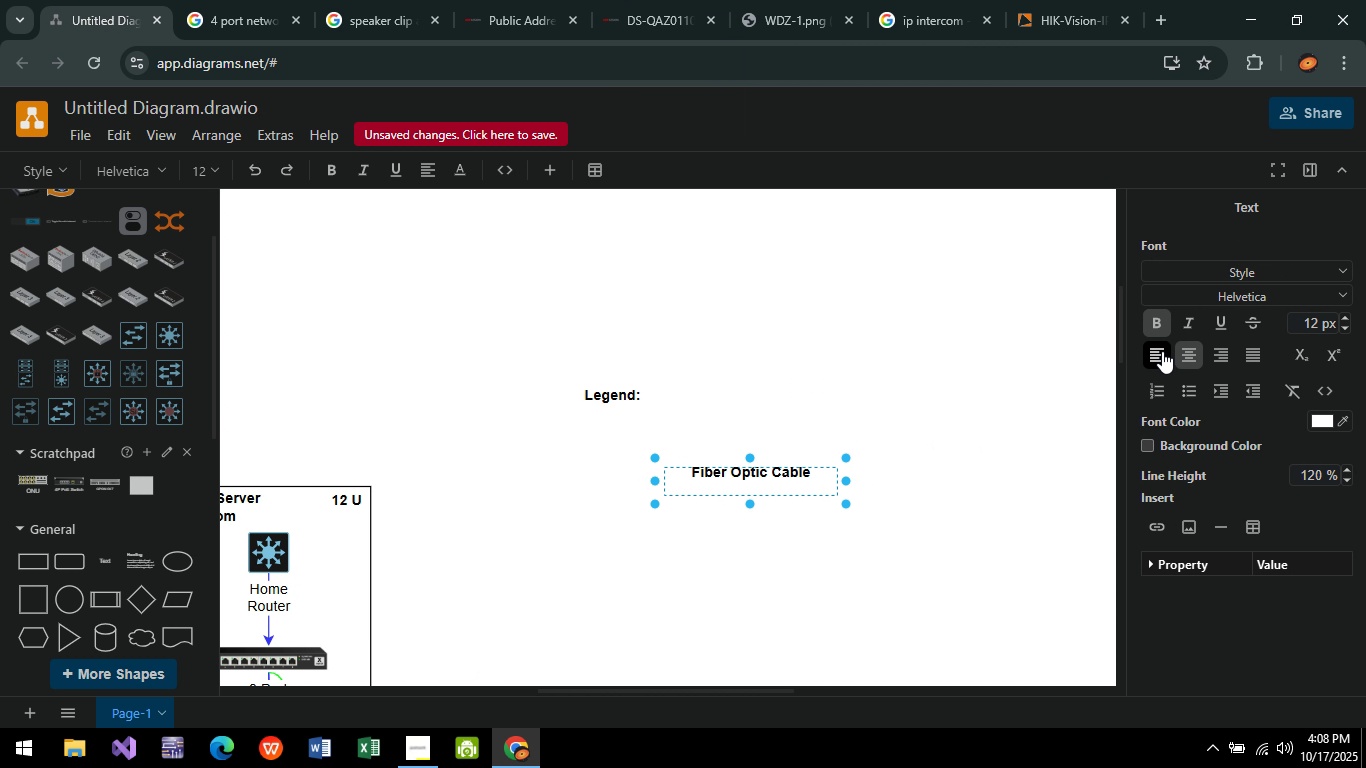 
left_click([1161, 351])
 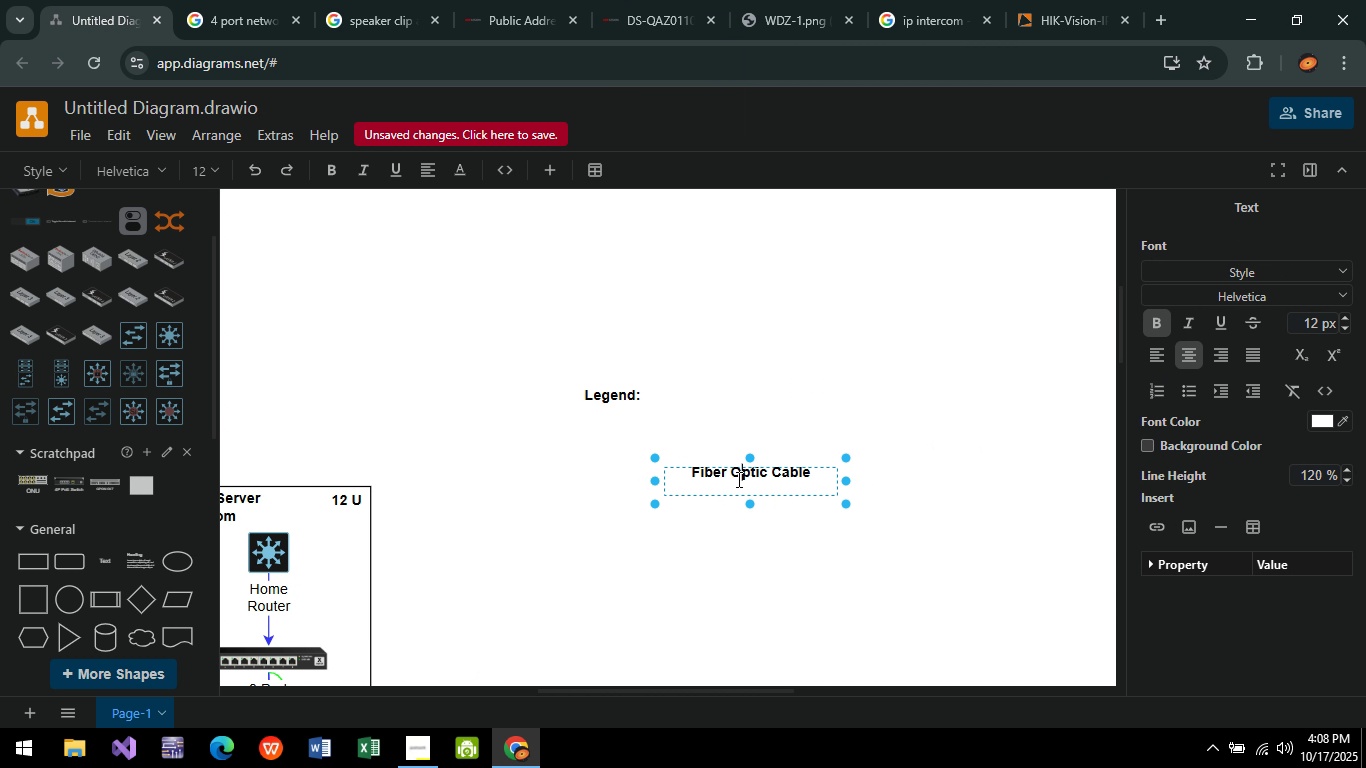 
left_click([737, 479])
 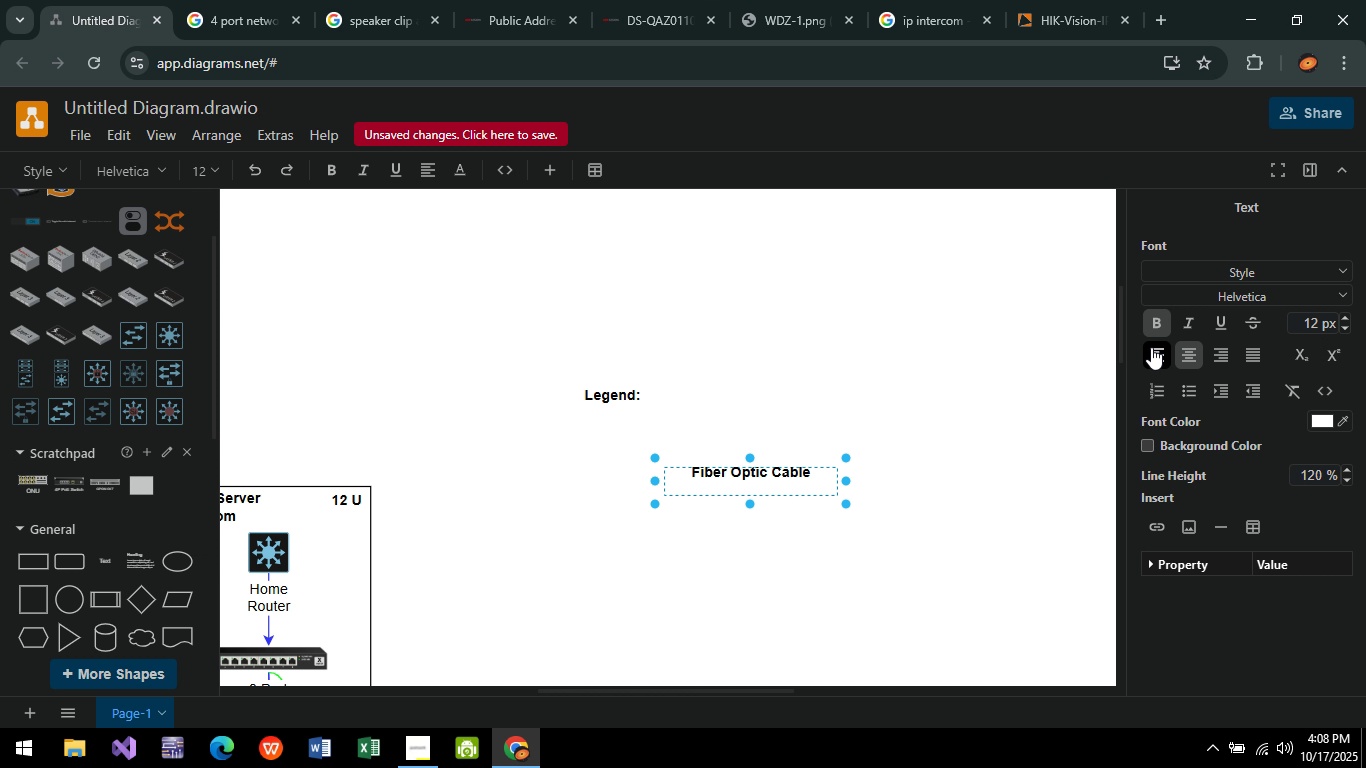 
left_click([1151, 347])
 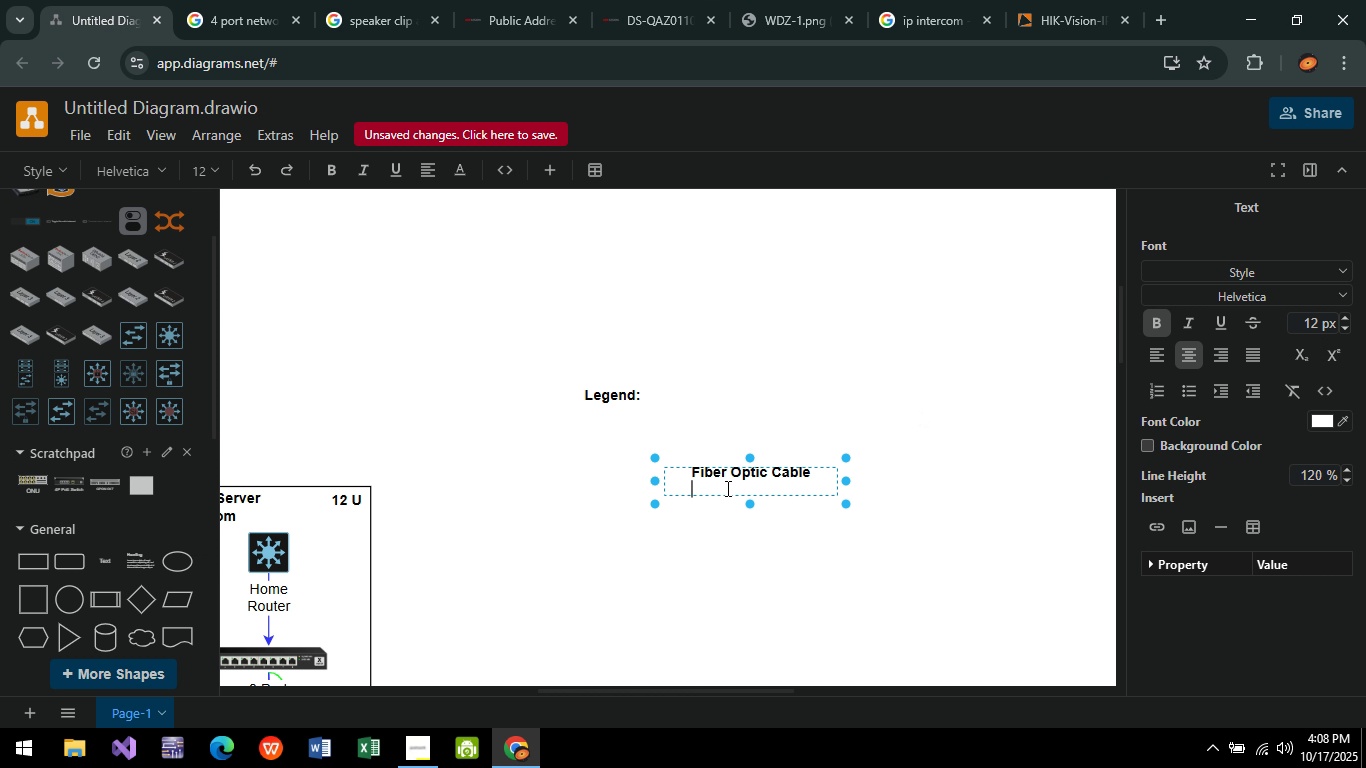 
left_click([726, 488])
 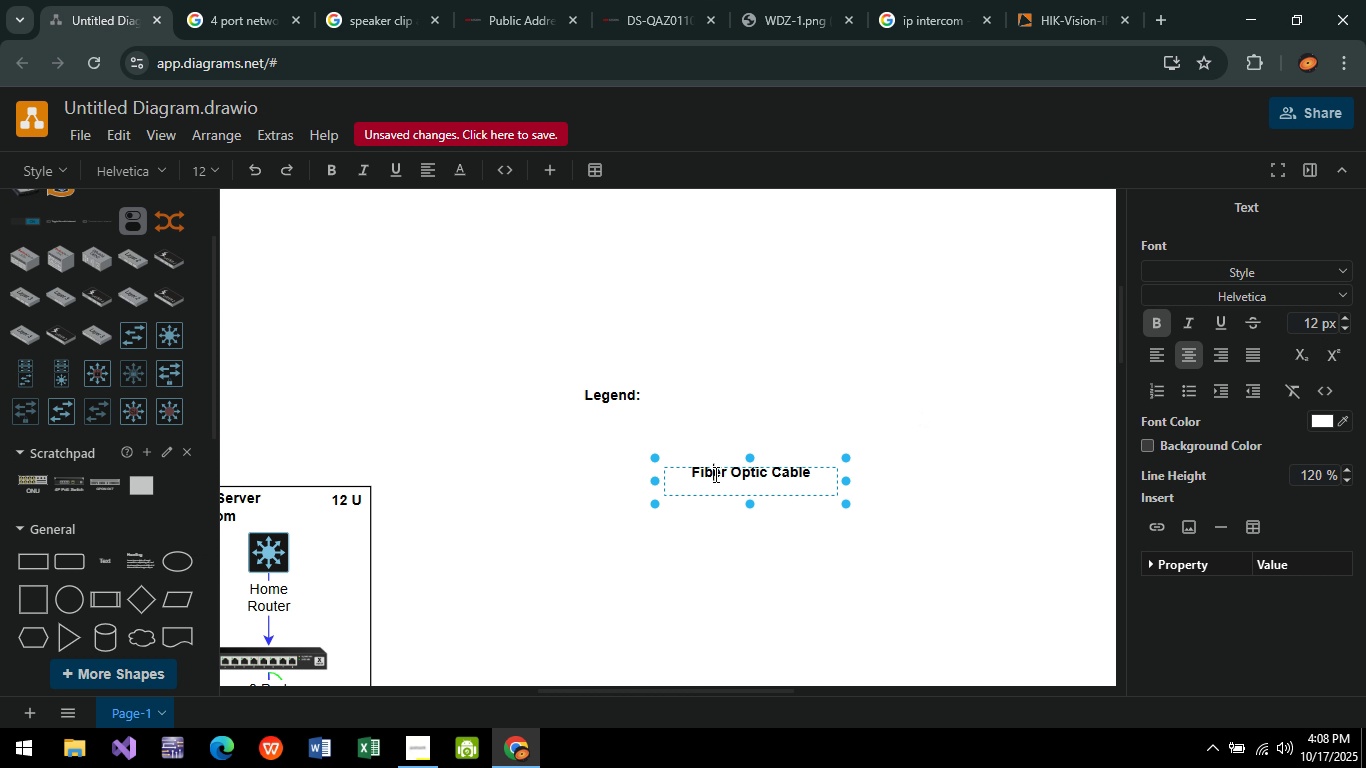 
double_click([714, 474])
 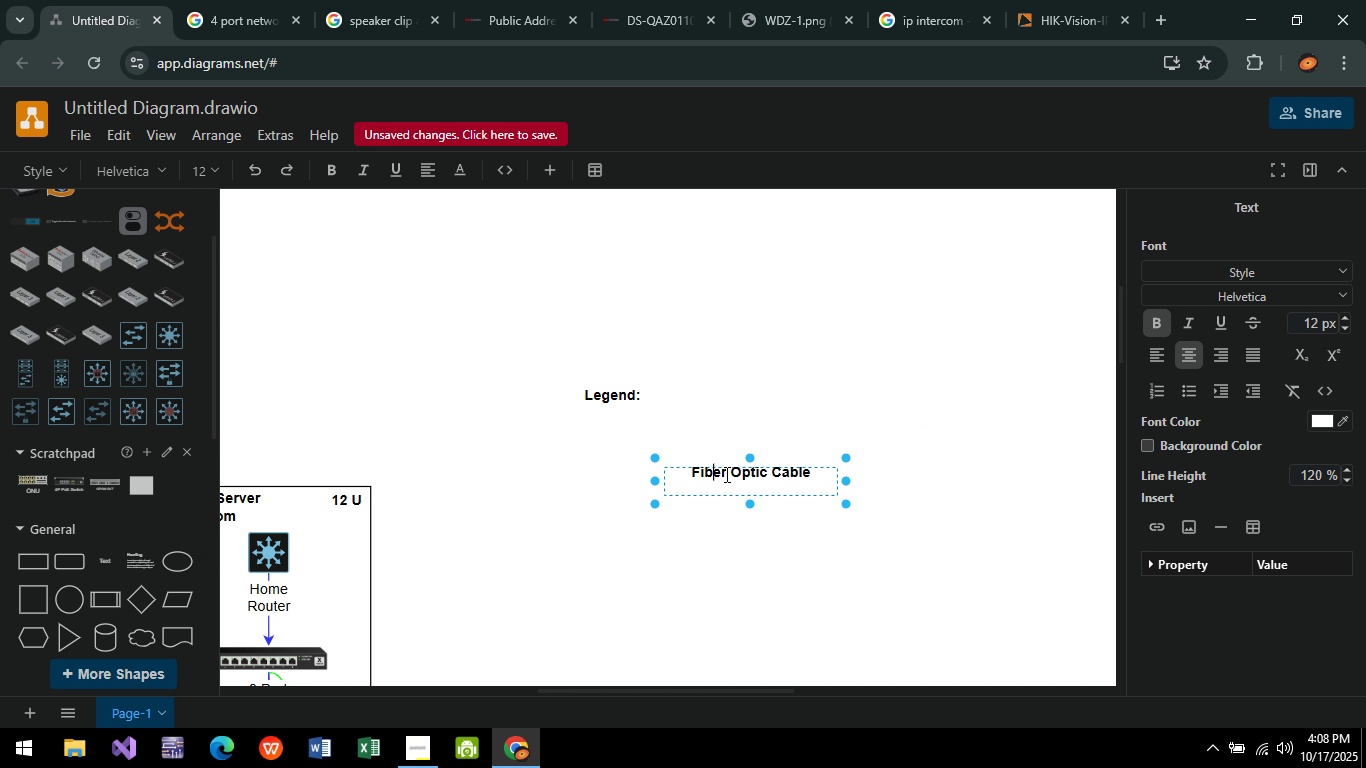 
key(Control+A)
 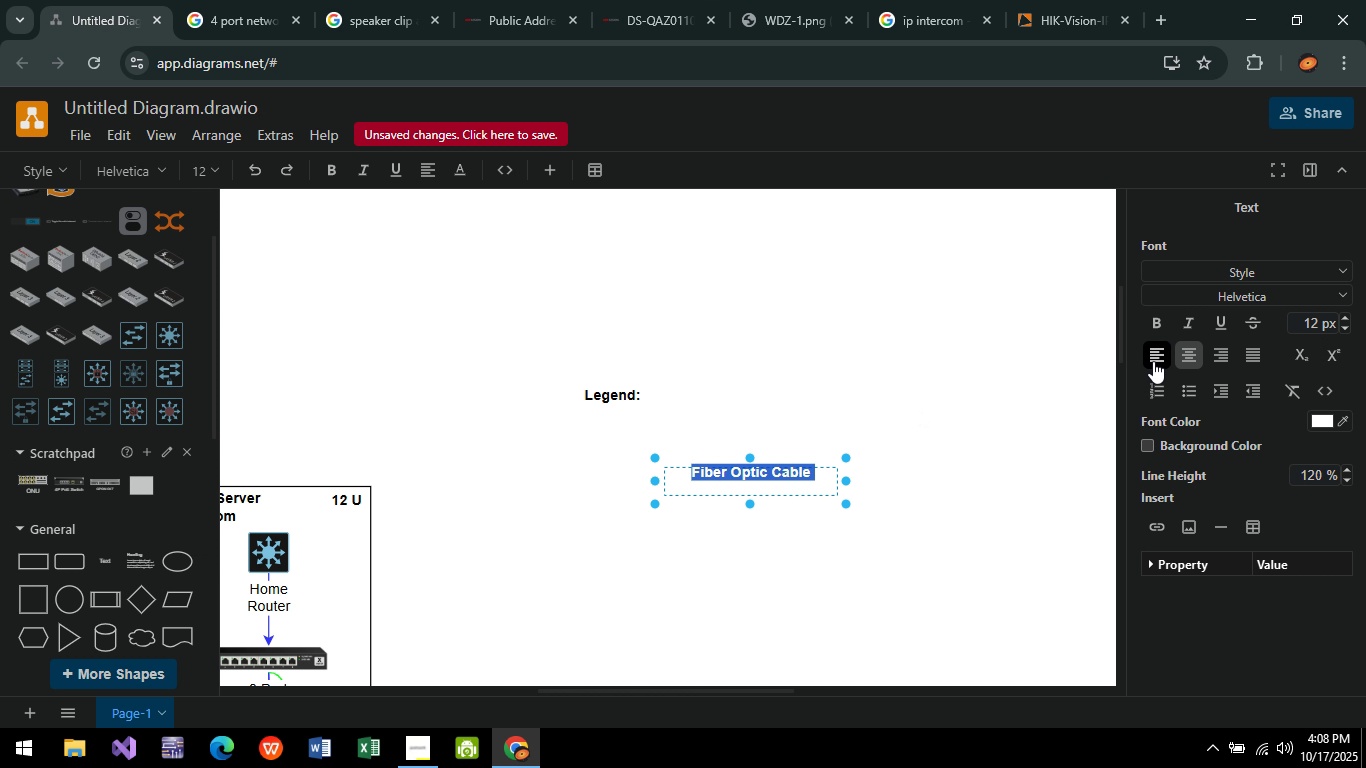 
left_click([1153, 361])
 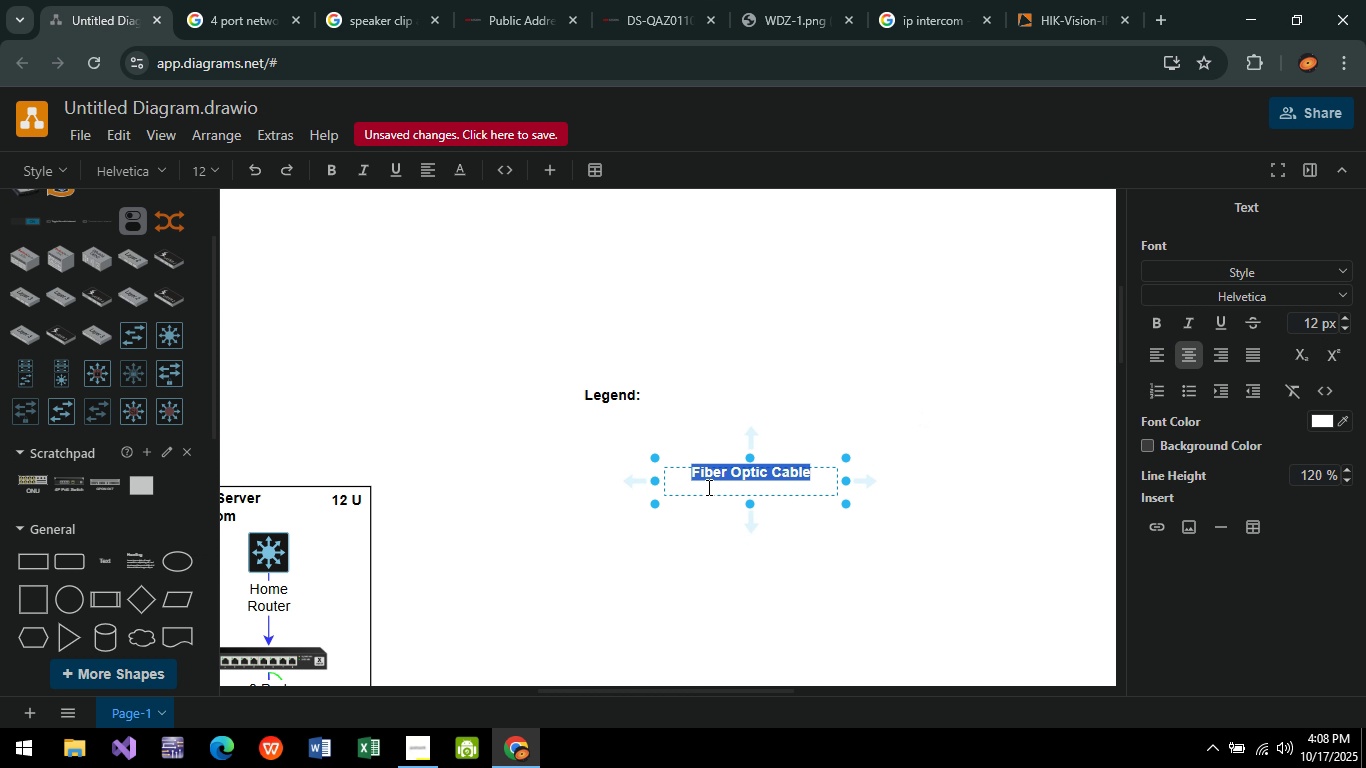 
left_click([710, 486])
 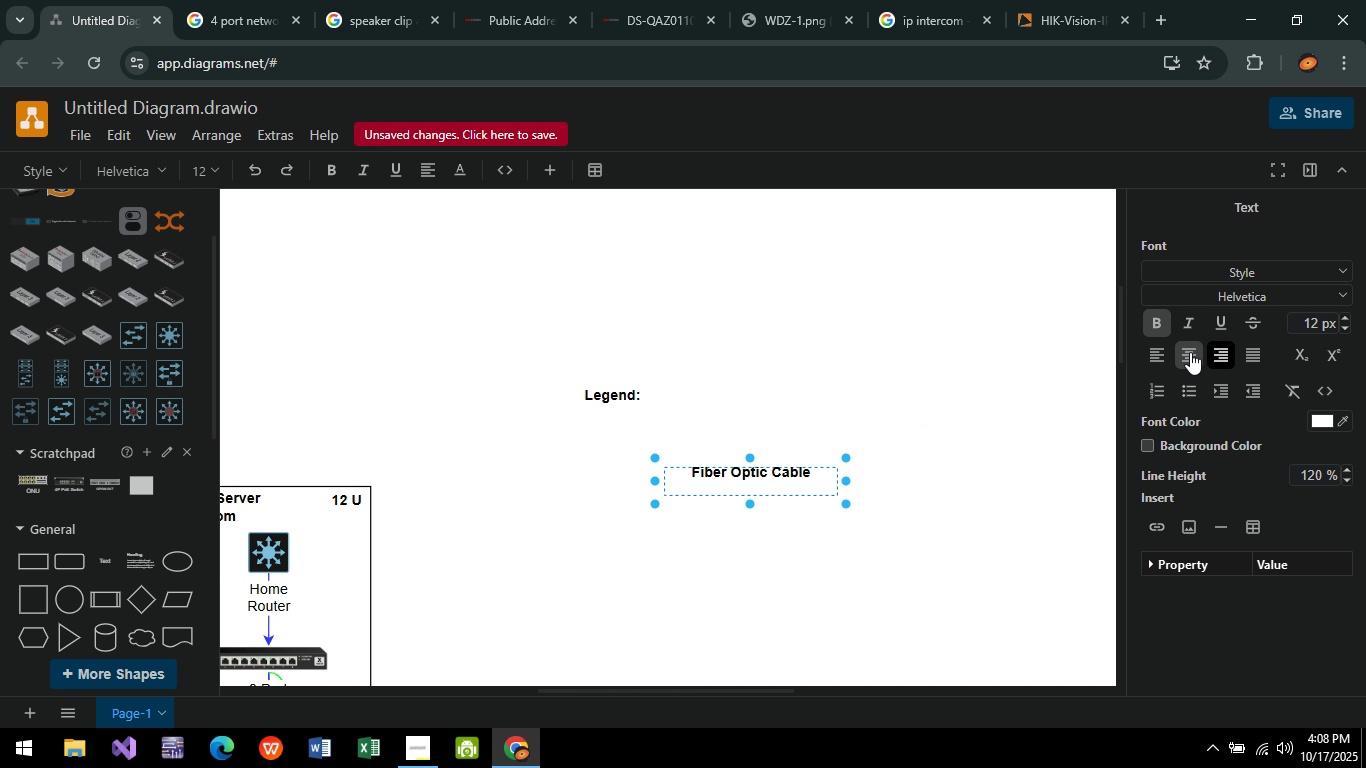 
left_click([1145, 354])
 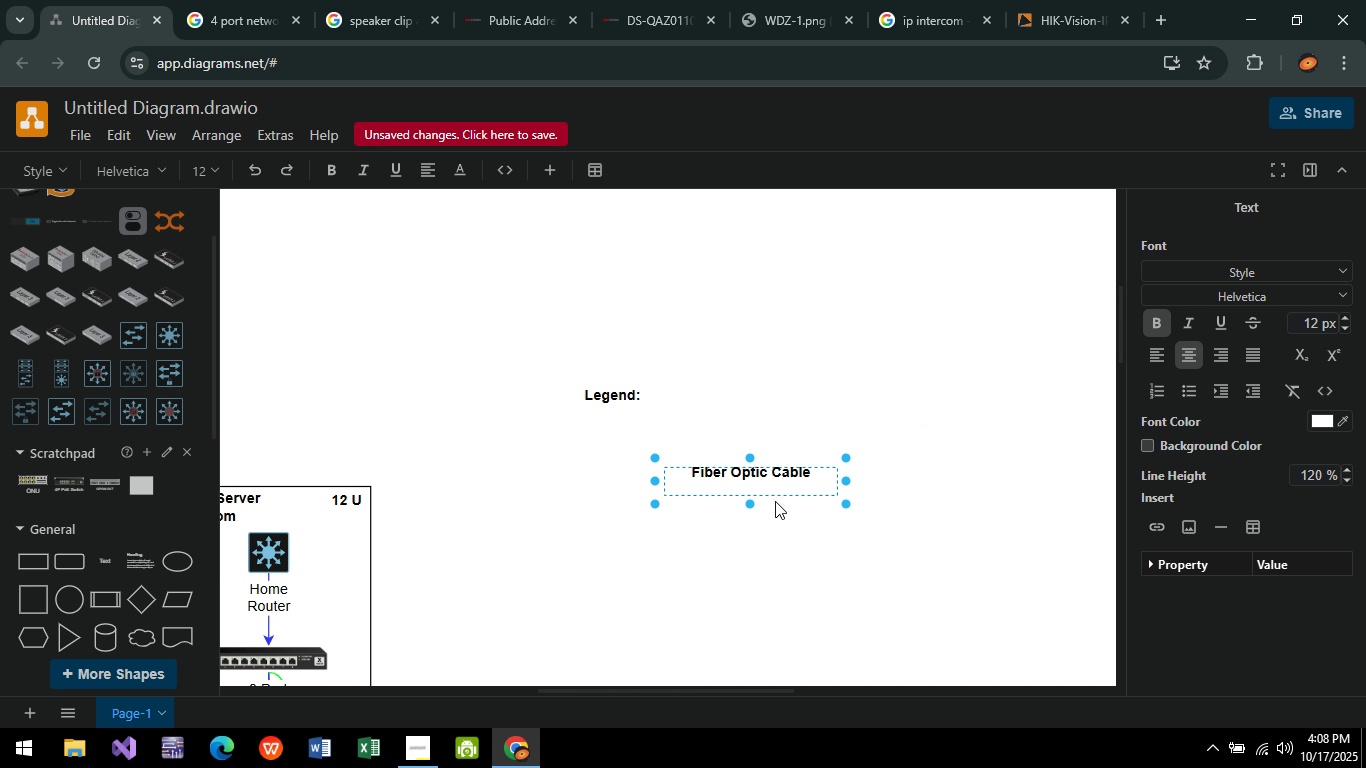 
type(D)
key(Backspace)
type(CAT6)
 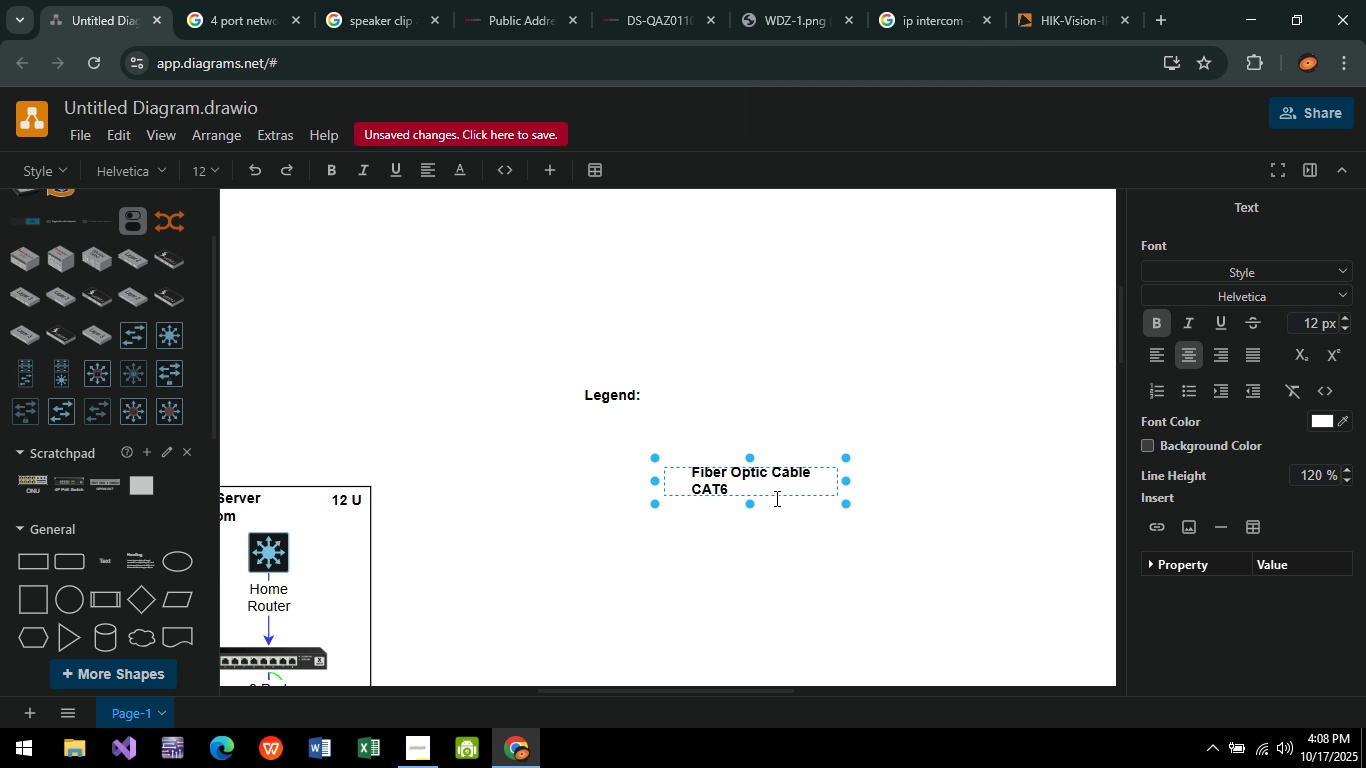 
type( Cable)
 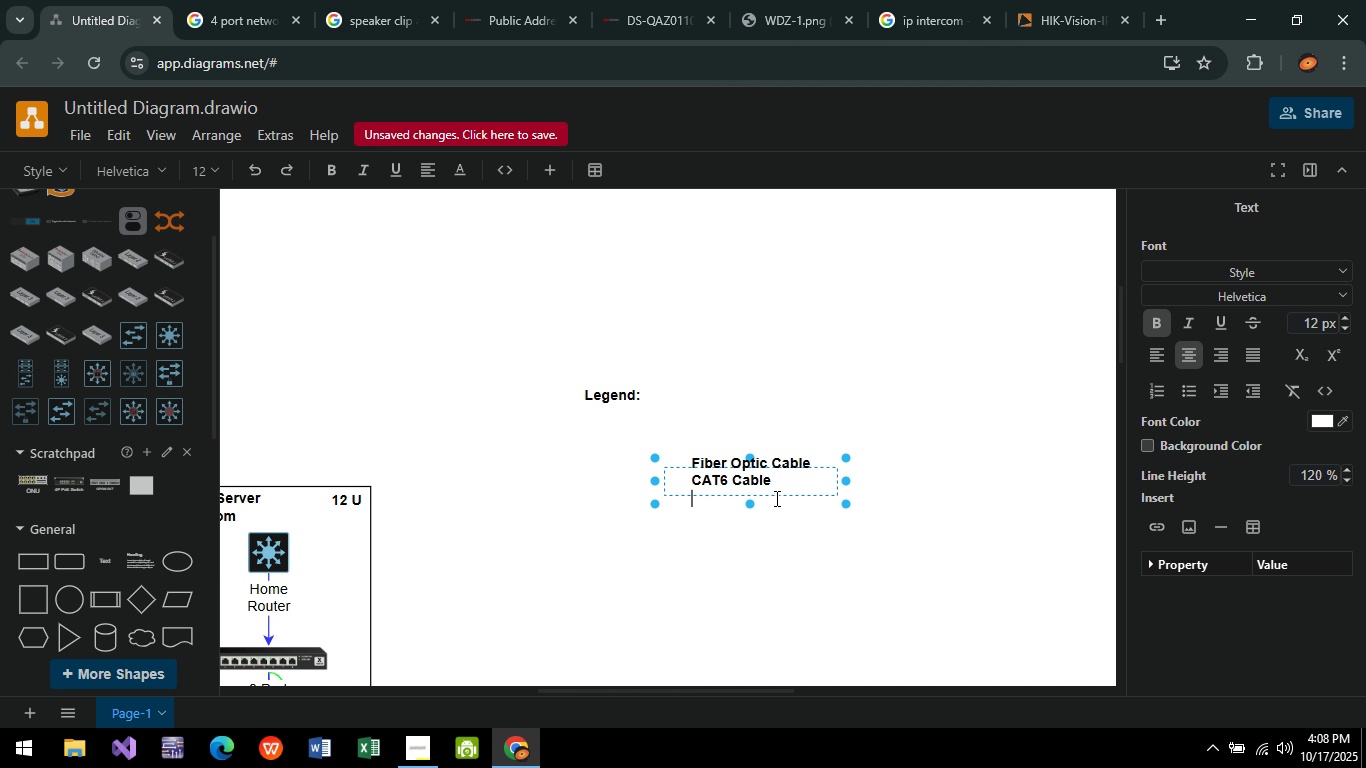 
key(Enter)
 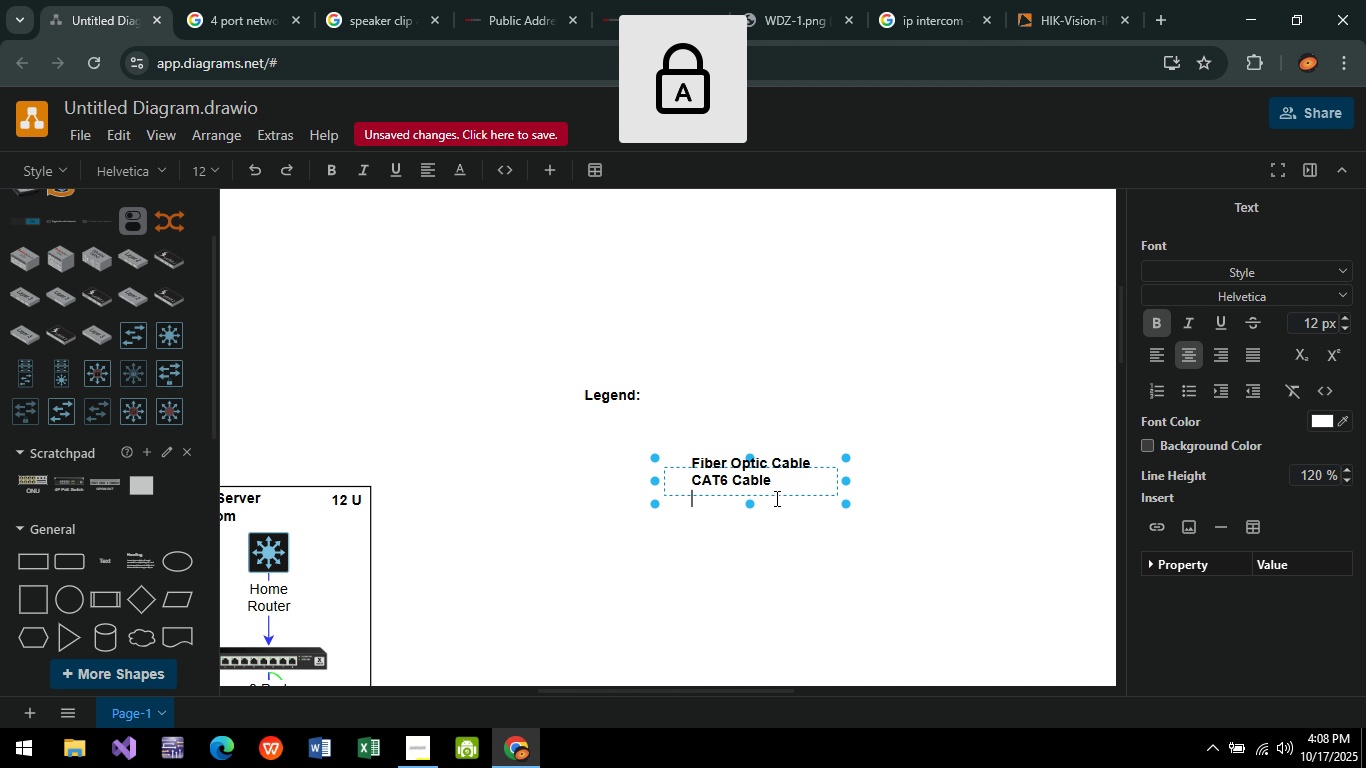 
type(Grounding)
 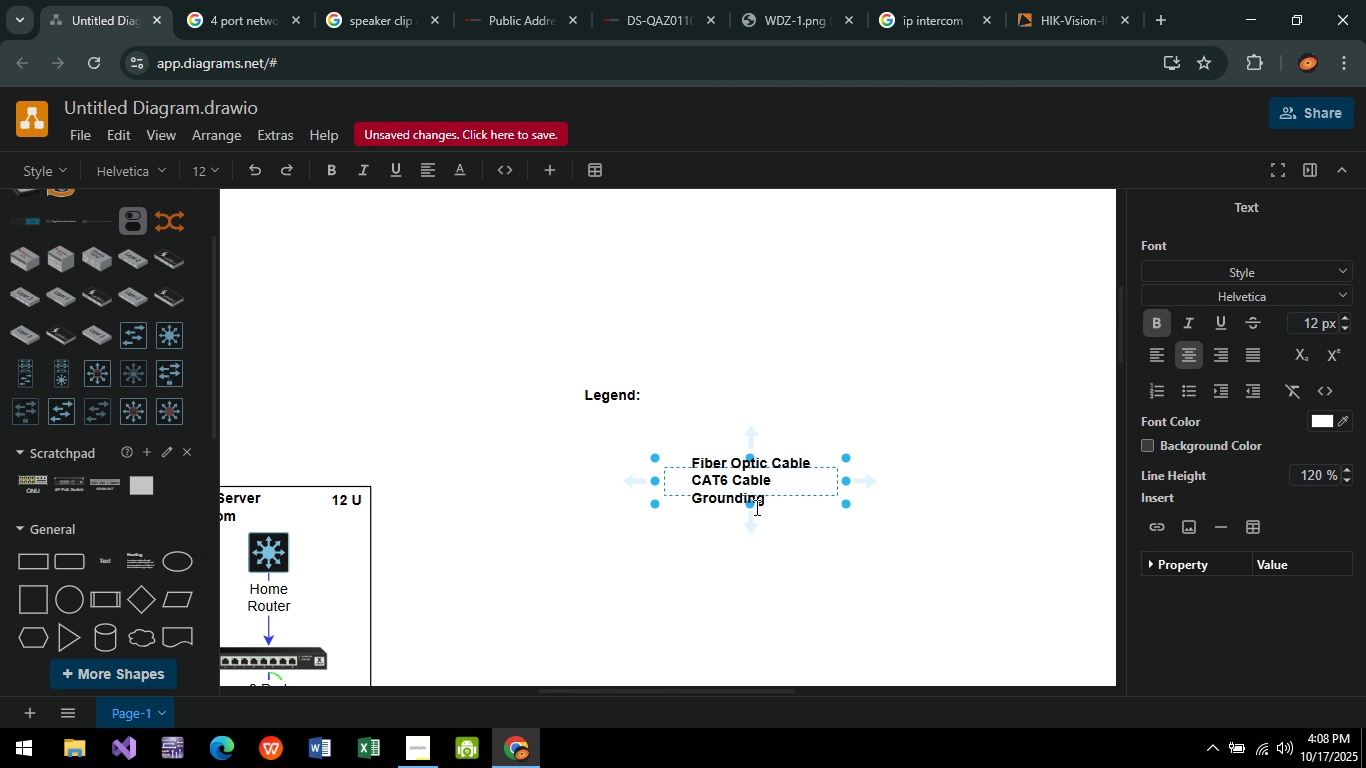 
left_click_drag(start_coordinate=[752, 507], to_coordinate=[755, 576])
 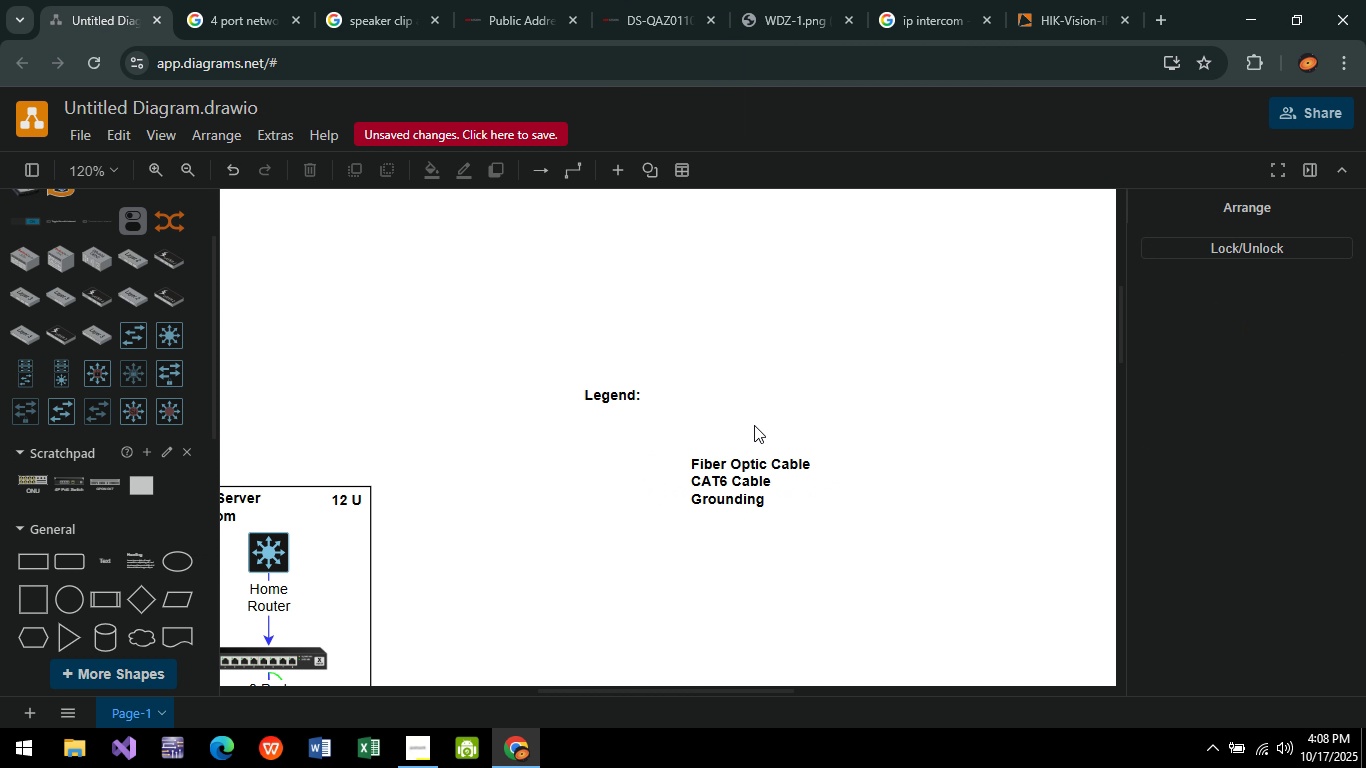 
double_click([773, 475])
 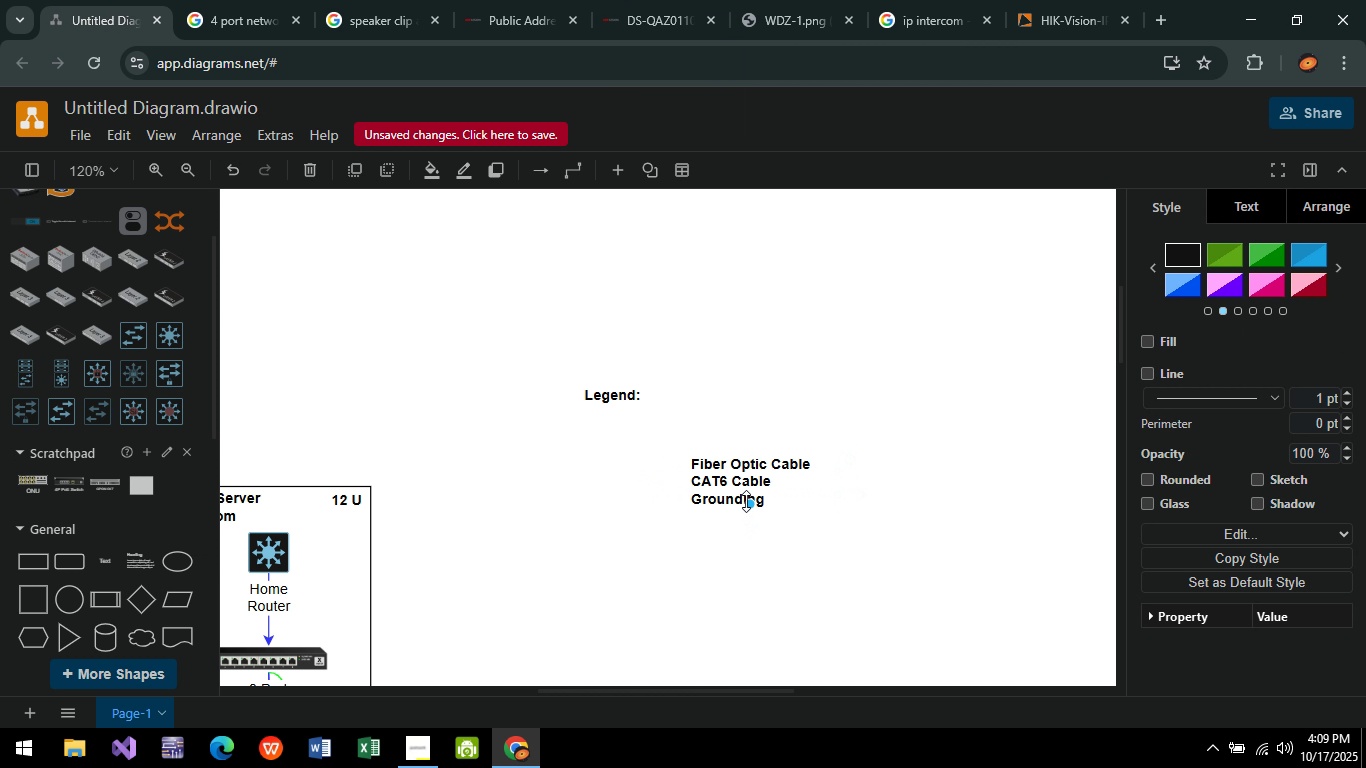 
left_click_drag(start_coordinate=[746, 501], to_coordinate=[761, 540])
 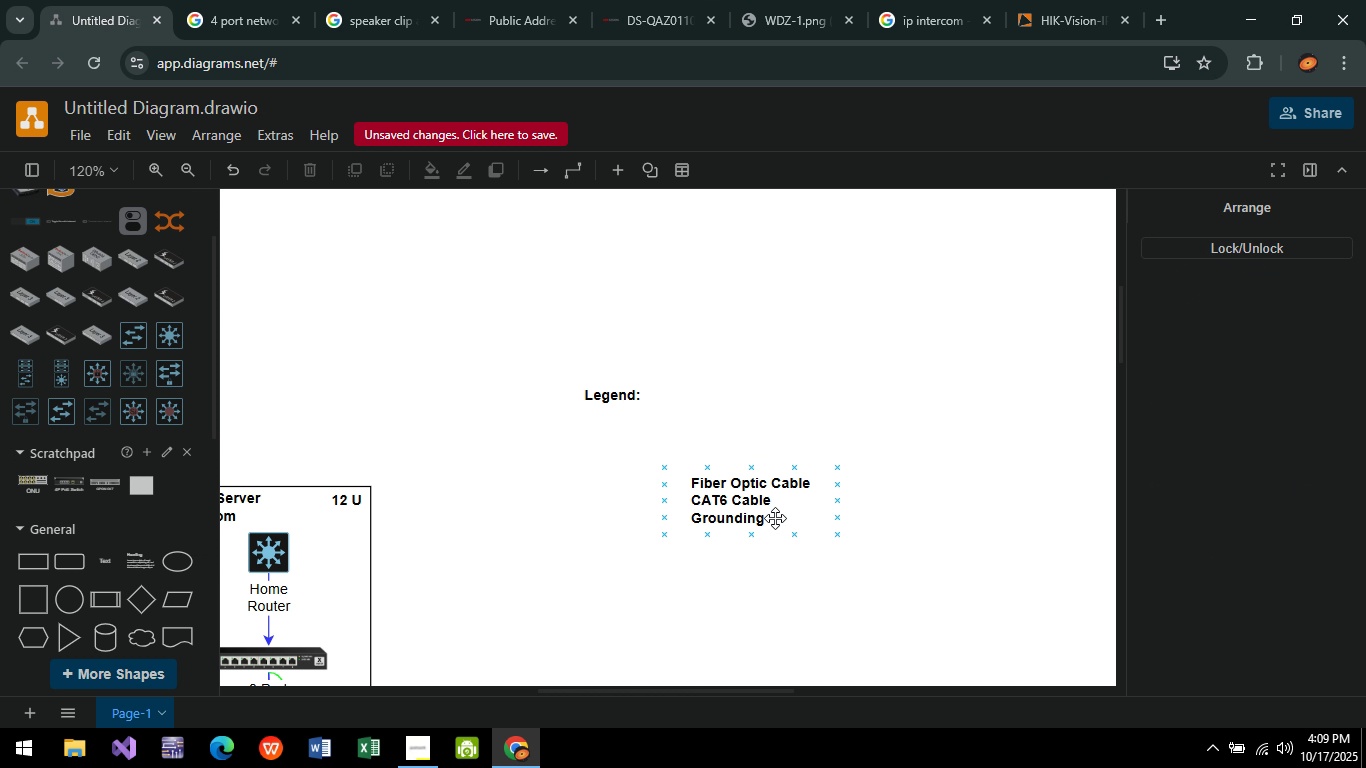 
double_click([766, 520])
 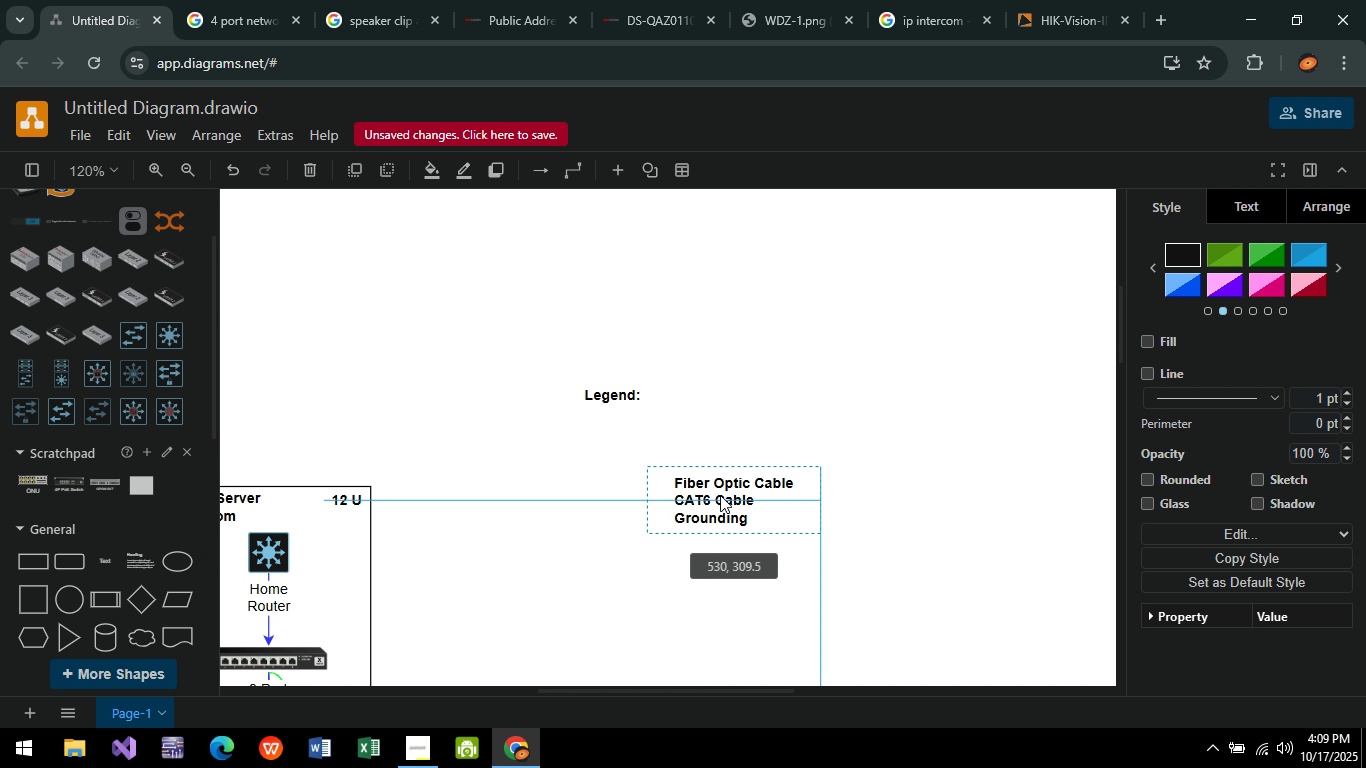 
left_click_drag(start_coordinate=[778, 501], to_coordinate=[753, 440])
 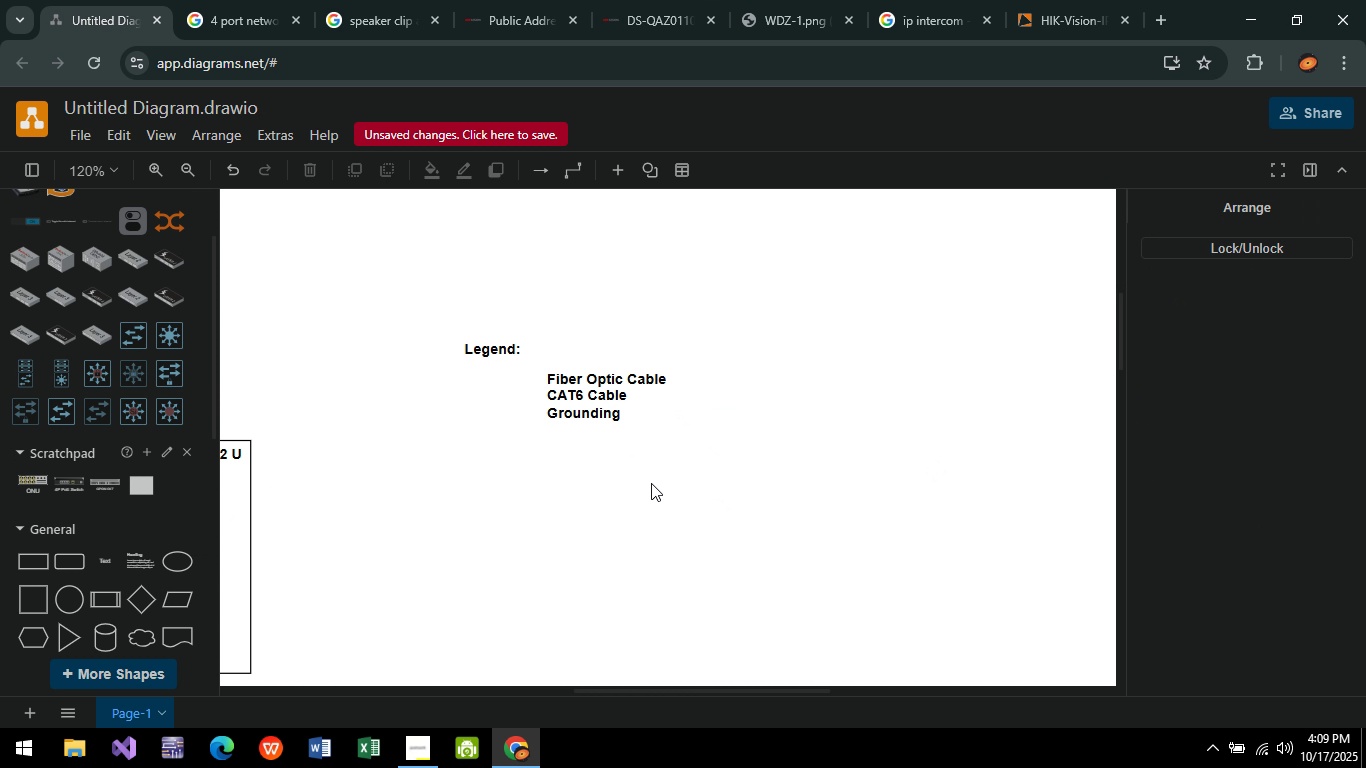 
hold_key(key=ControlLeft, duration=0.4)
scroll: coordinate [647, 481], scroll_direction: down, amount: 5.0
 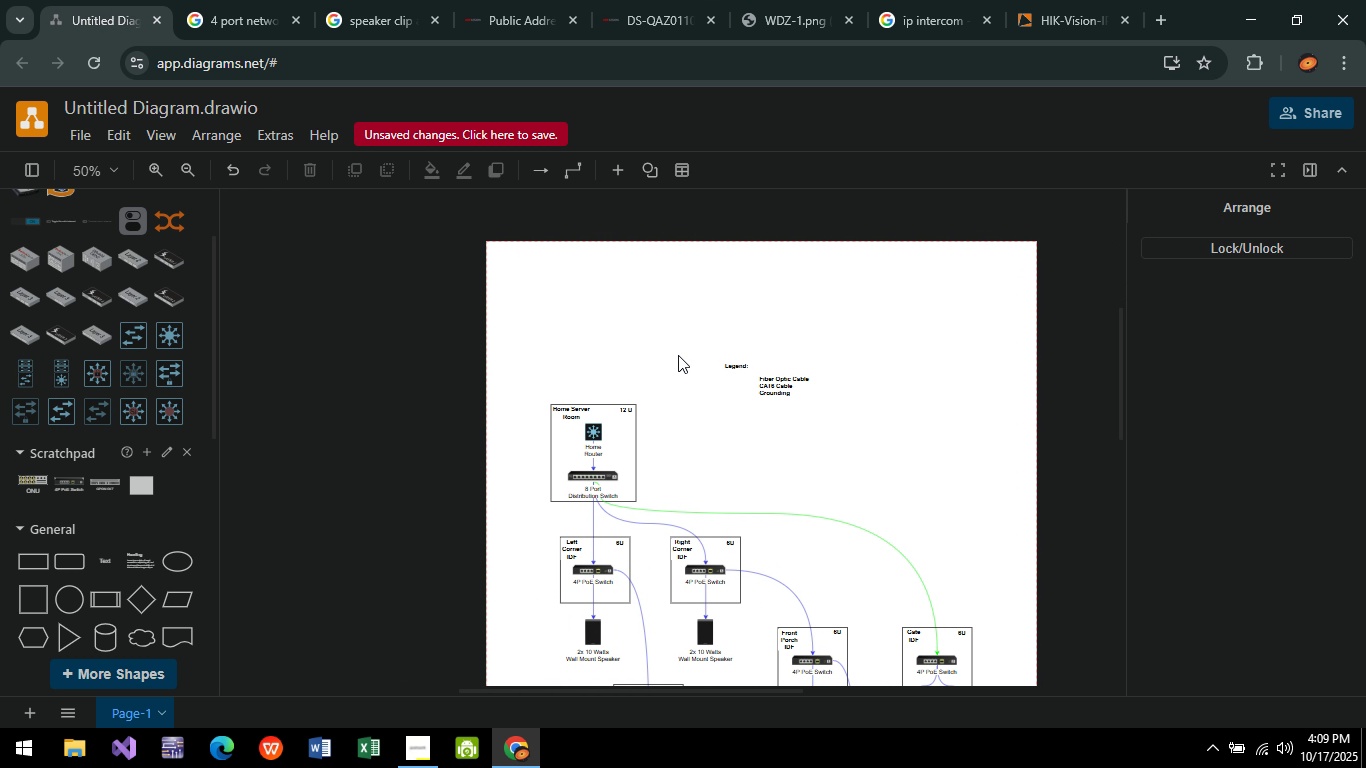 
left_click_drag(start_coordinate=[682, 342], to_coordinate=[868, 453])
 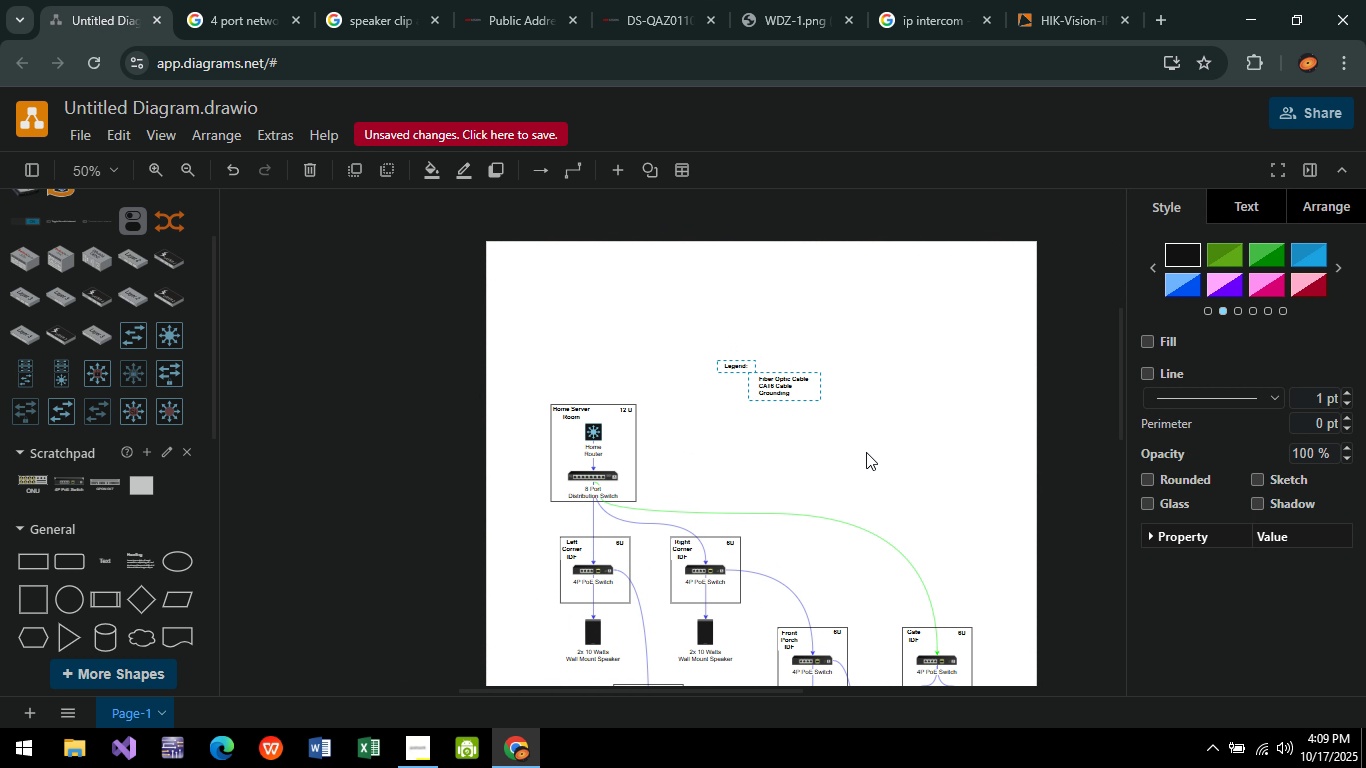 
key(ArrowLeft)
 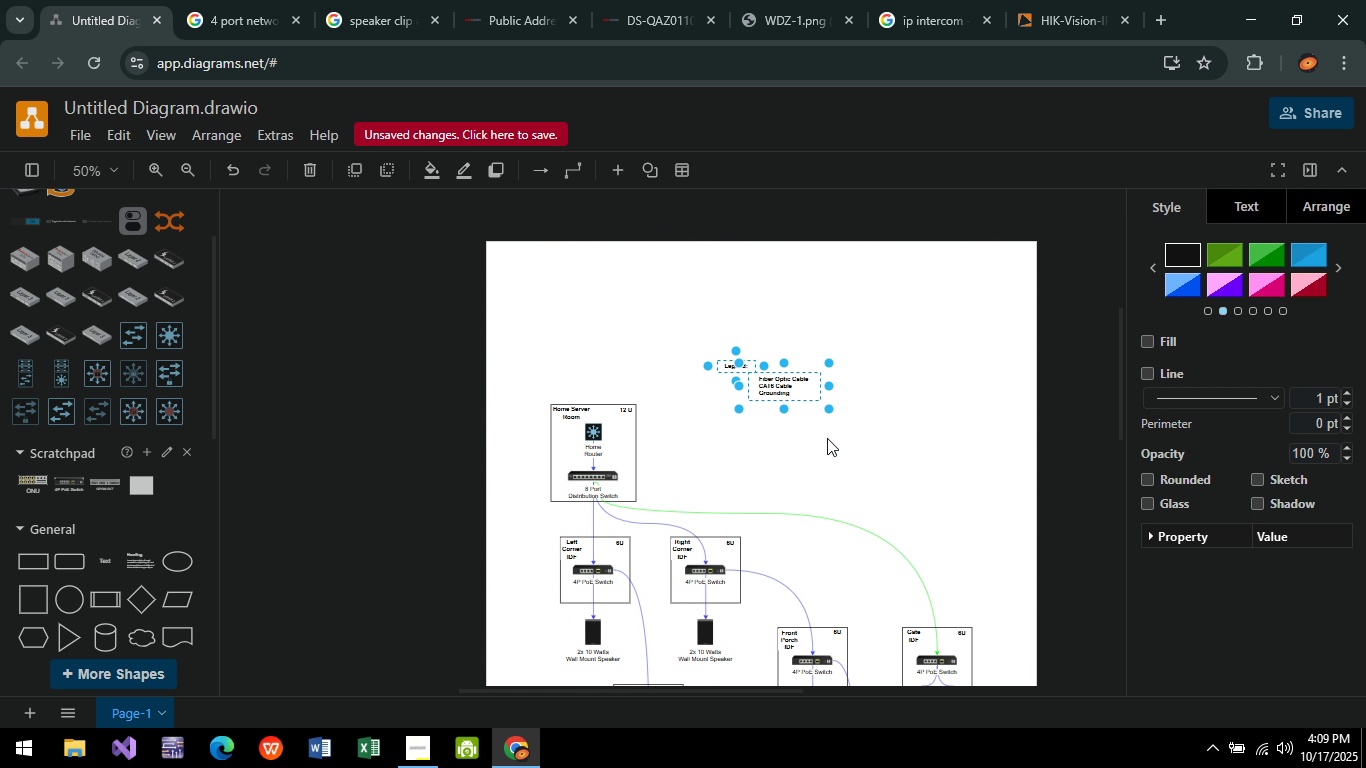 
hold_key(key=ArrowDown, duration=1.53)
 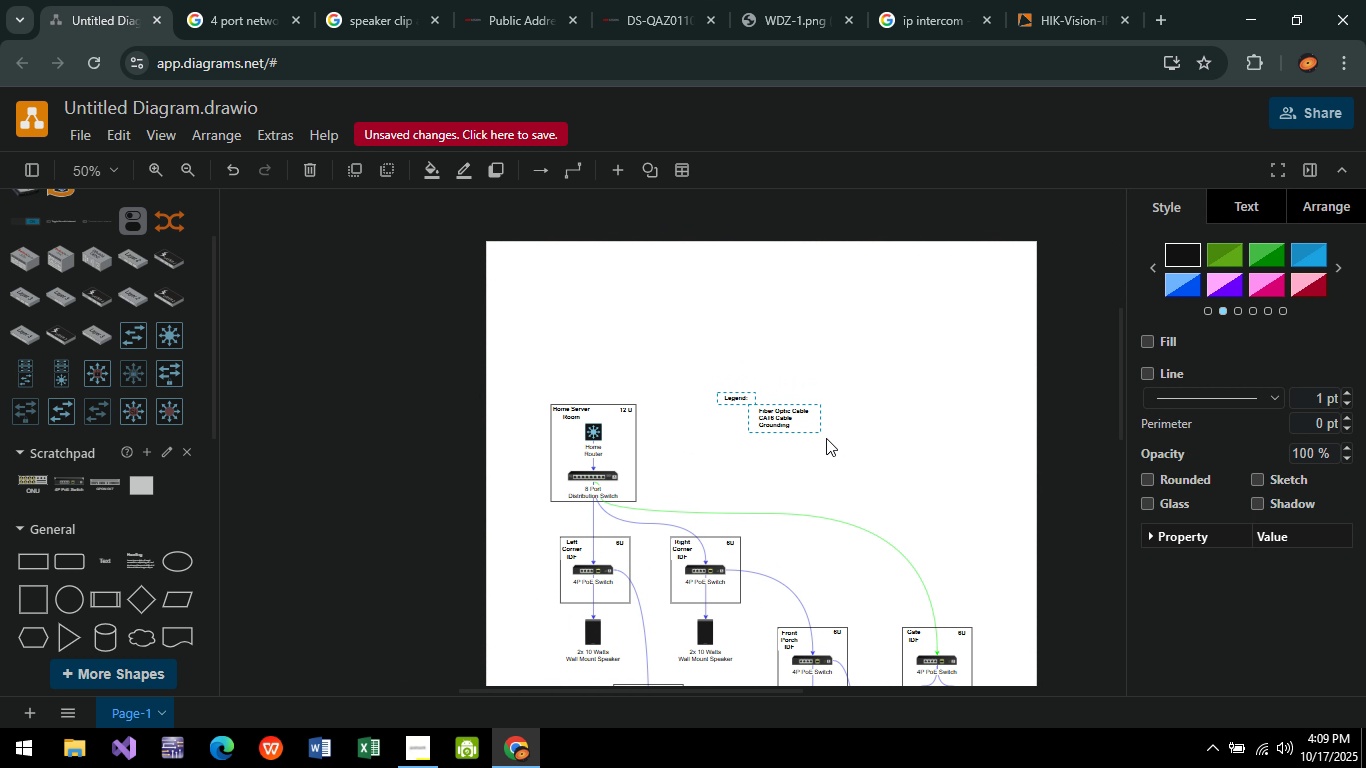 
hold_key(key=ArrowDown, duration=0.97)
 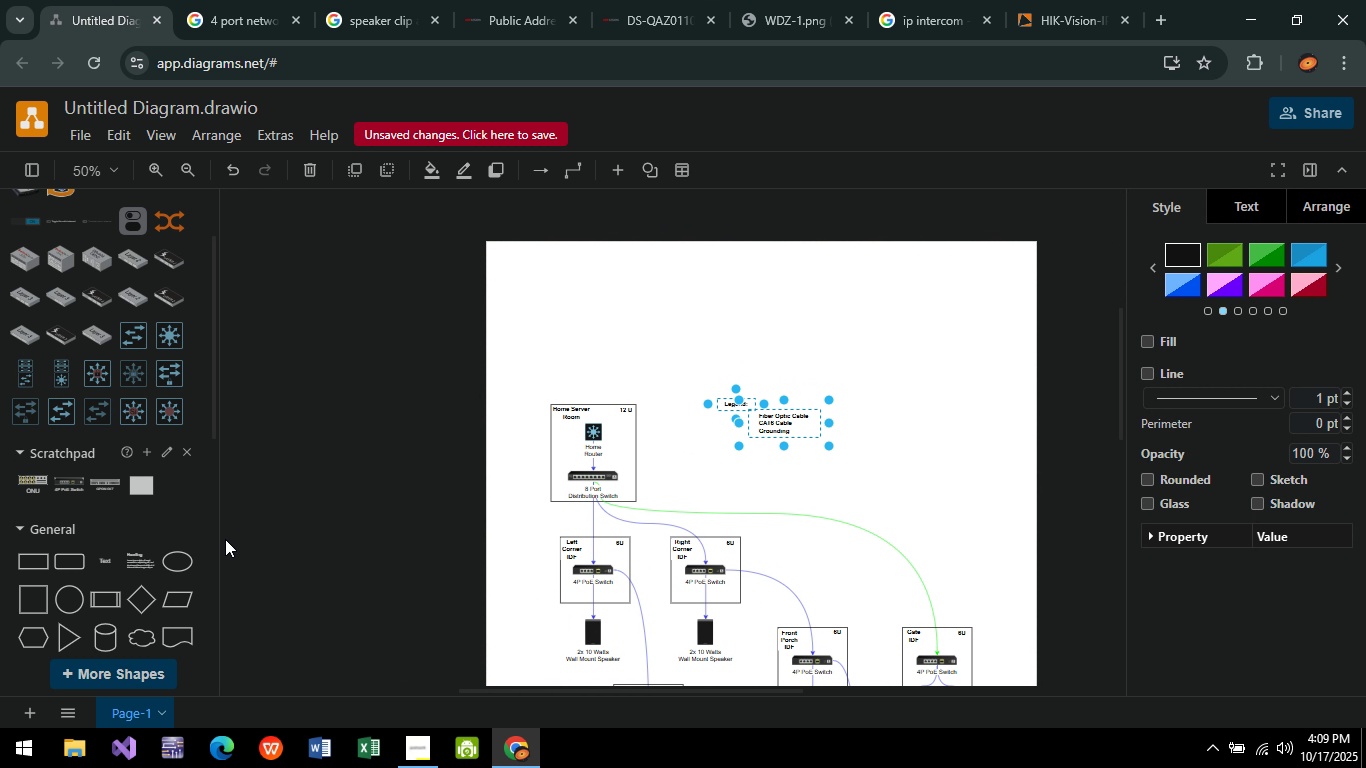 
scroll: coordinate [104, 538], scroll_direction: down, amount: 3.0
 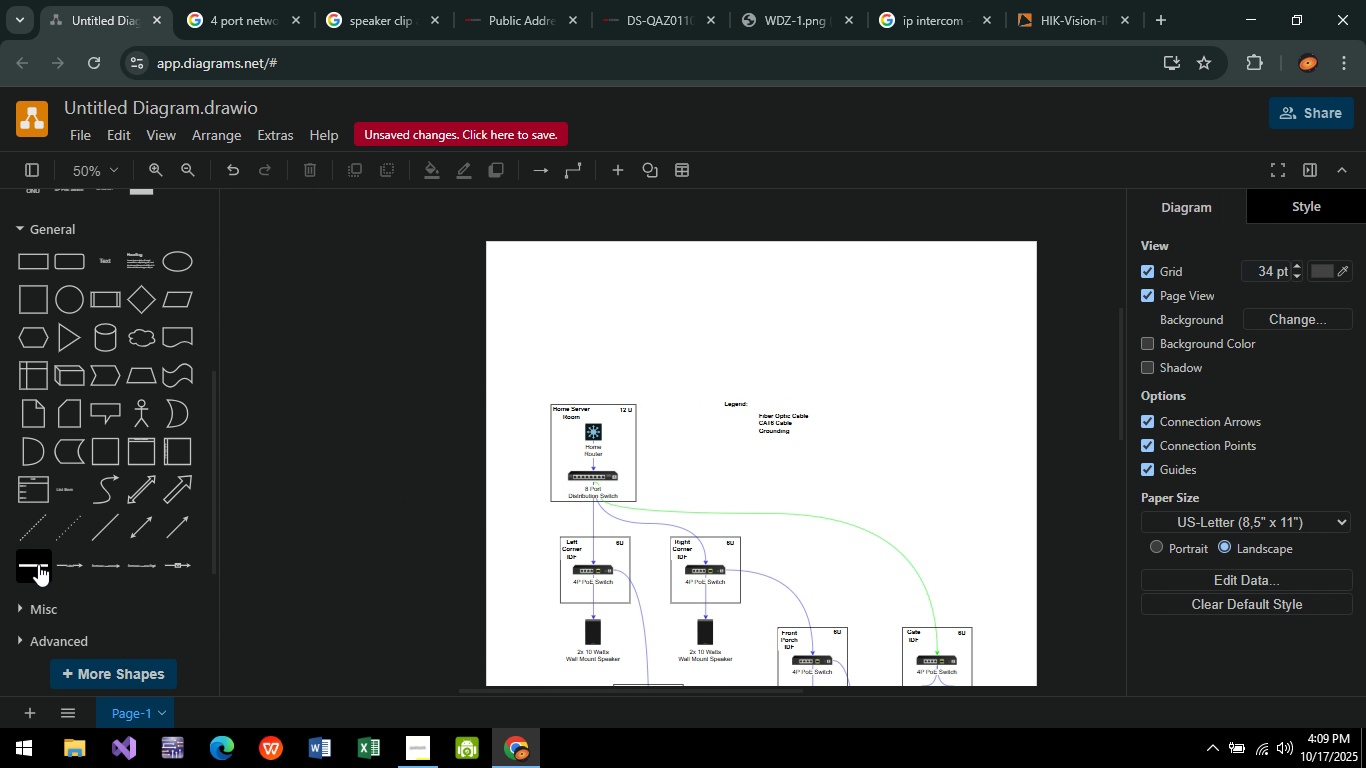 
left_click([98, 531])
 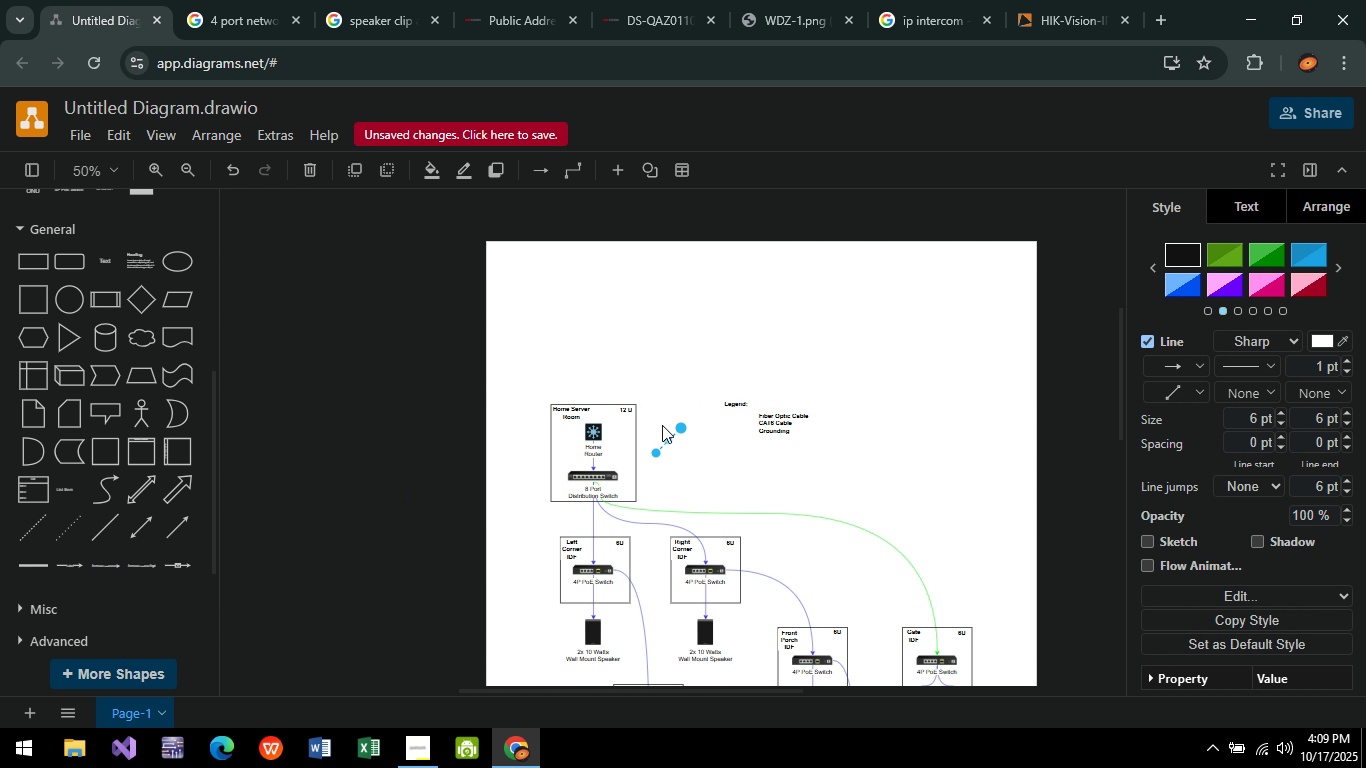 
hold_key(key=ControlLeft, duration=0.46)
scroll: coordinate [665, 427], scroll_direction: up, amount: 4.0
 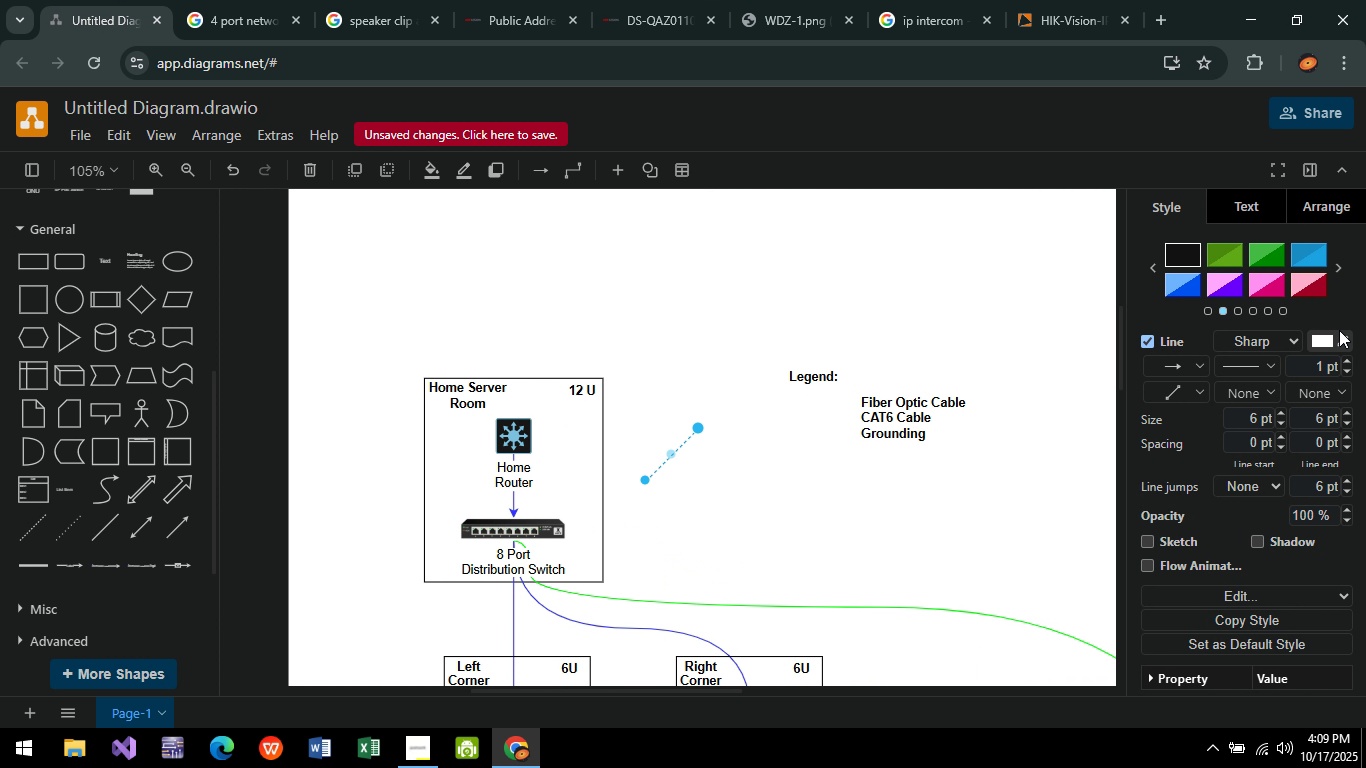 
left_click([1324, 334])
 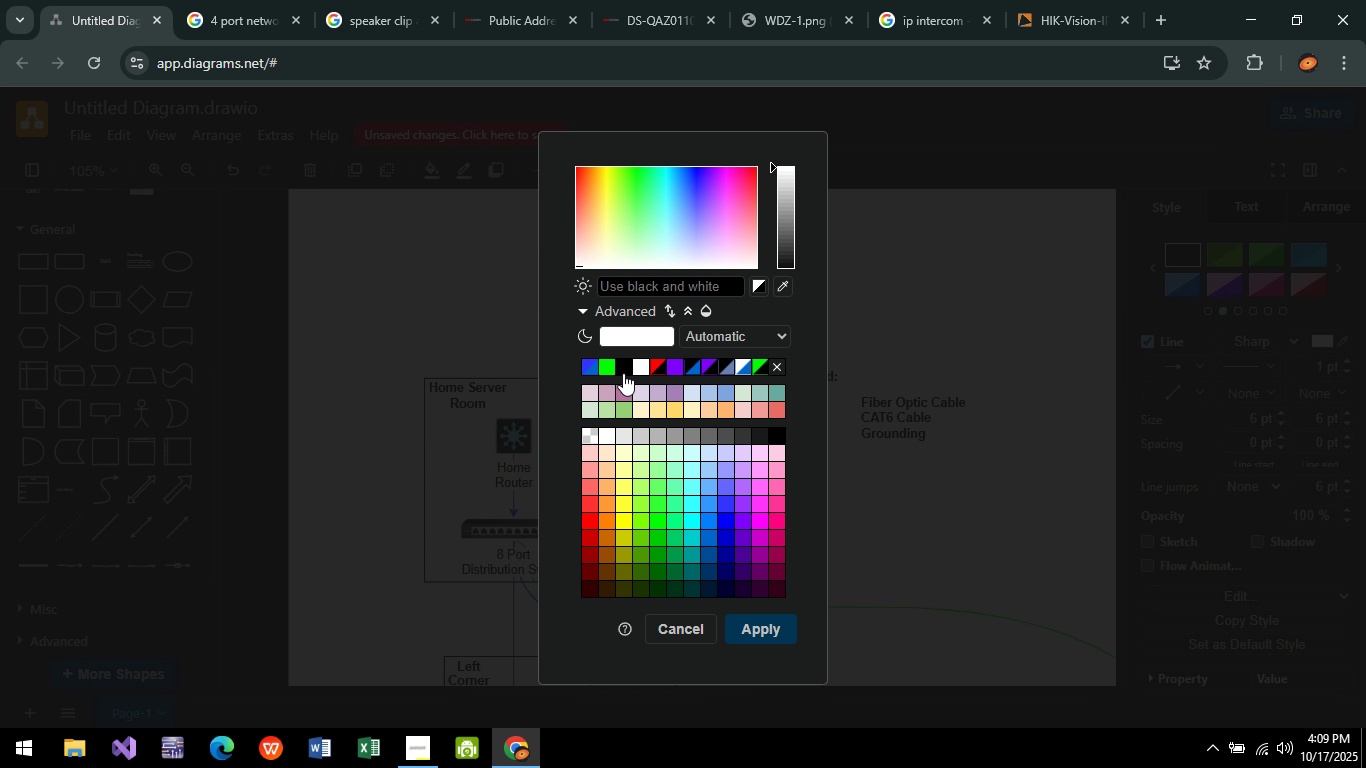 
left_click([623, 373])
 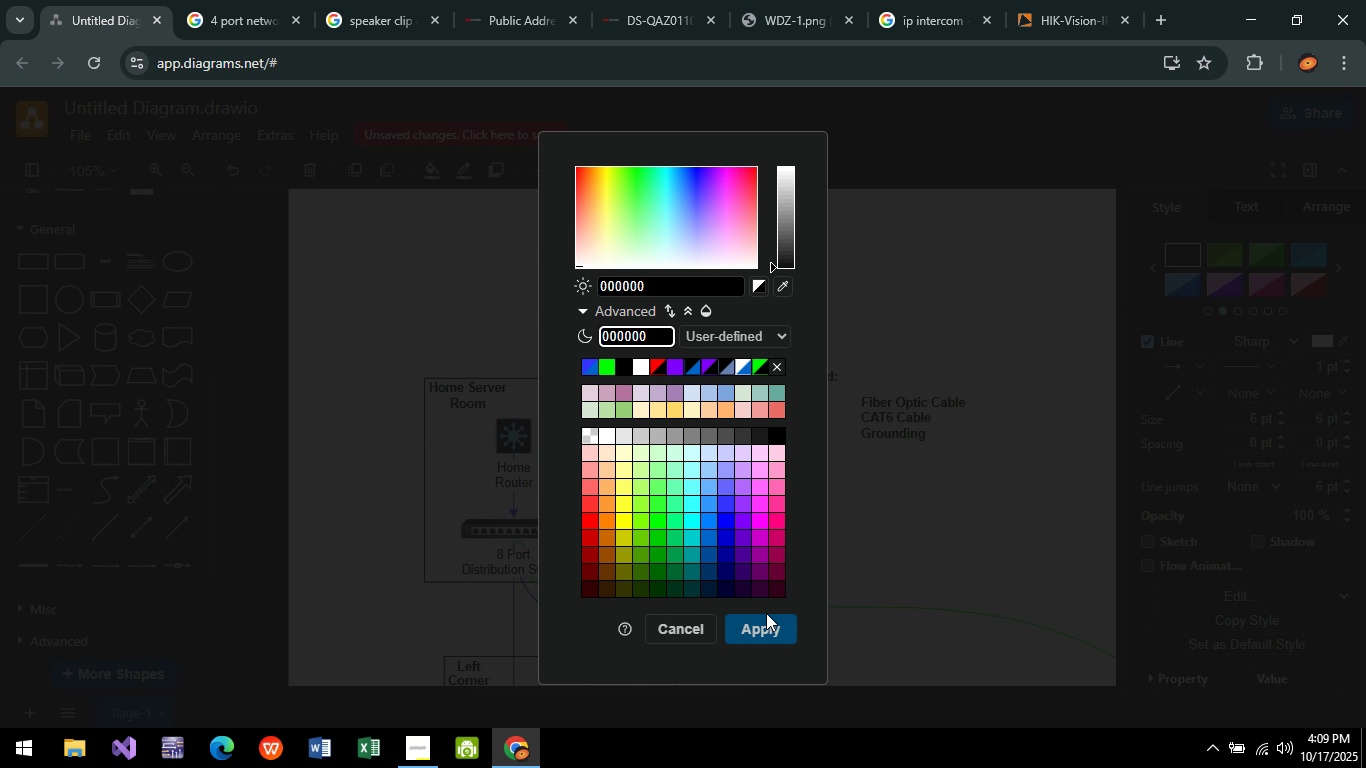 
left_click([766, 615])
 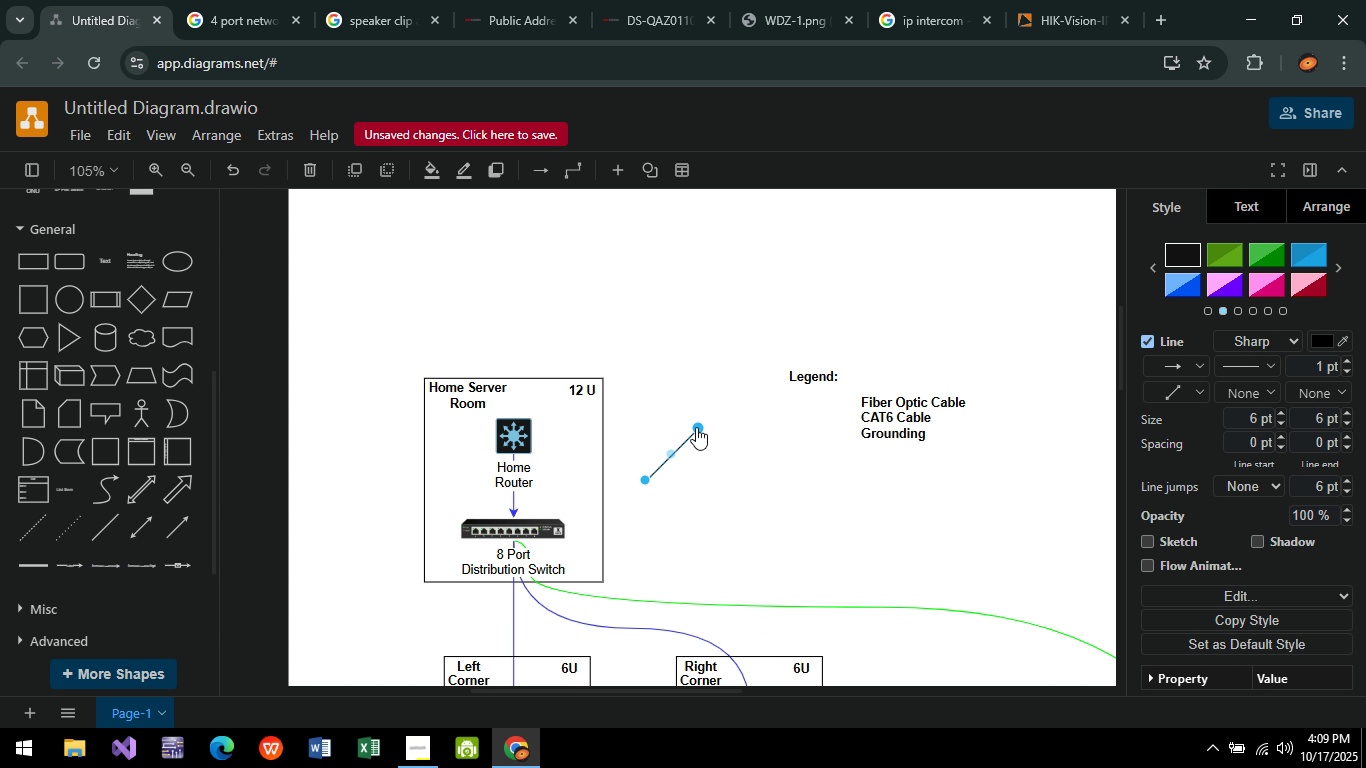 
left_click_drag(start_coordinate=[694, 429], to_coordinate=[730, 478])
 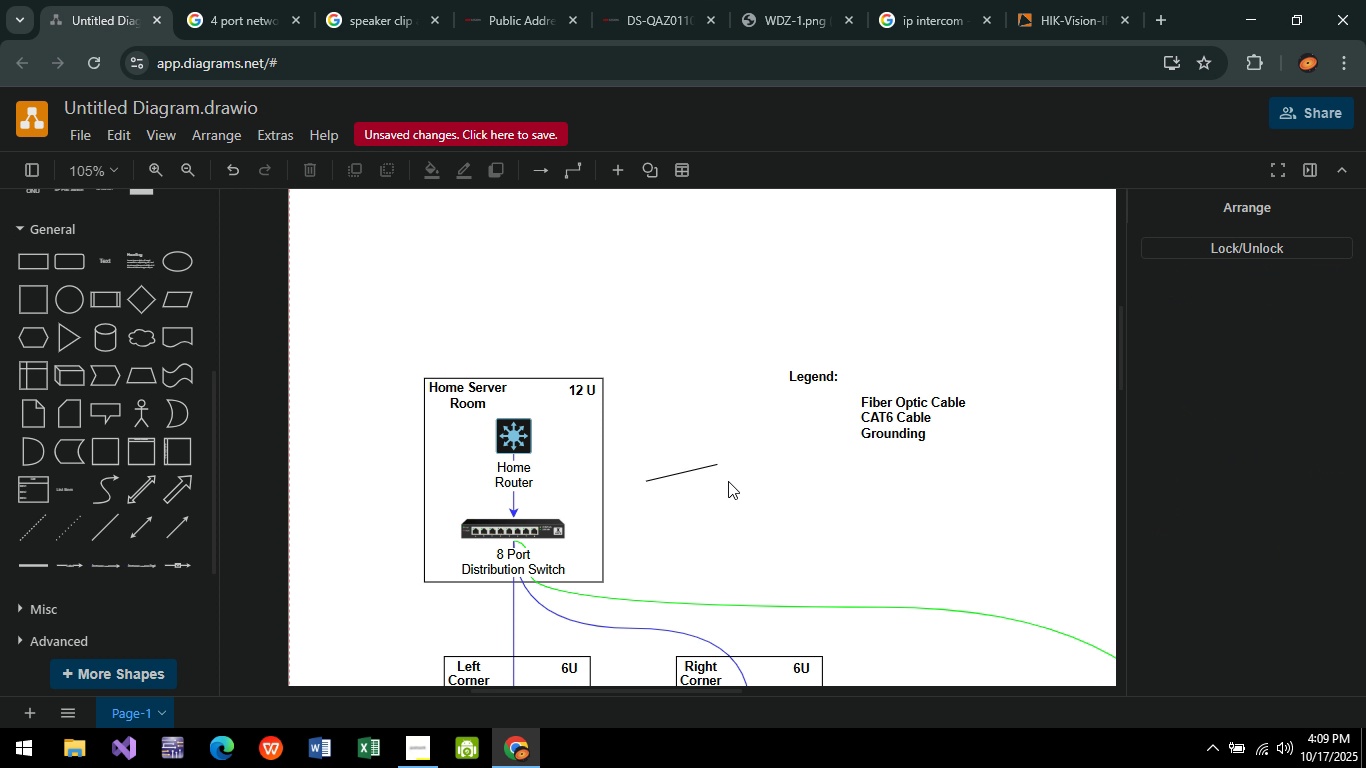 
left_click([728, 481])
 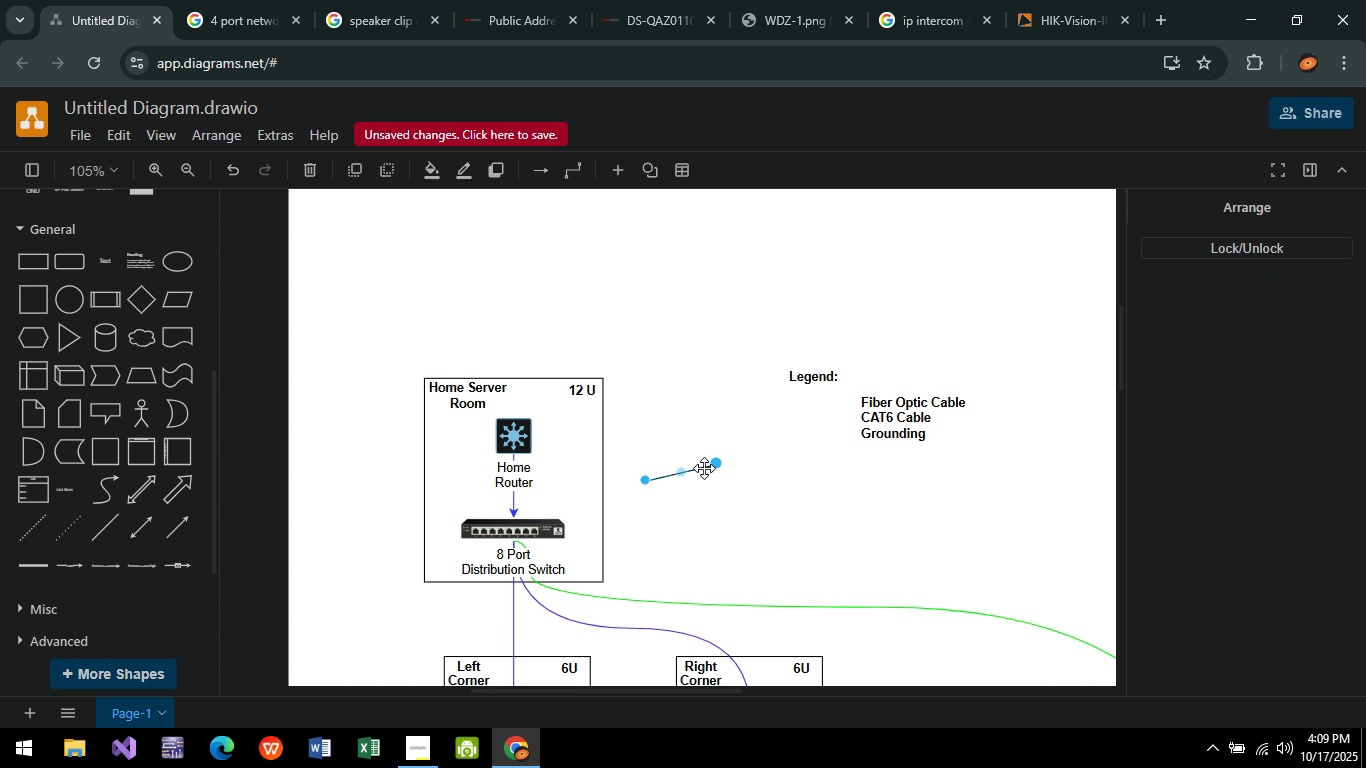 
left_click([704, 468])
 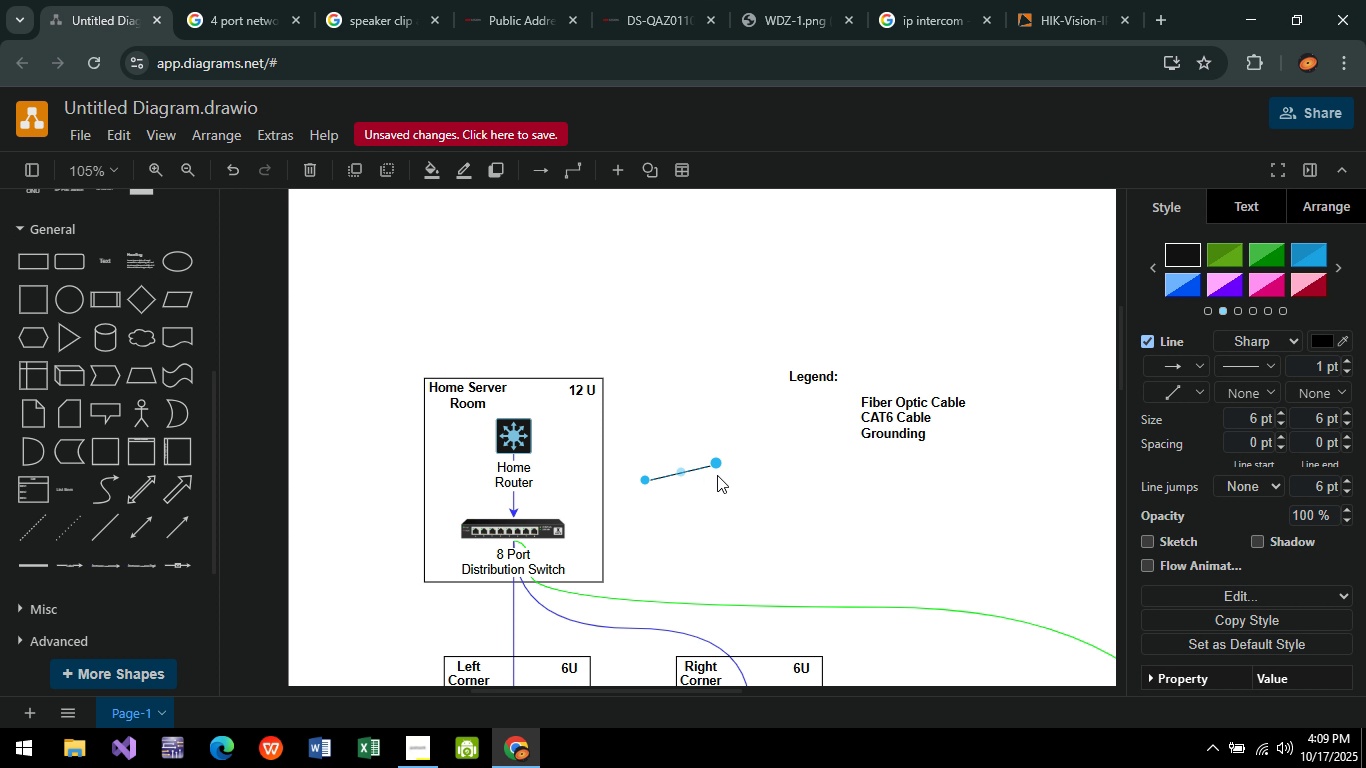 
left_click_drag(start_coordinate=[716, 462], to_coordinate=[718, 482])
 